 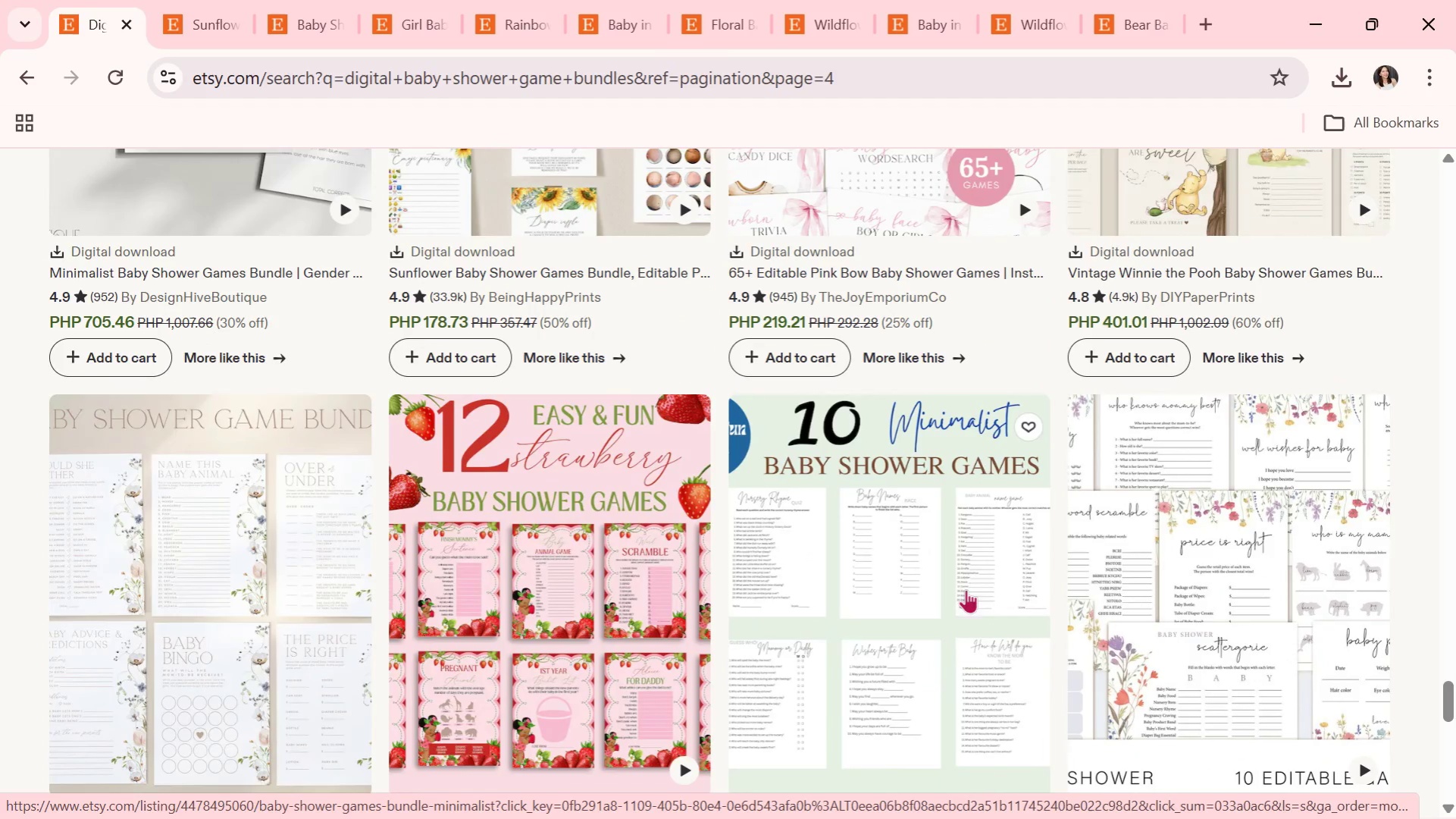 
left_click([616, 615])
 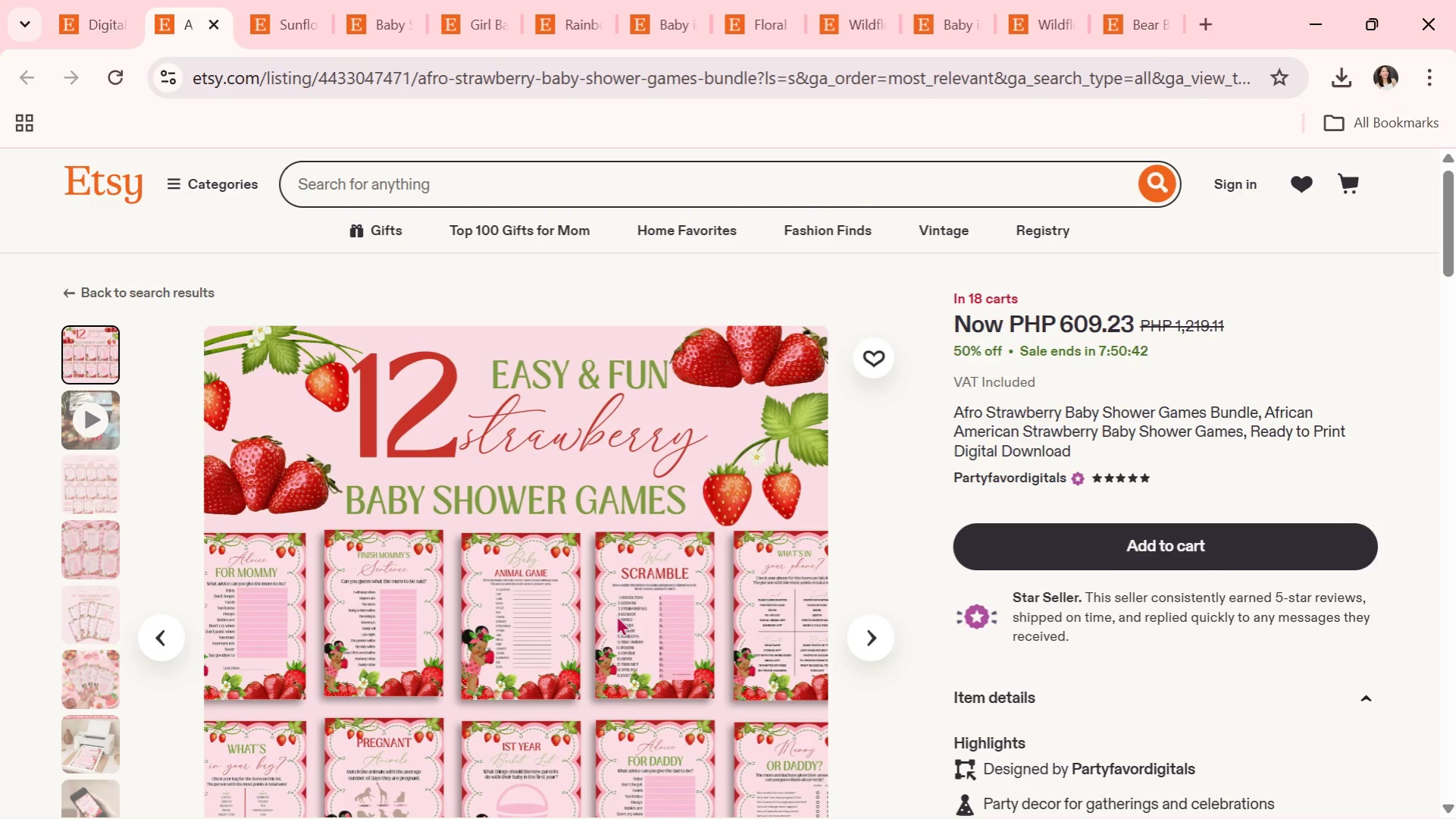 
wait(5.83)
 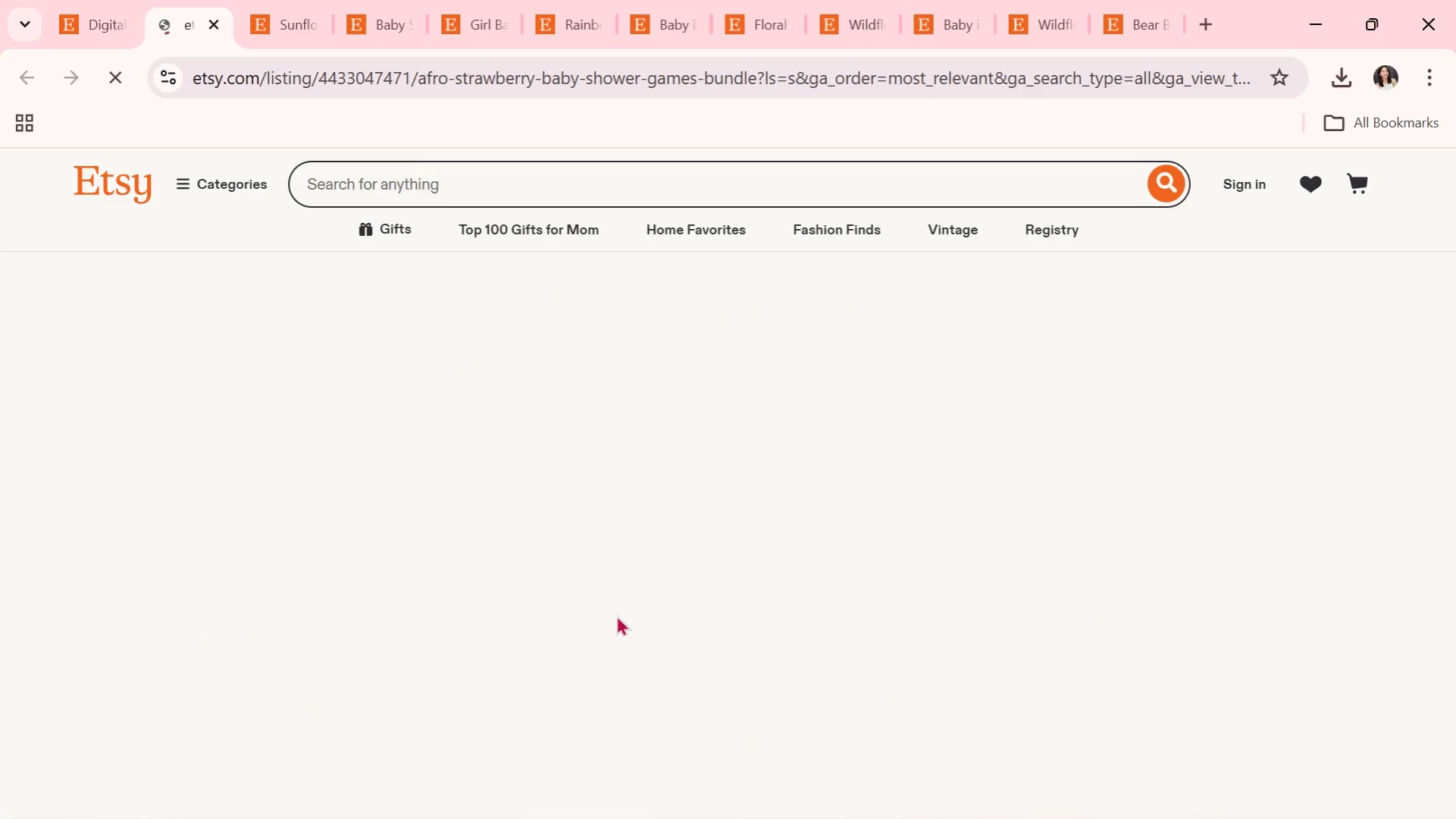 
scroll: coordinate [616, 615], scroll_direction: down, amount: 1.0
 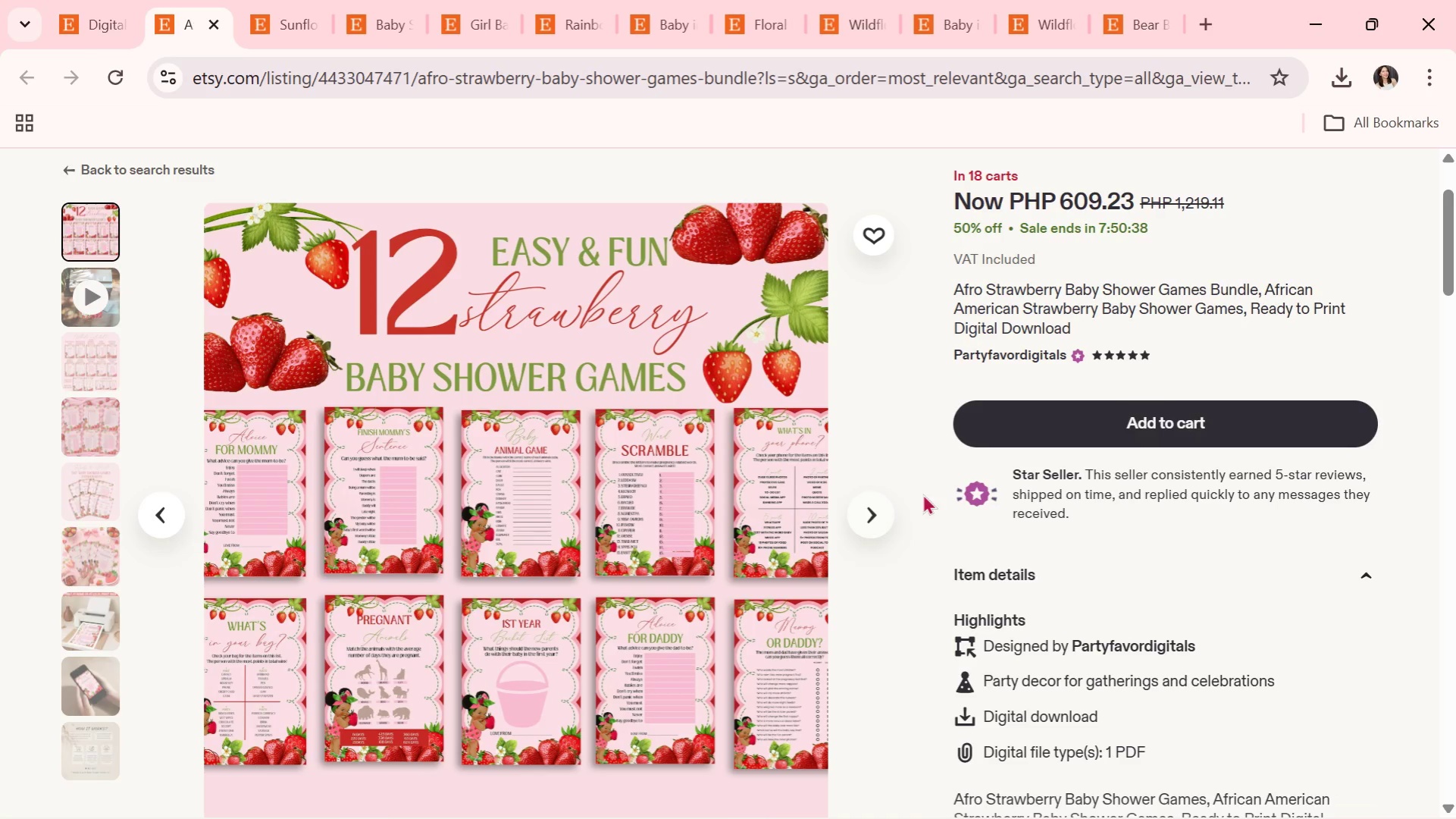 
left_click([881, 517])
 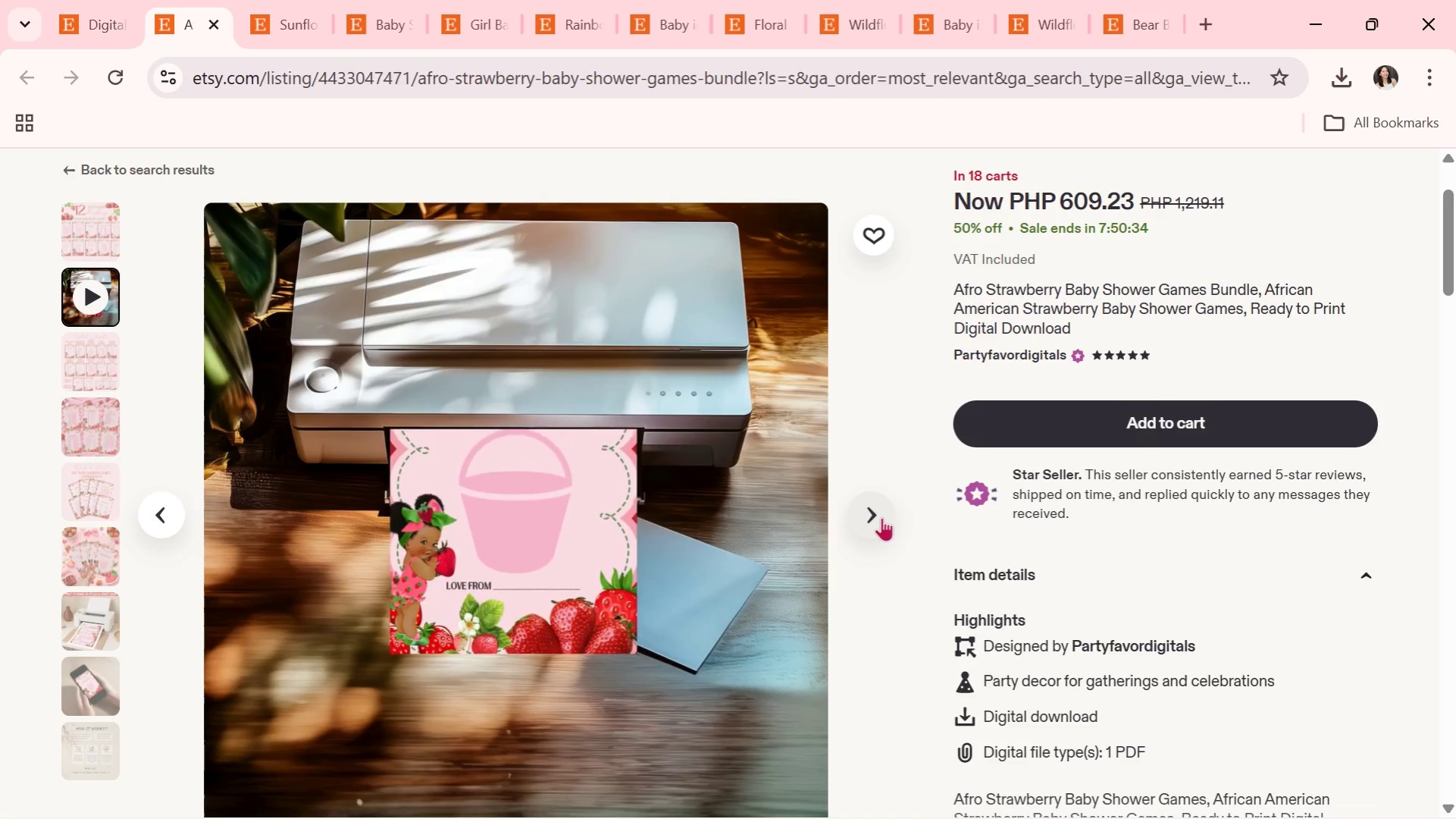 
wait(5.44)
 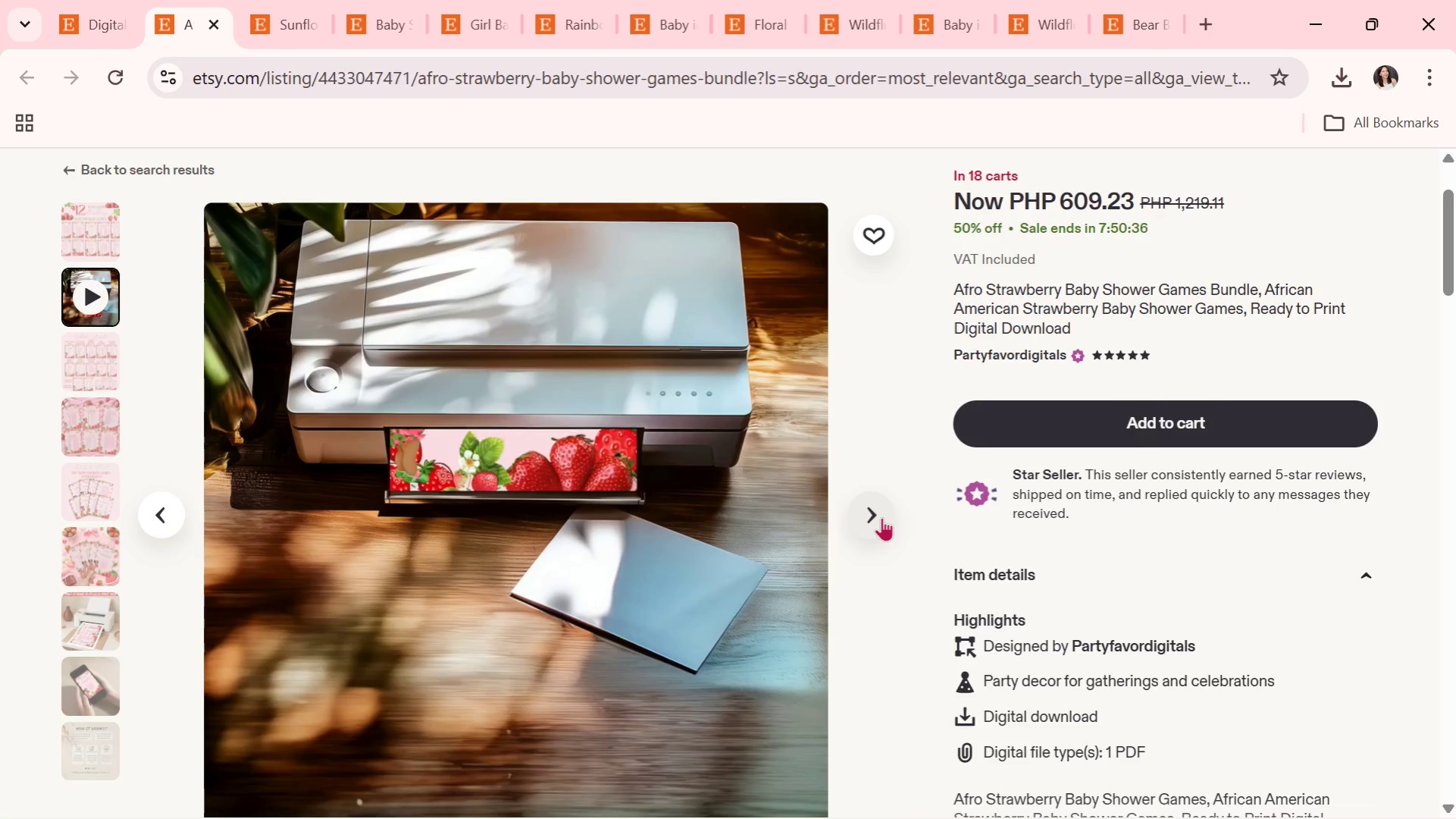 
left_click([881, 517])
 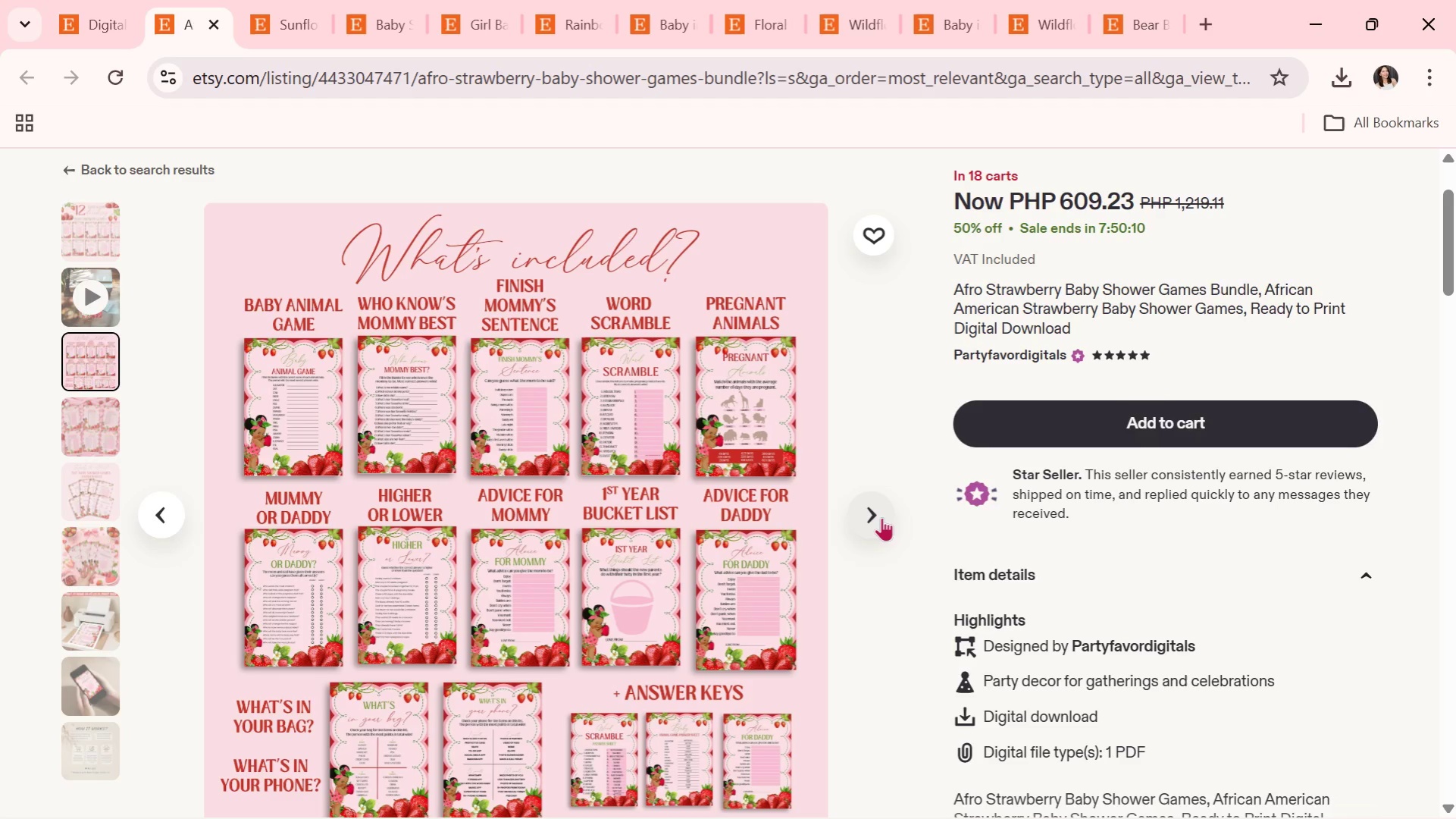 
wait(27.02)
 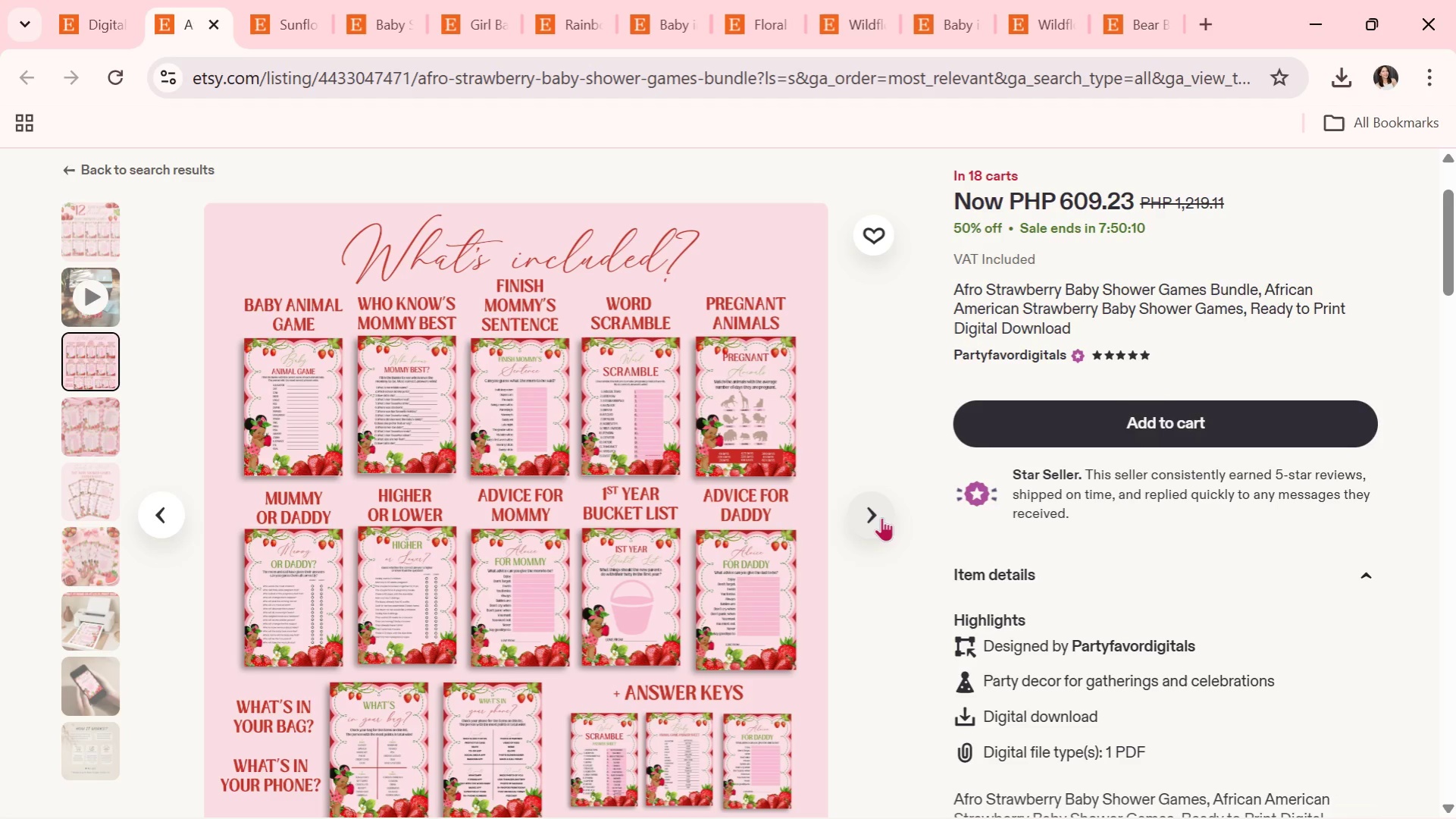 
left_click([881, 517])
 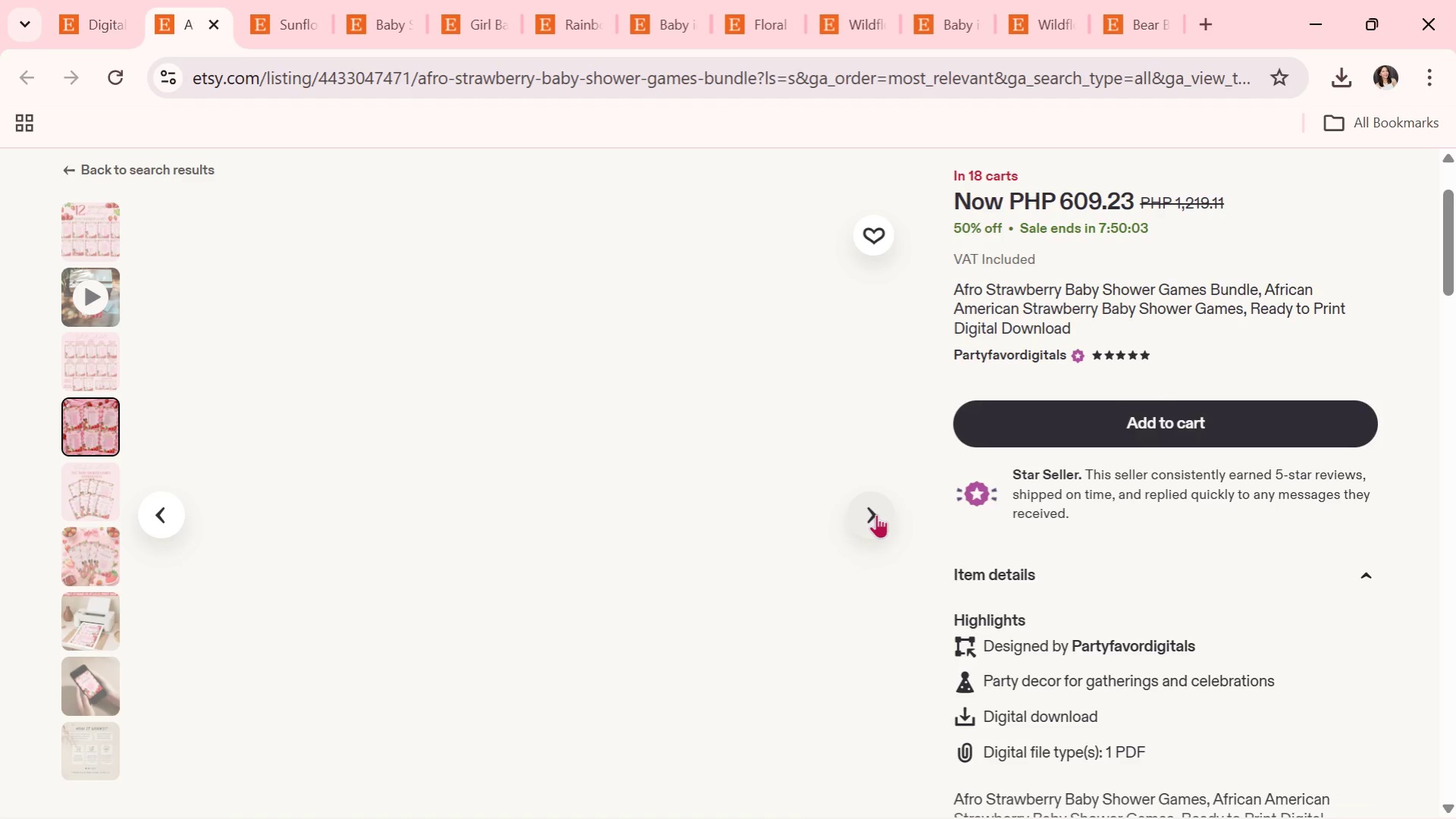 
left_click([876, 514])
 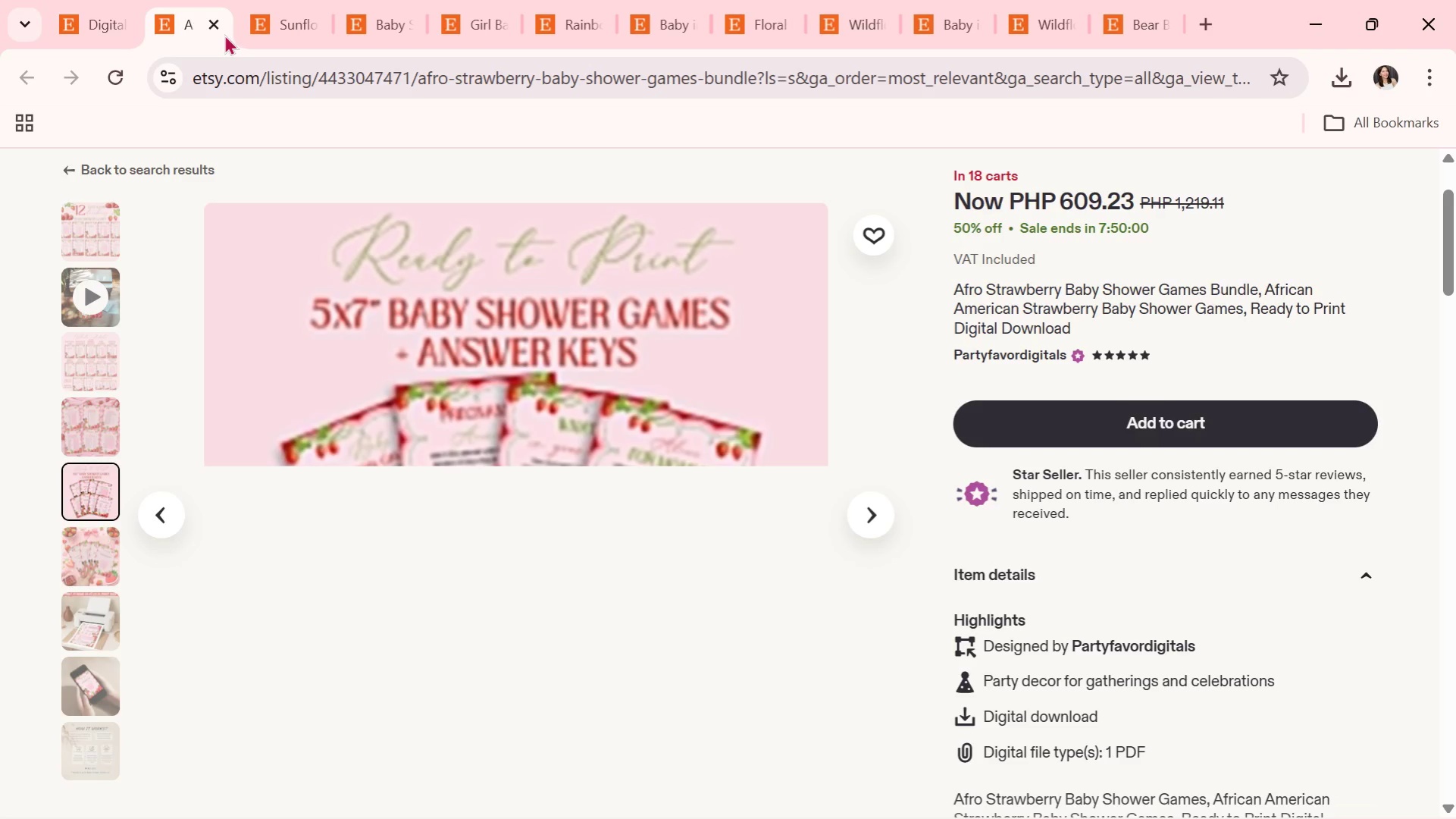 
left_click([218, 32])
 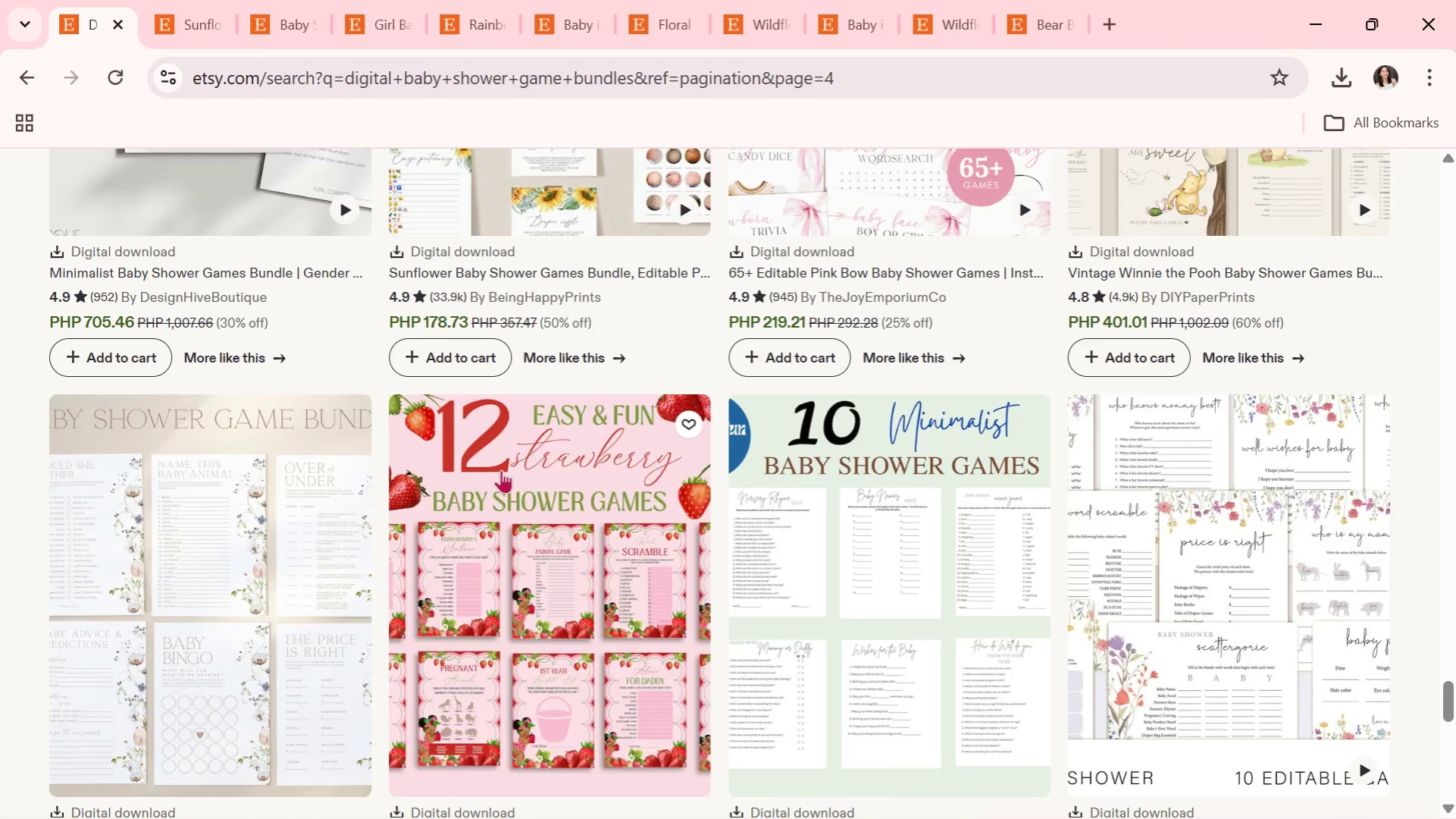 
scroll: coordinate [534, 499], scroll_direction: down, amount: 3.0
 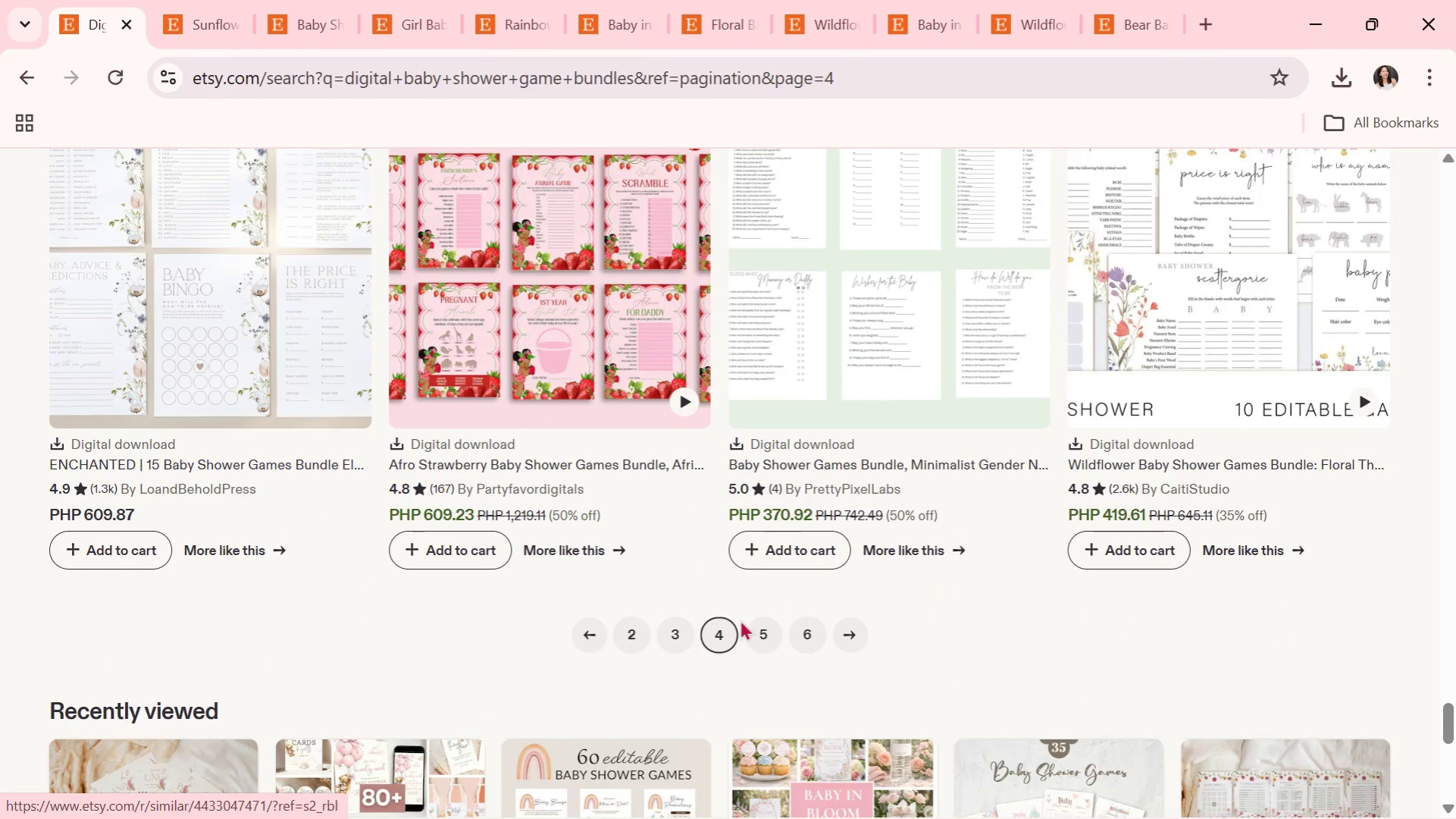 
left_click([750, 629])
 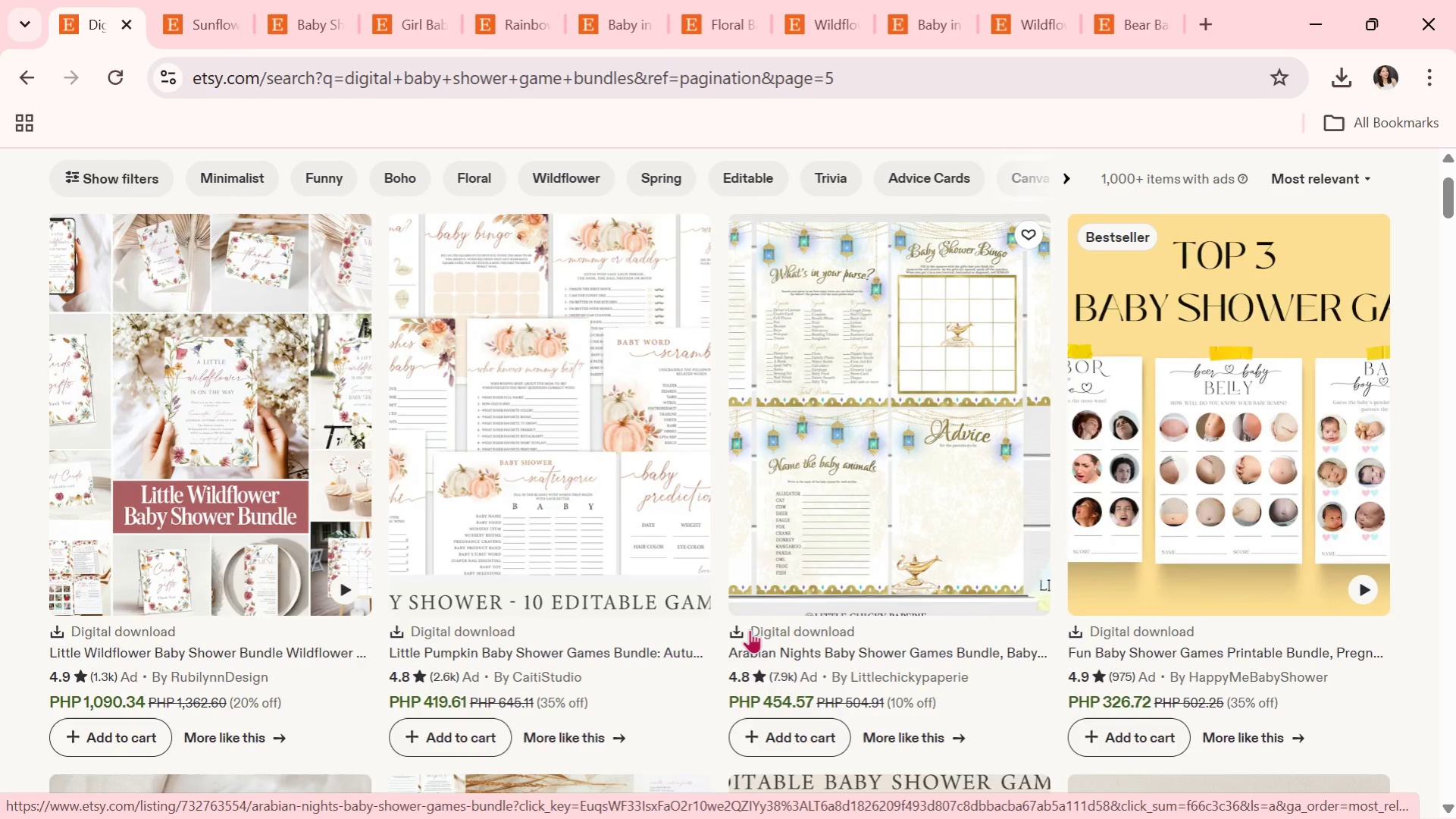 
wait(9.17)
 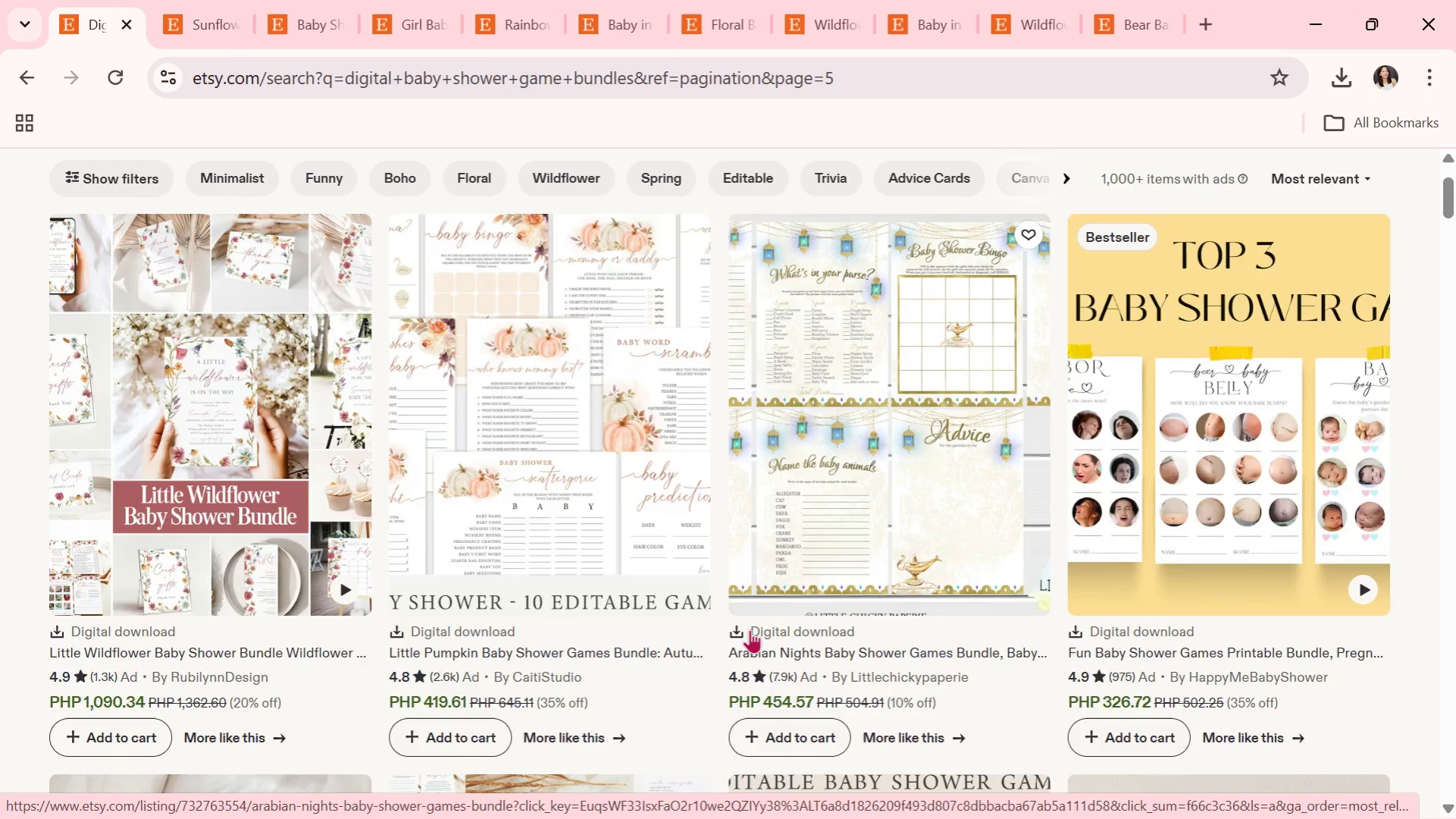 
scroll: coordinate [593, 630], scroll_direction: down, amount: 4.0
 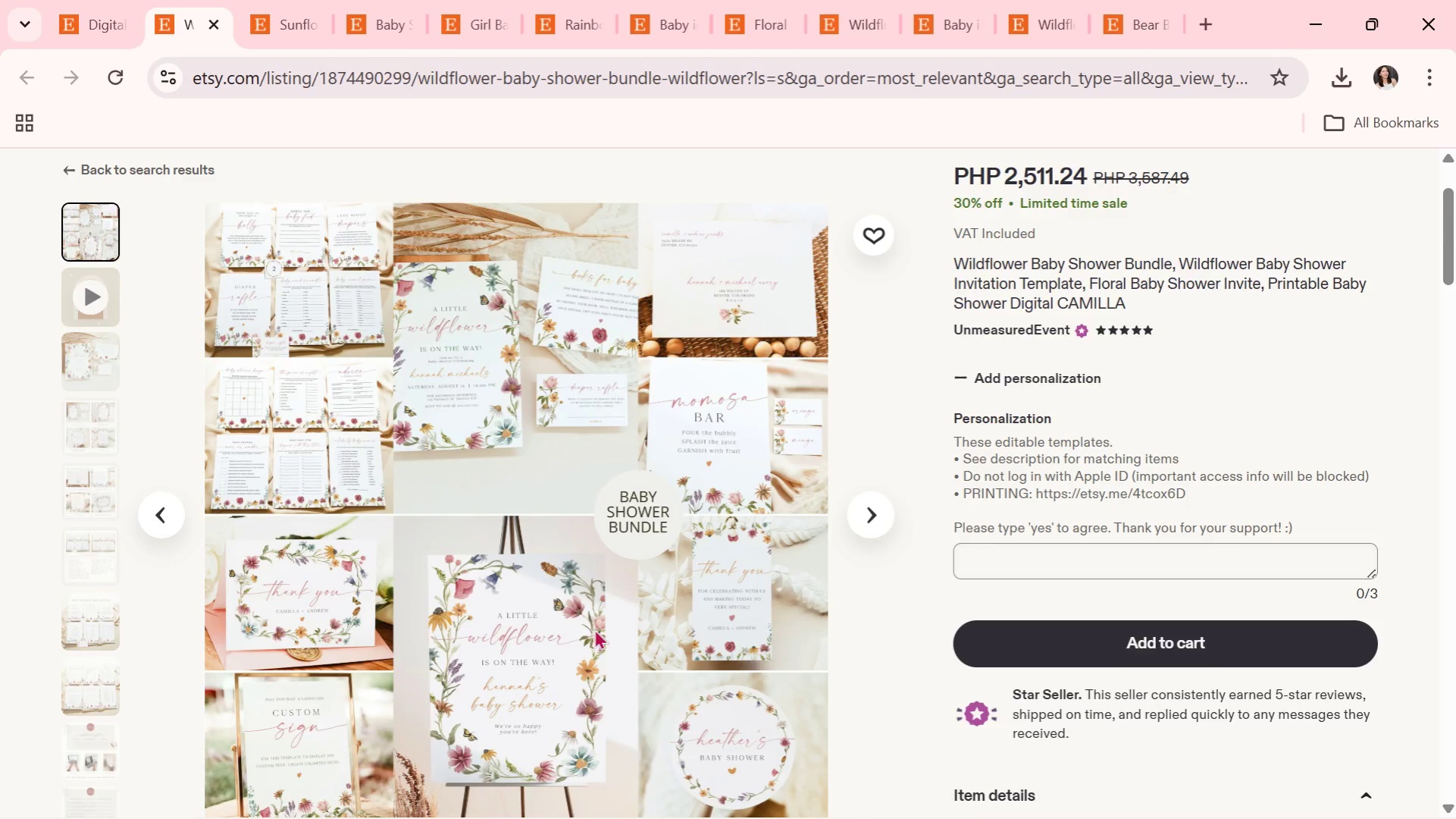 
left_click([863, 530])
 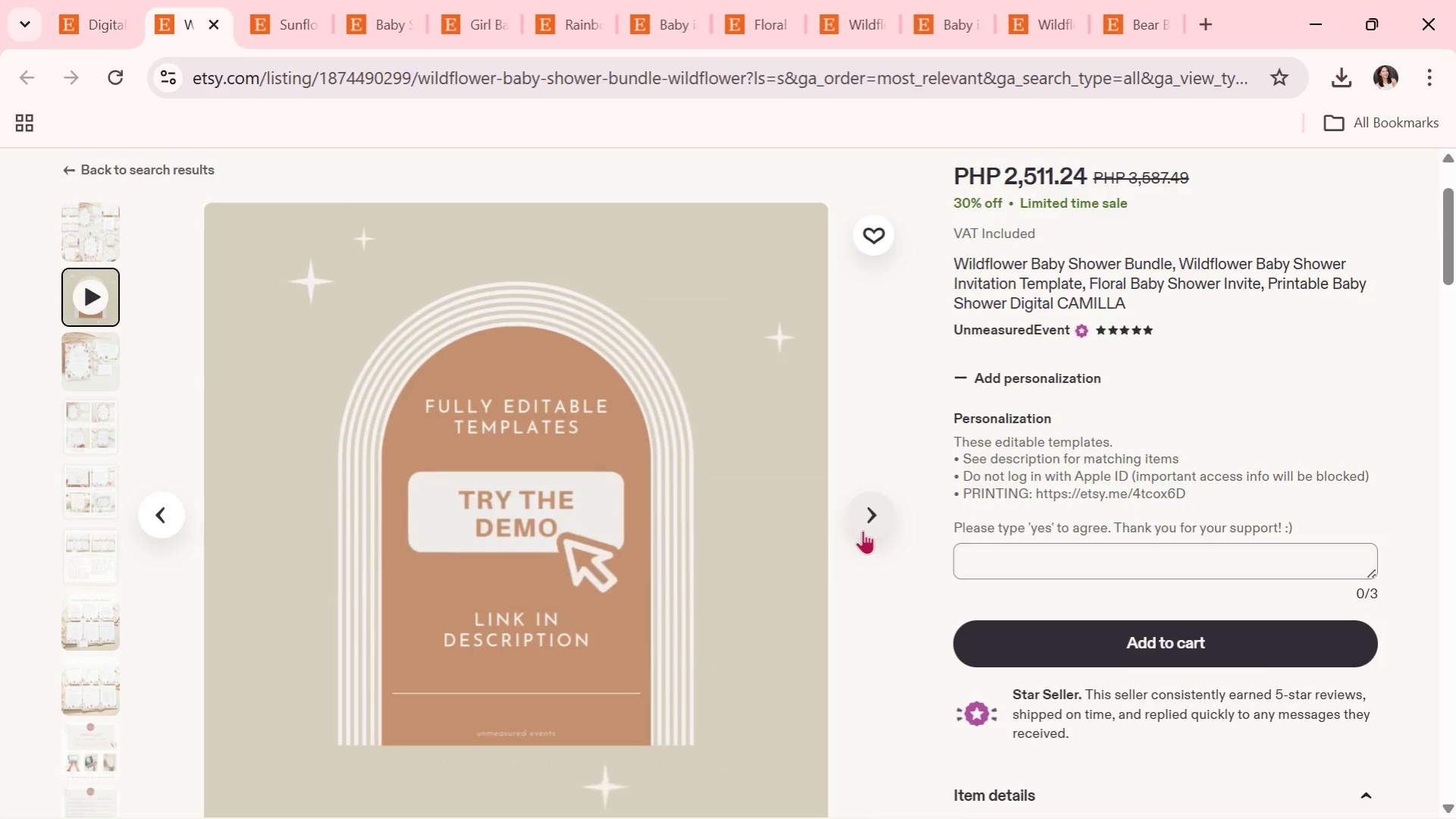 
left_click([863, 530])
 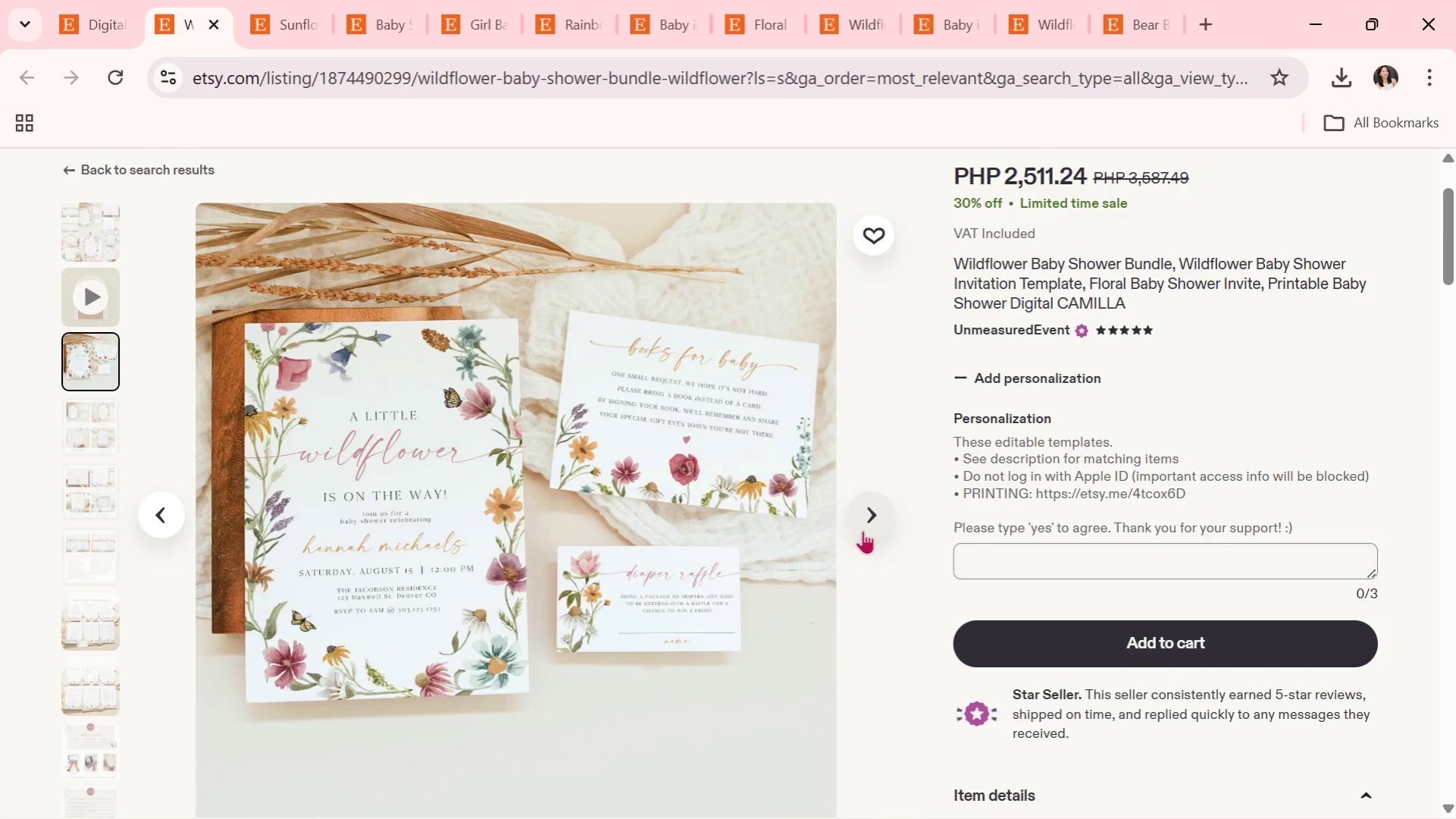 
wait(8.58)
 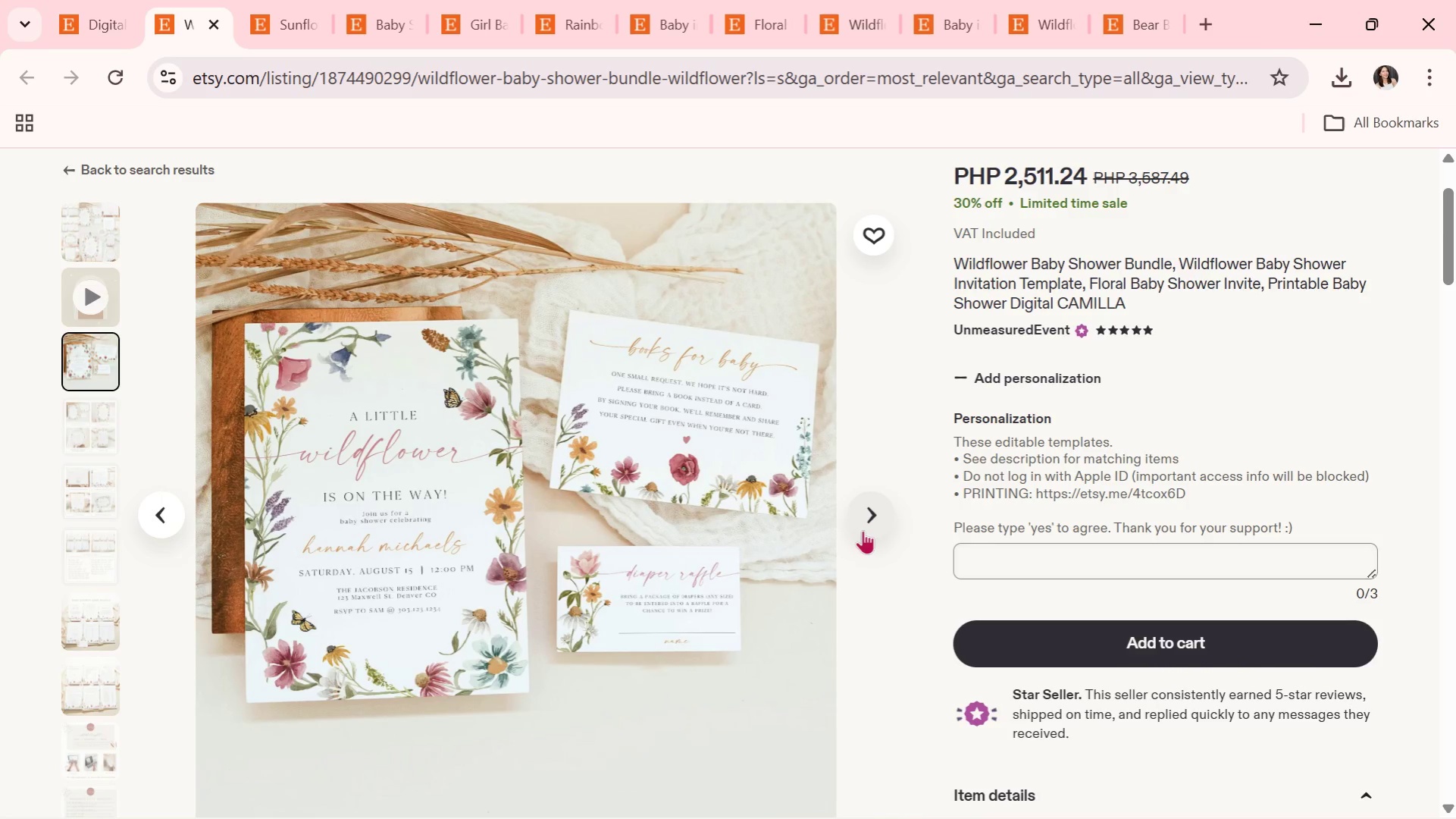 
left_click([863, 530])
 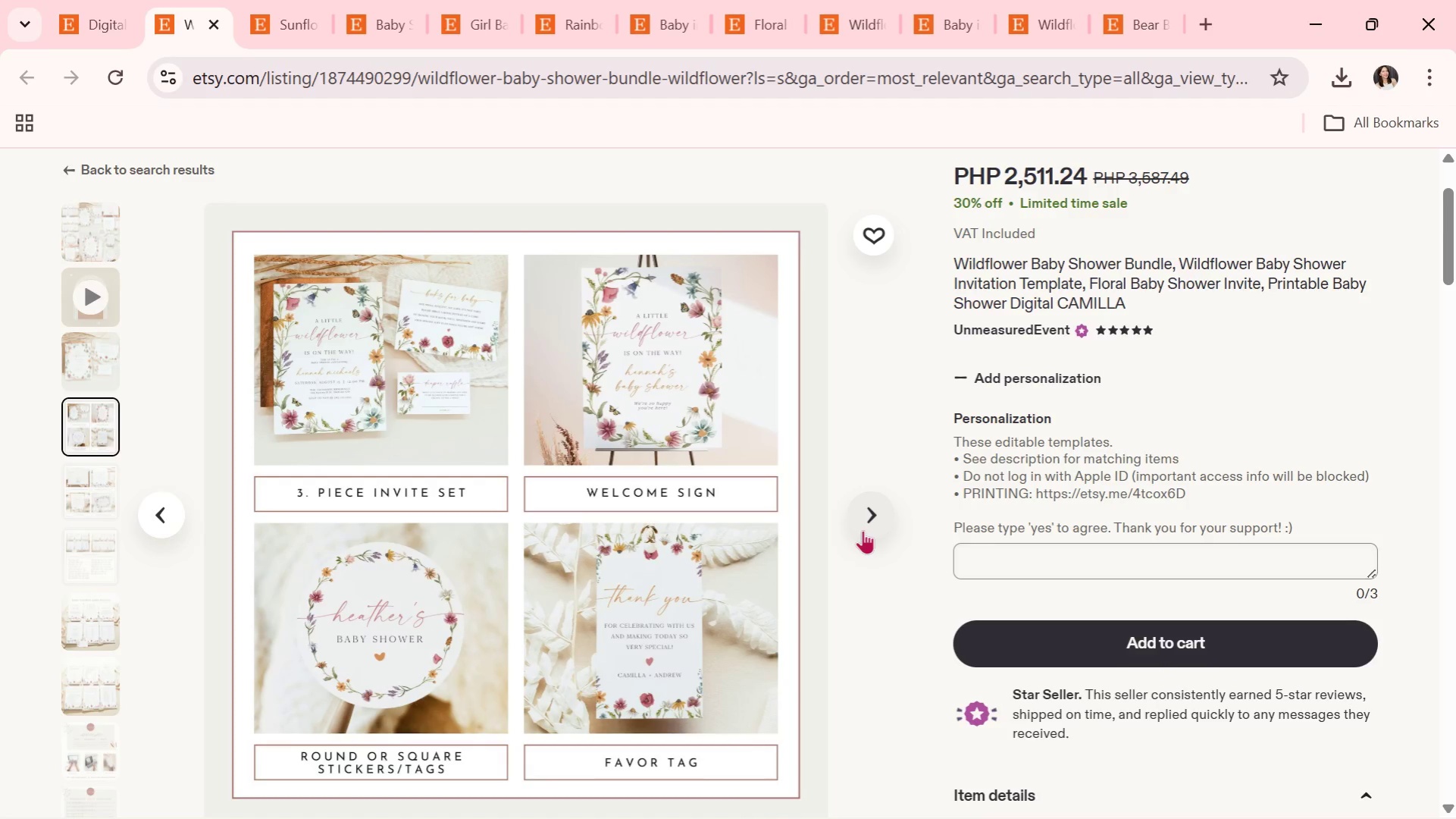 
wait(9.06)
 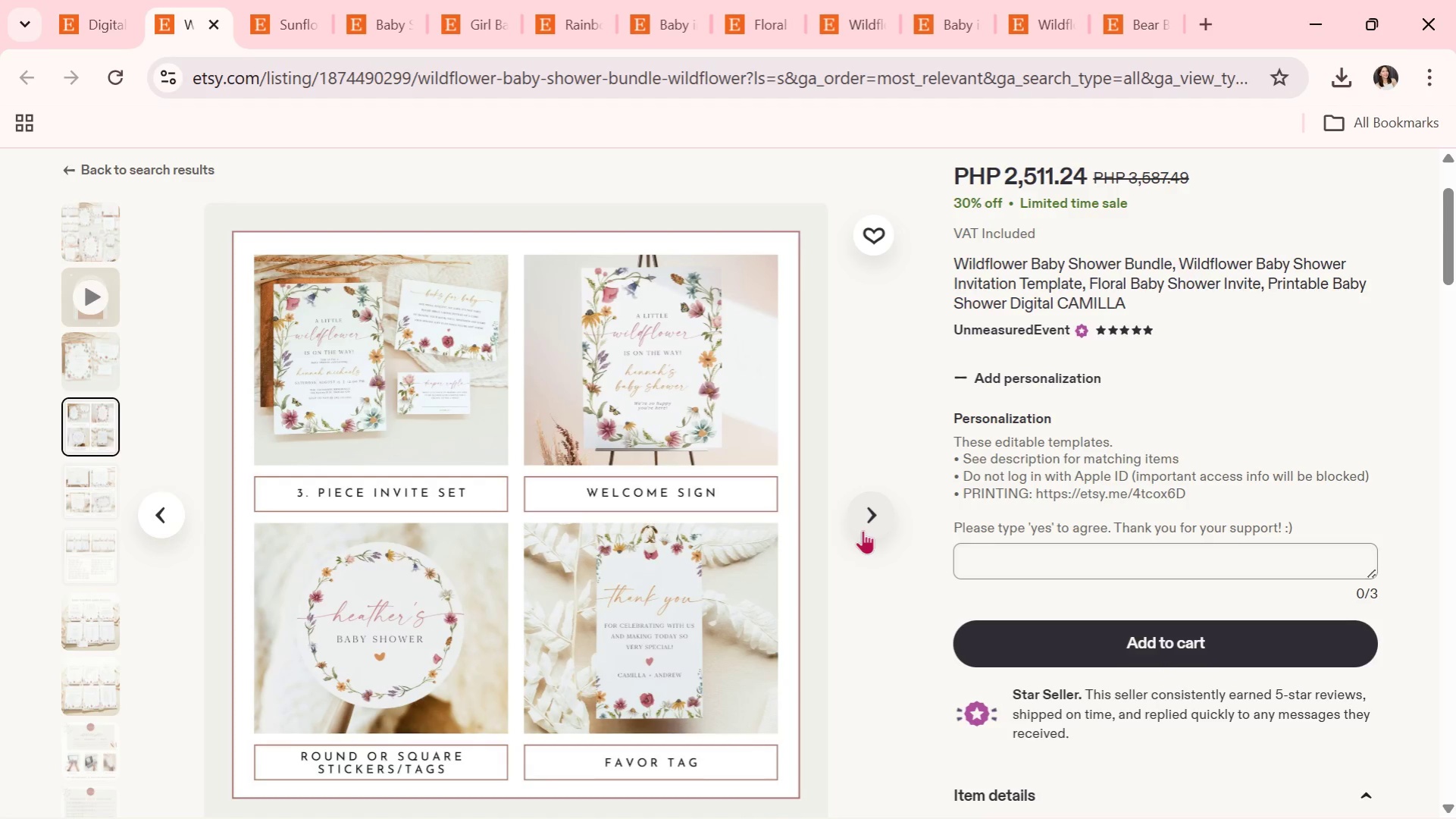 
left_click([863, 530])
 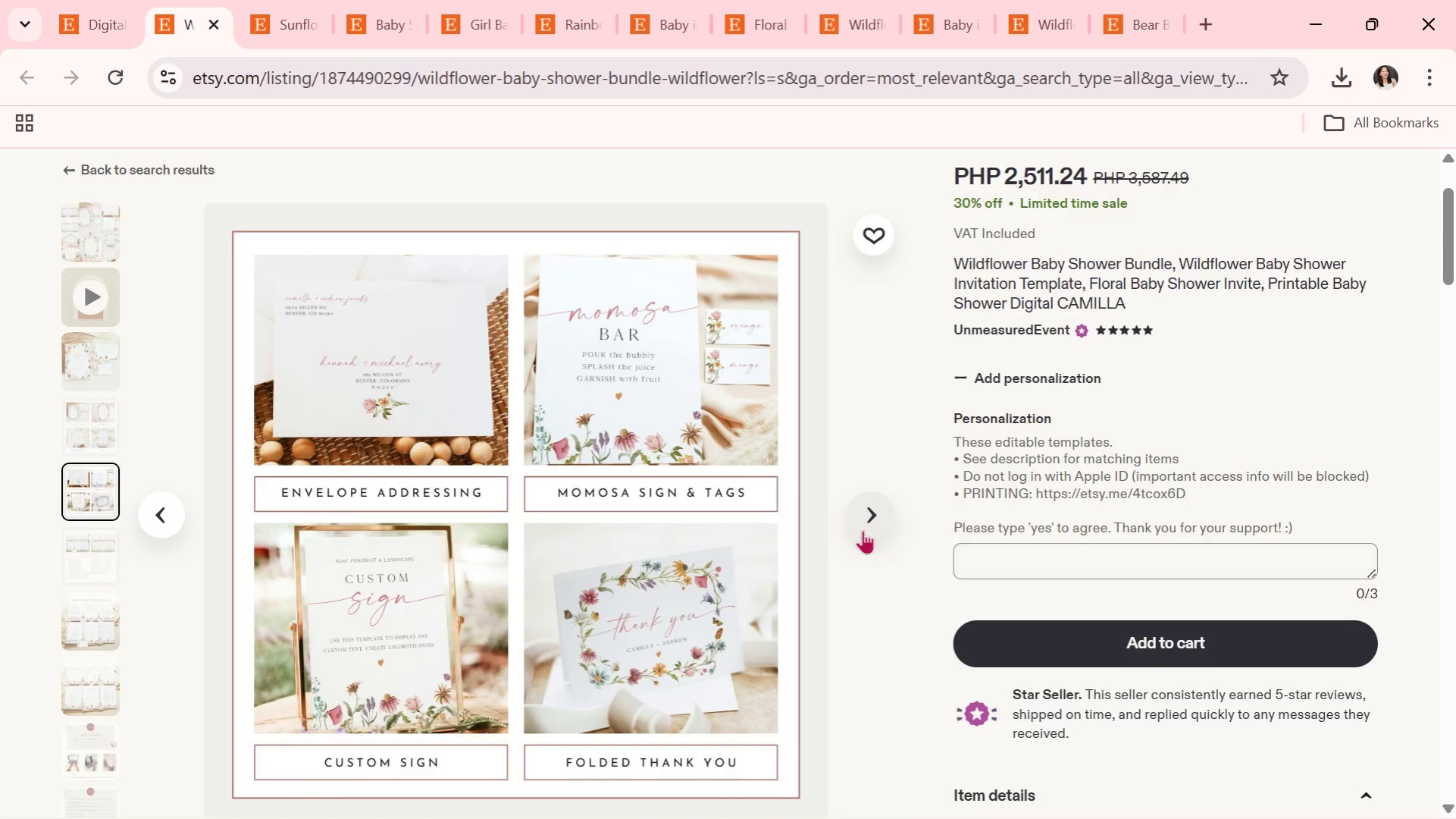 
wait(10.78)
 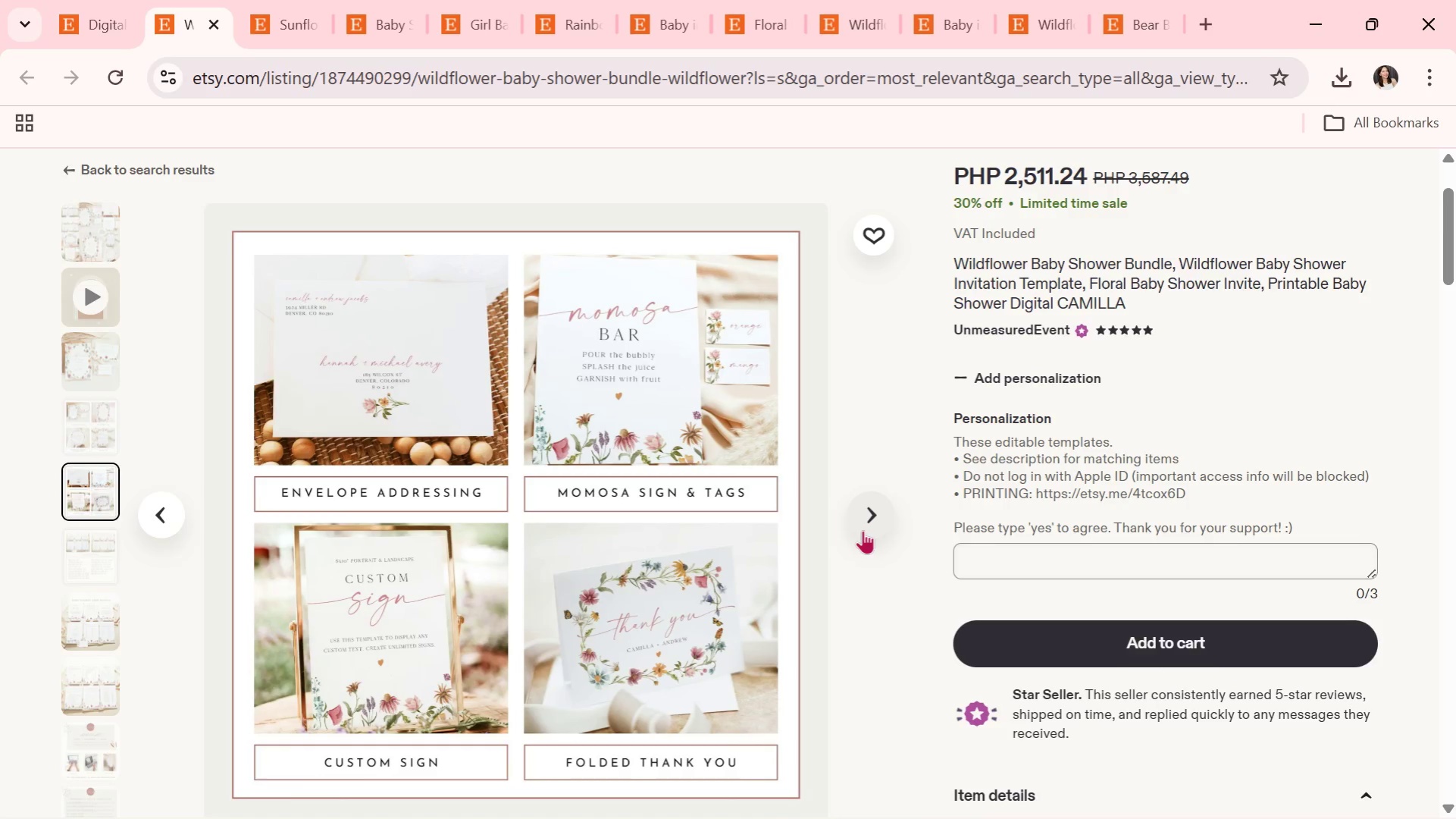 
left_click([863, 530])
 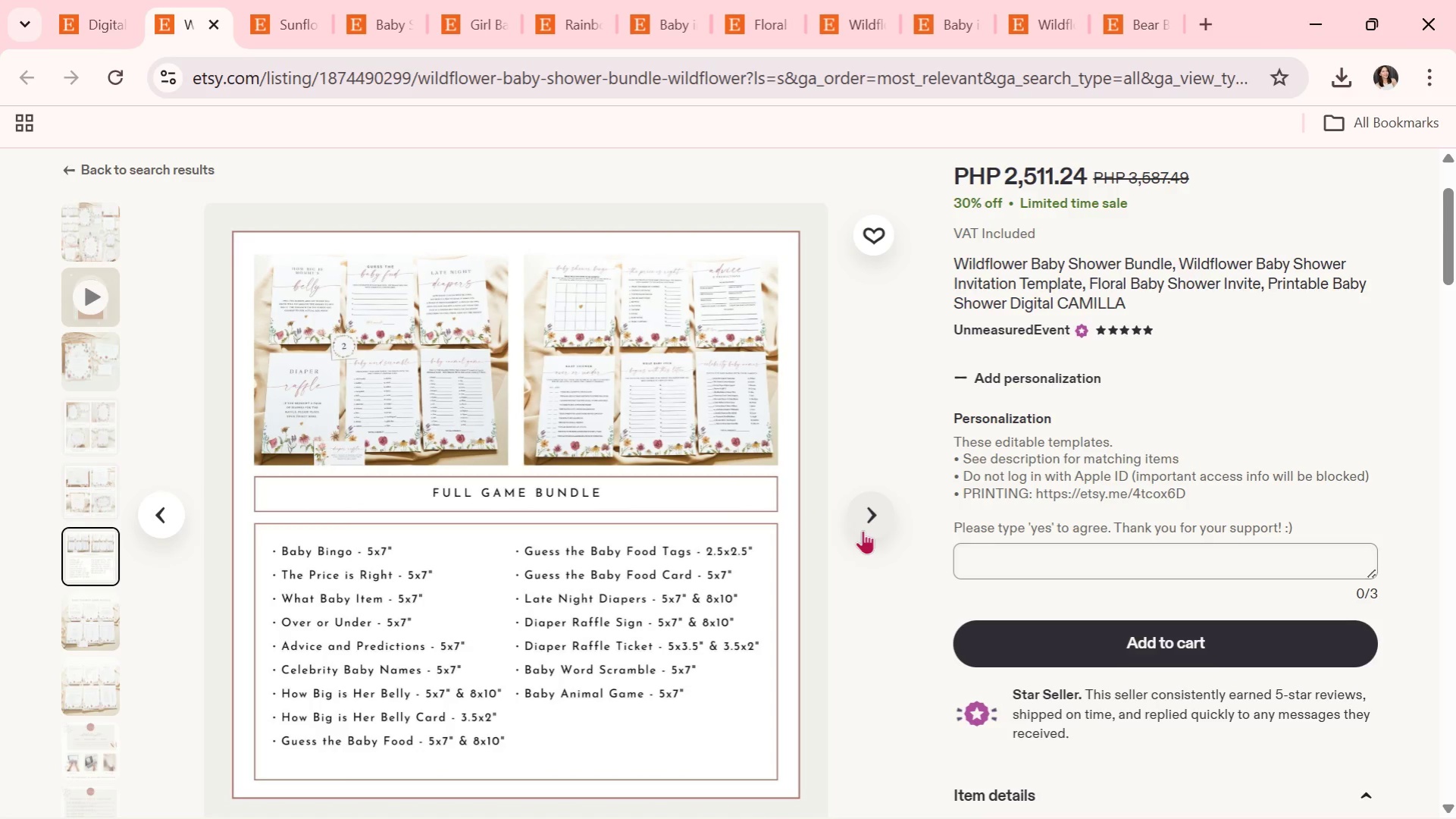 
wait(6.67)
 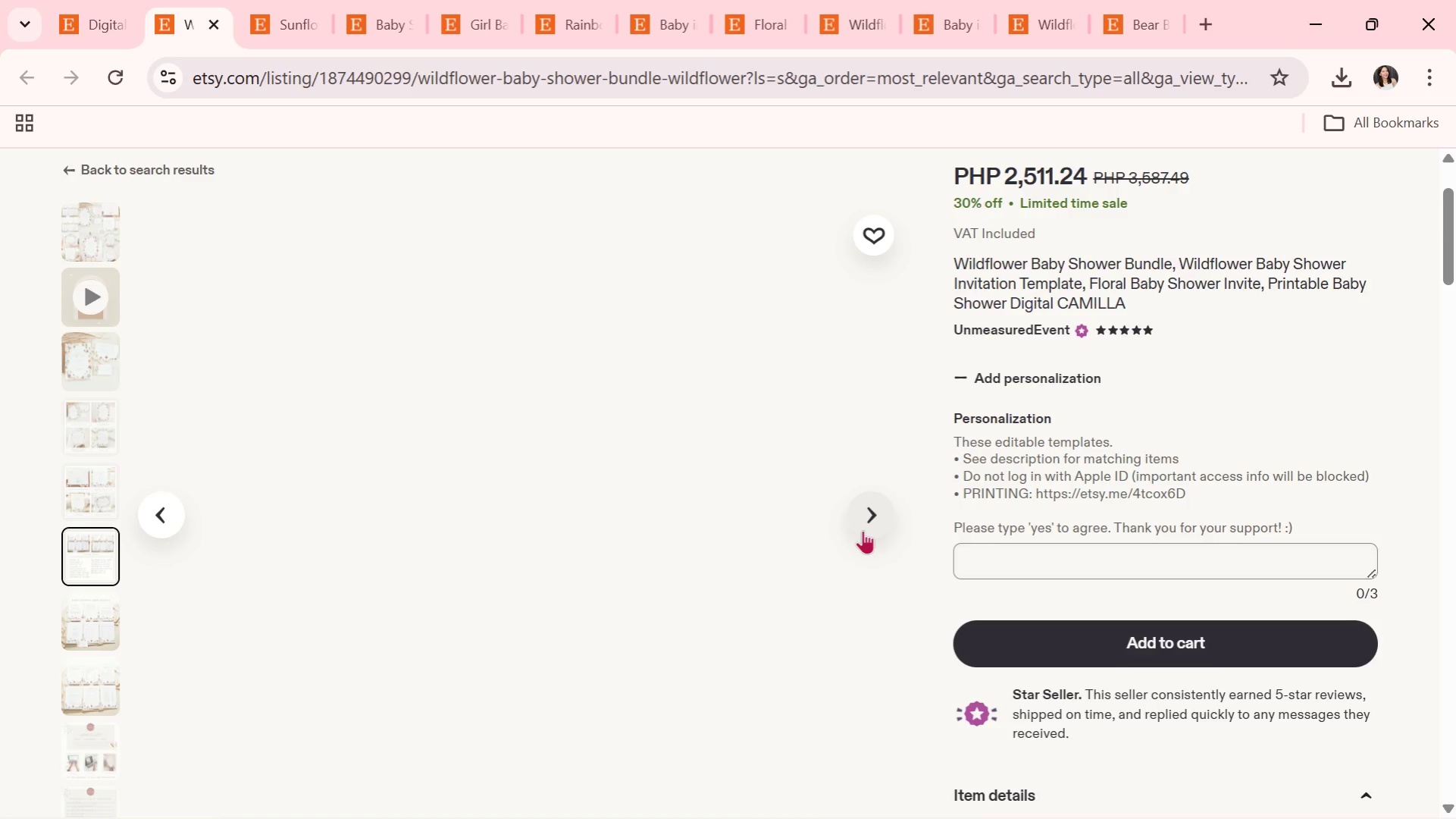 
left_click([863, 530])
 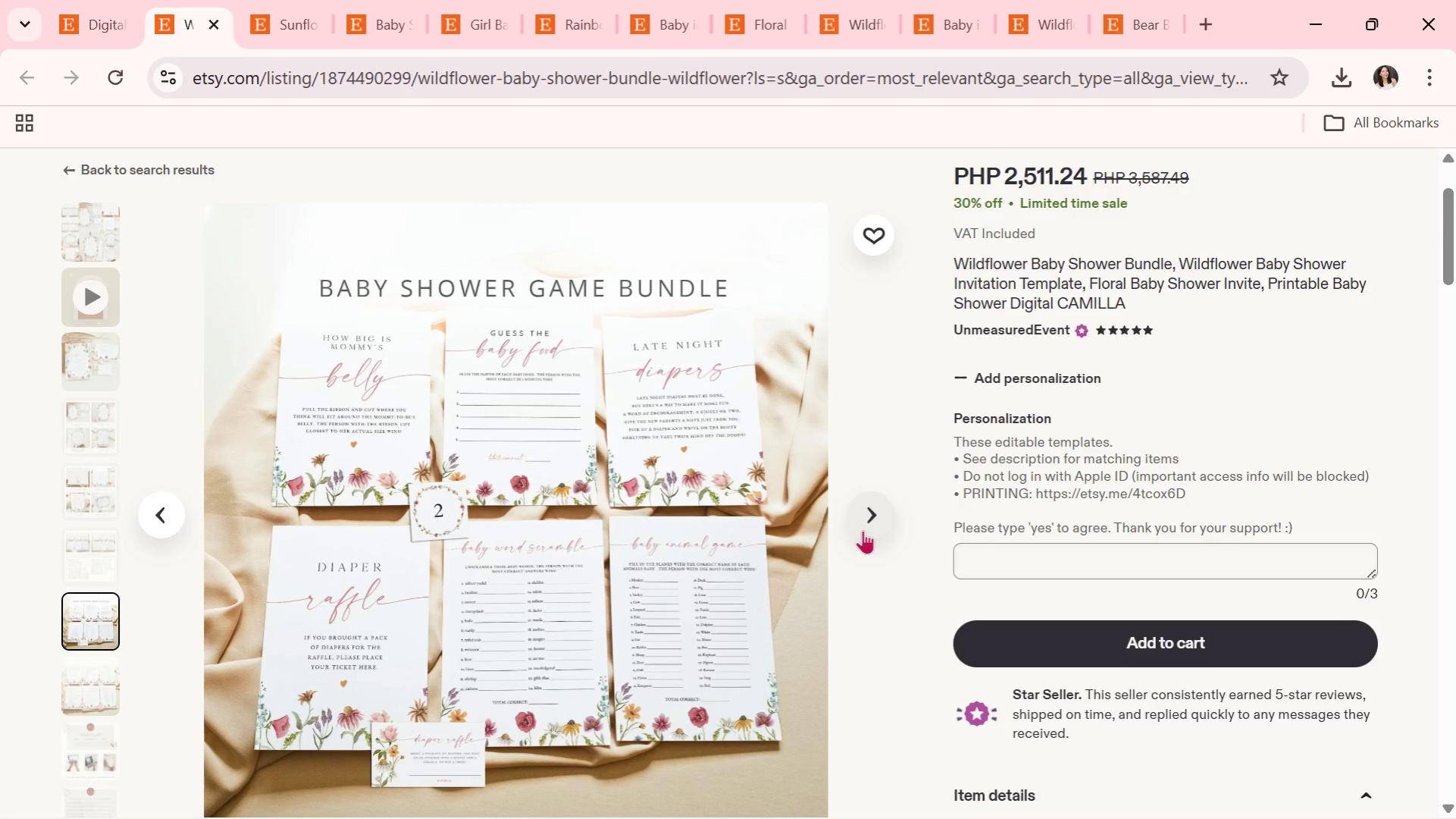 
wait(7.99)
 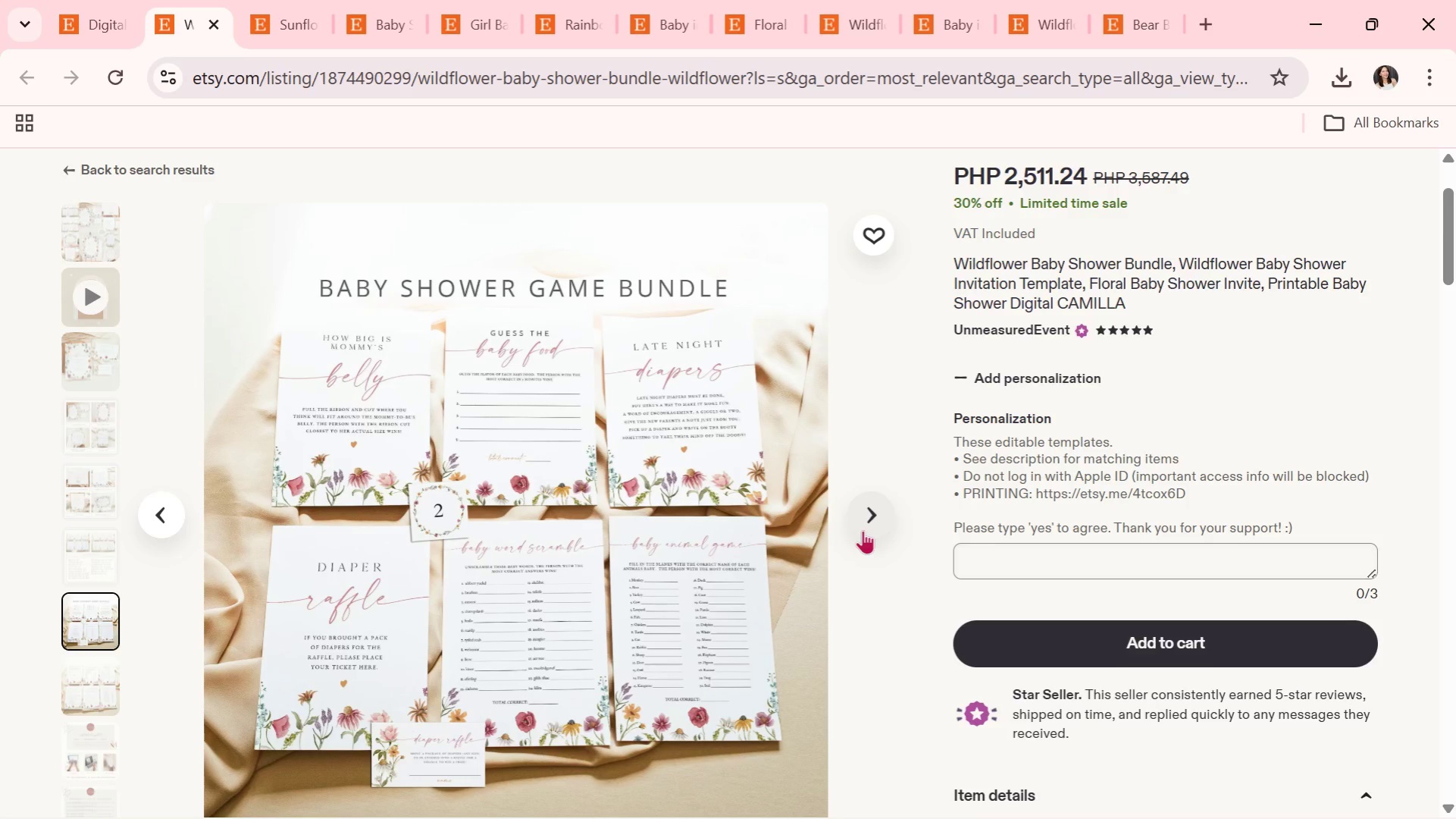 
left_click([863, 530])
 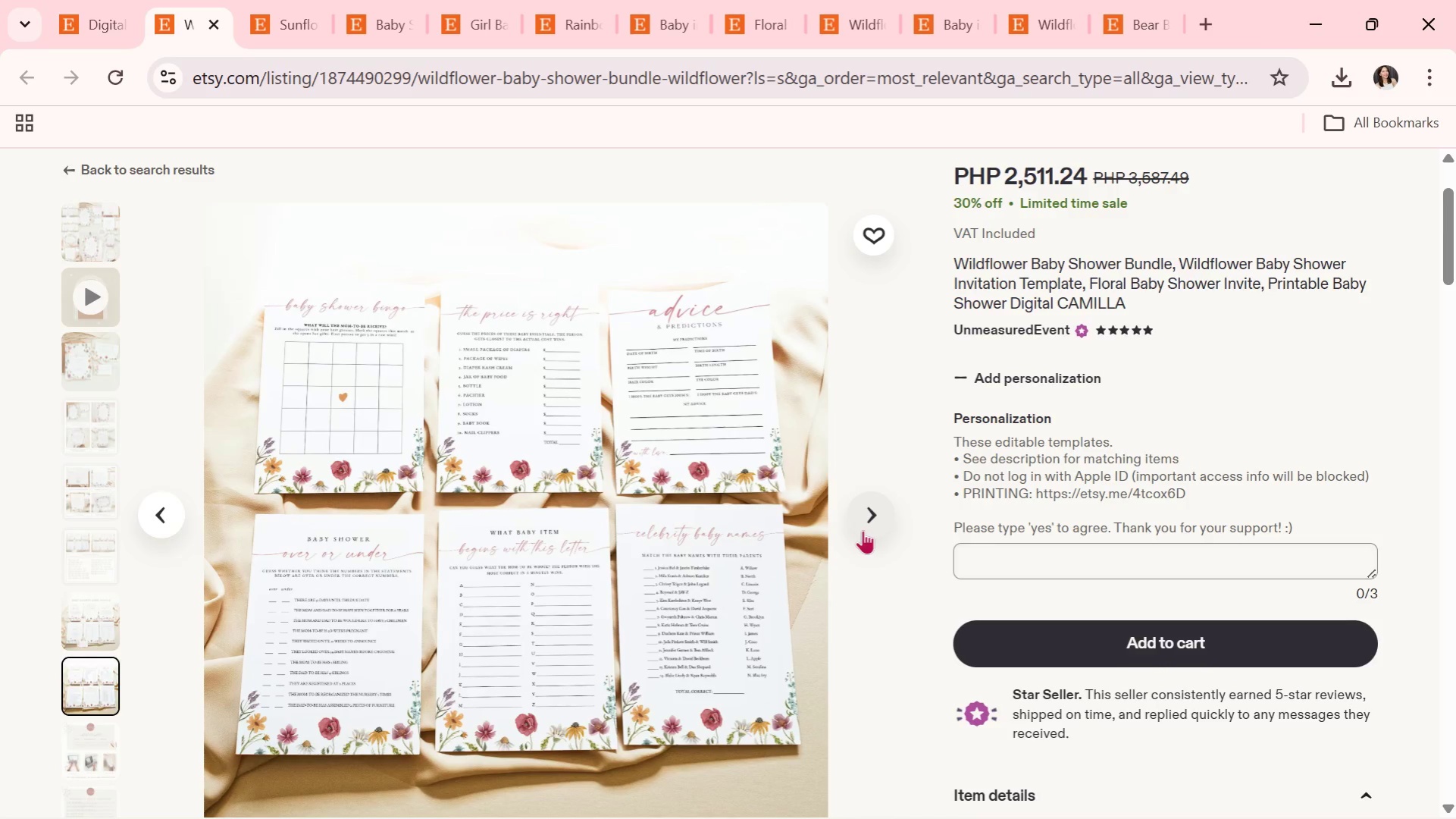 
wait(7.66)
 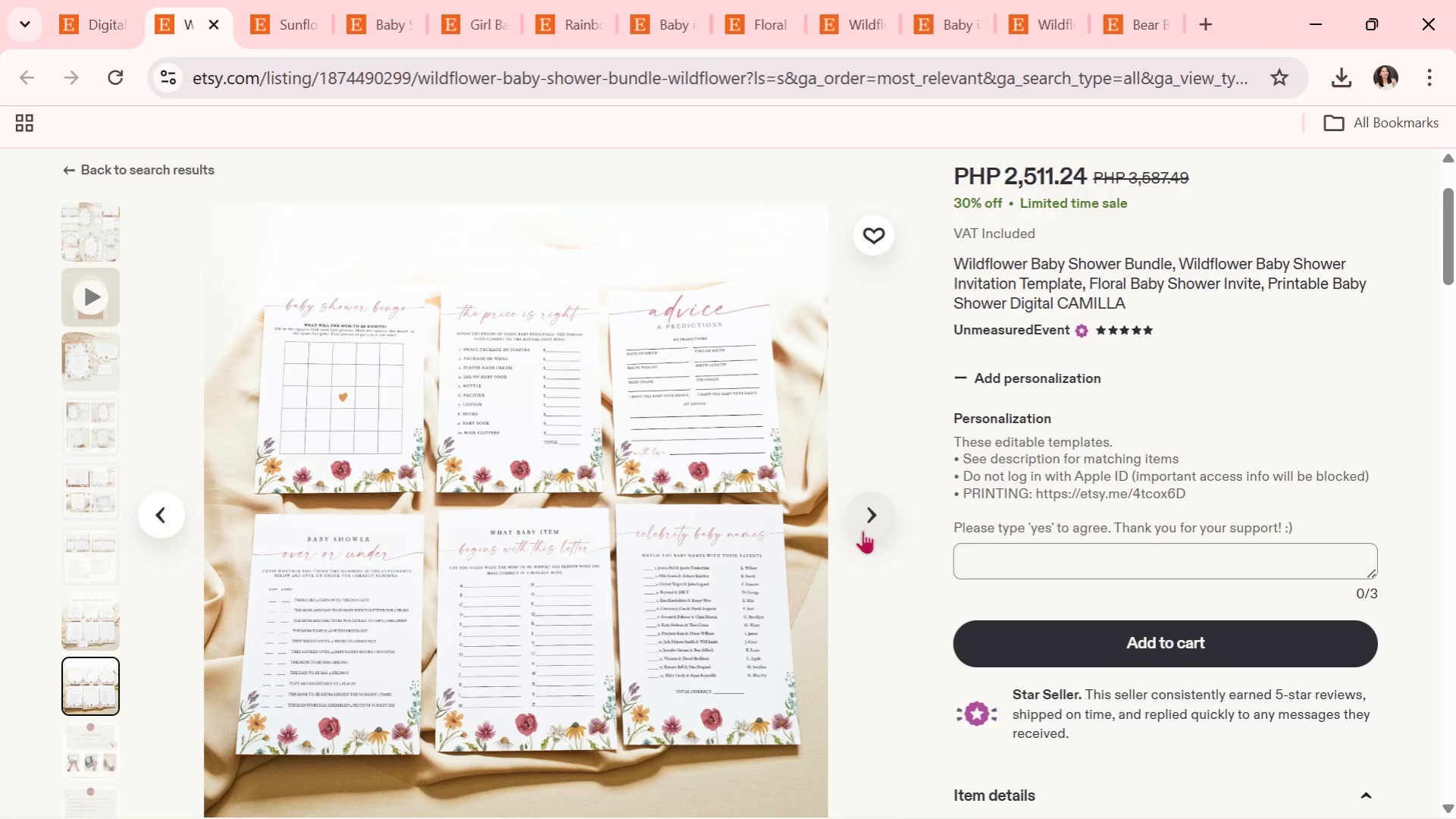 
left_click([863, 530])
 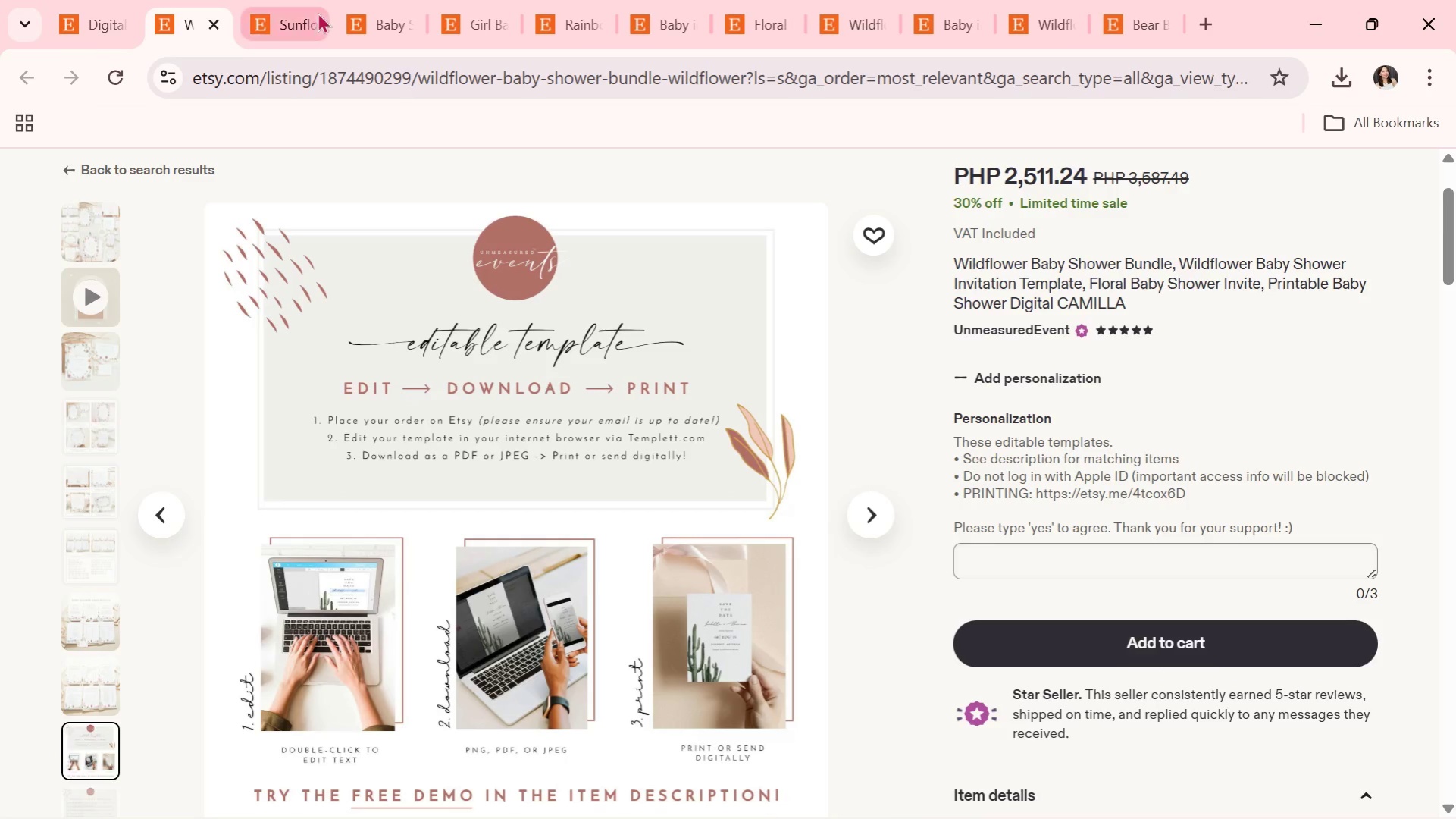 
left_click([207, 19])
 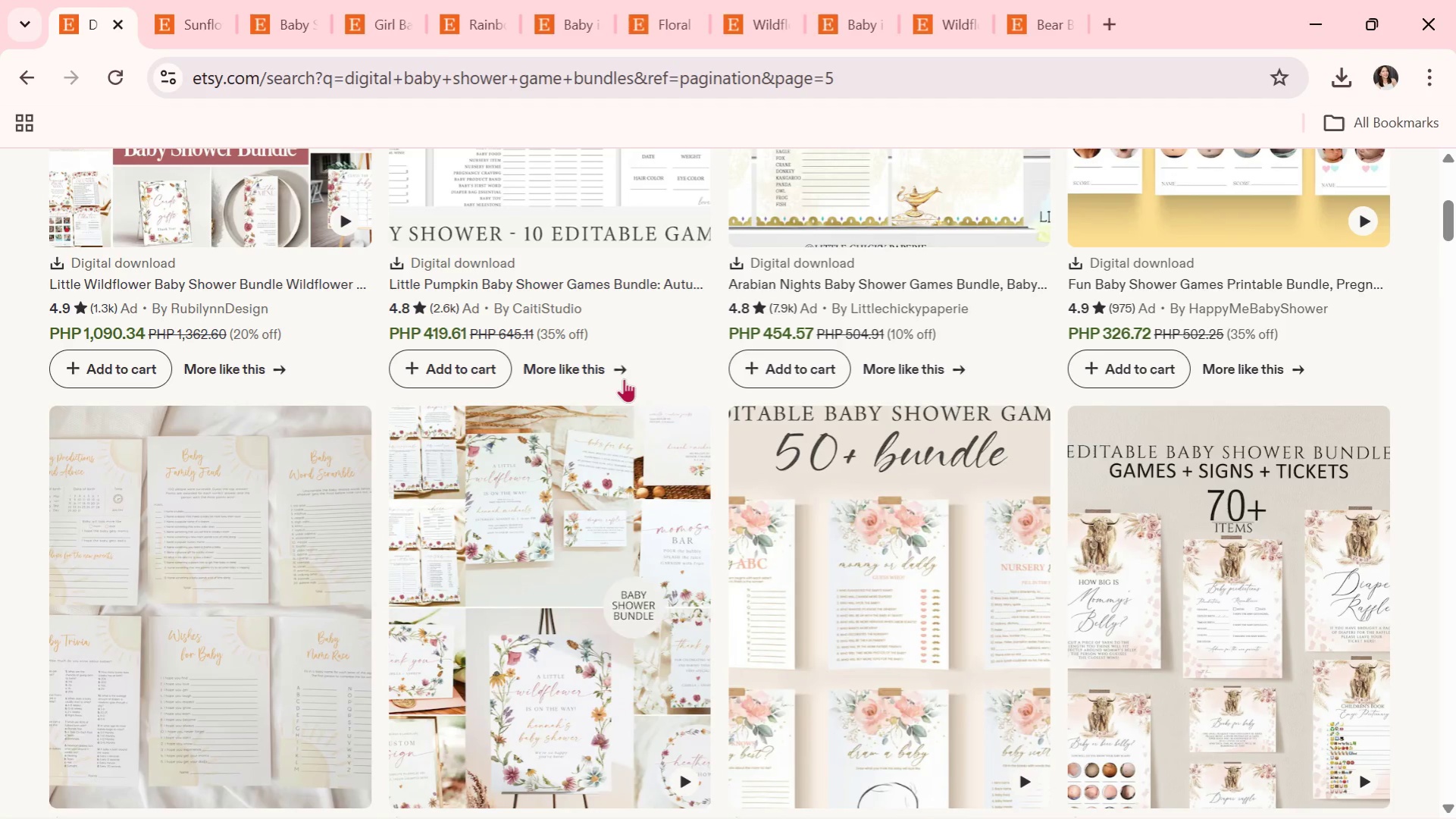 
scroll: coordinate [656, 412], scroll_direction: down, amount: 4.0
 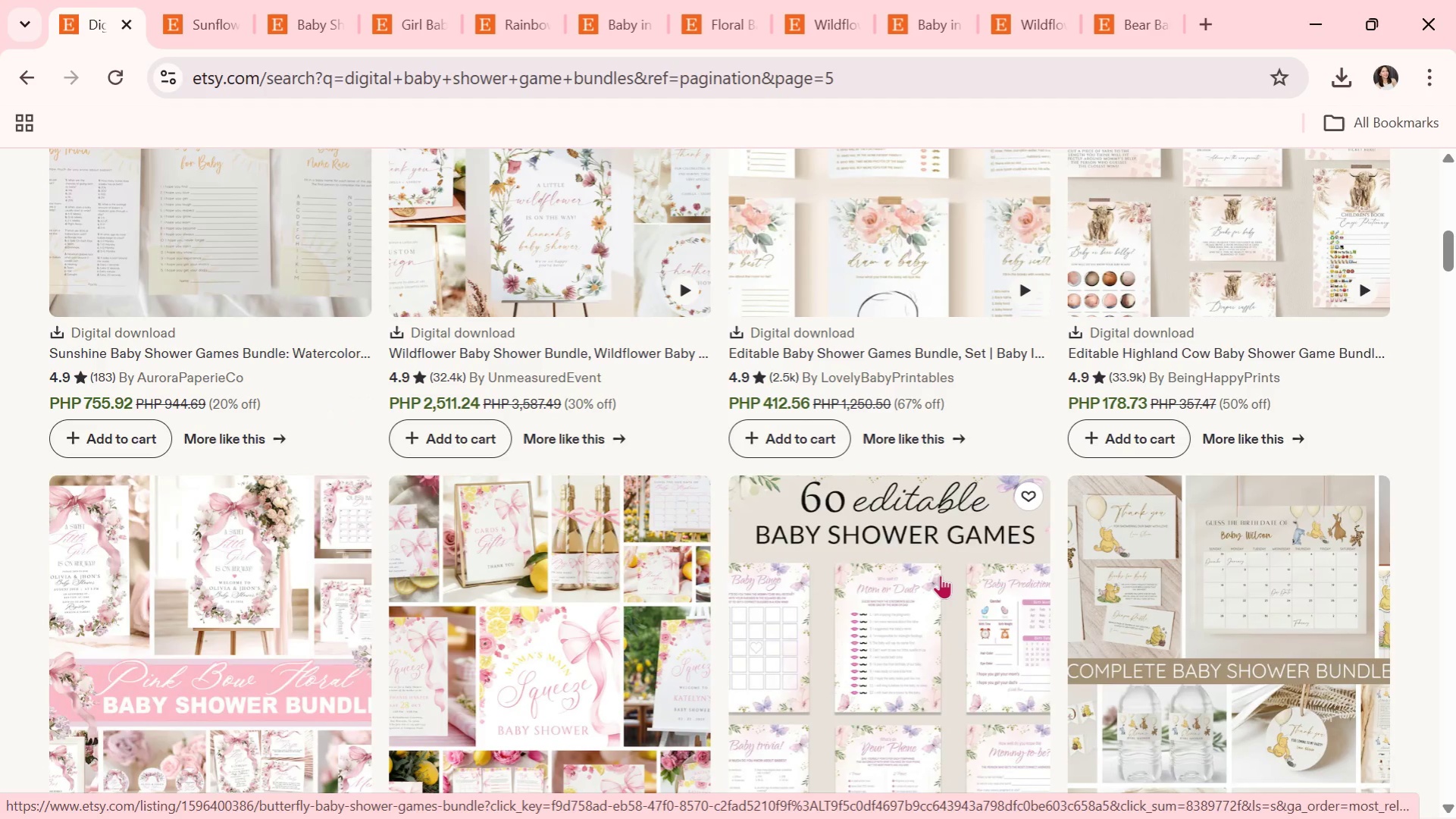 
left_click([940, 575])
 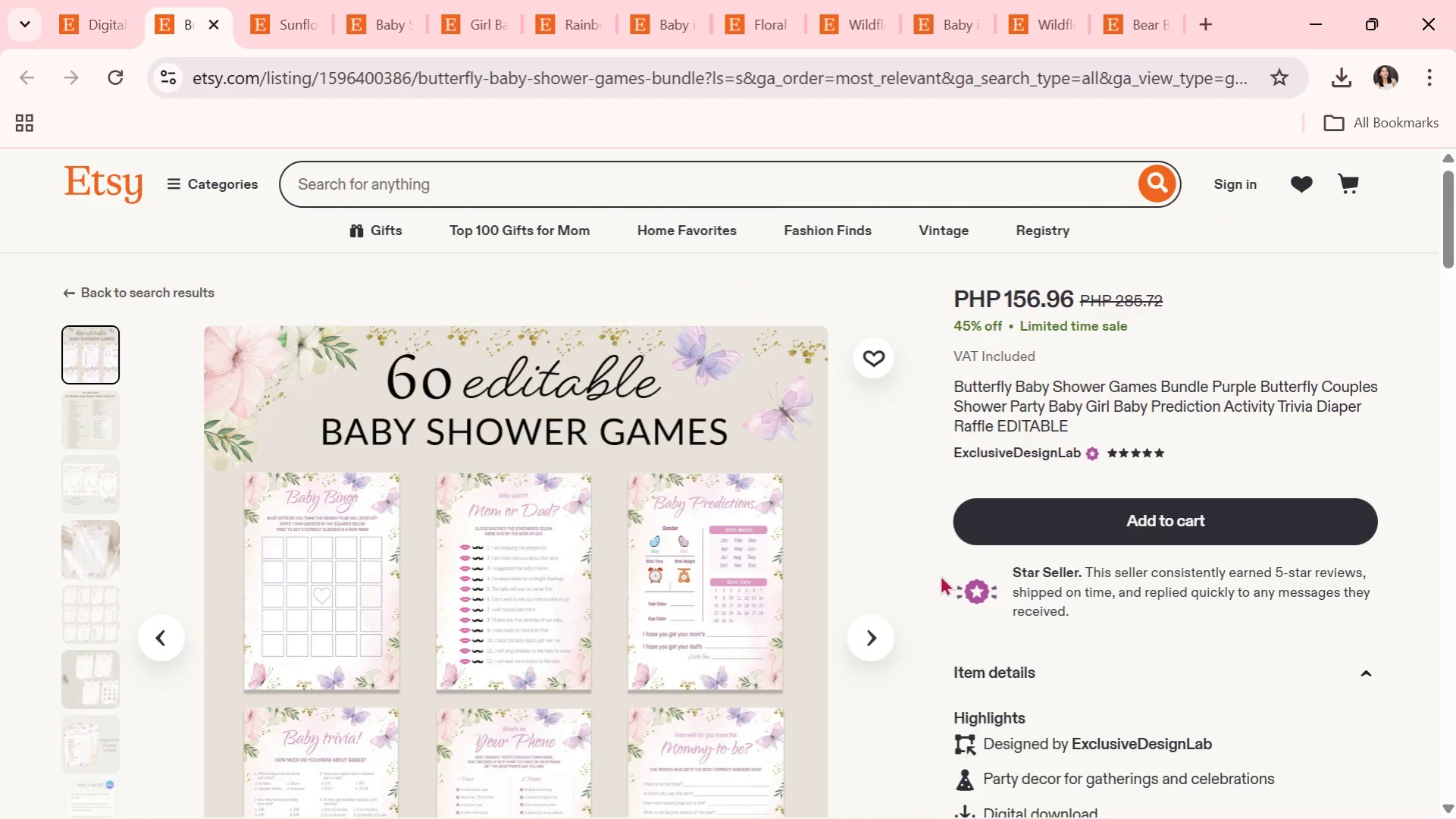 
wait(18.22)
 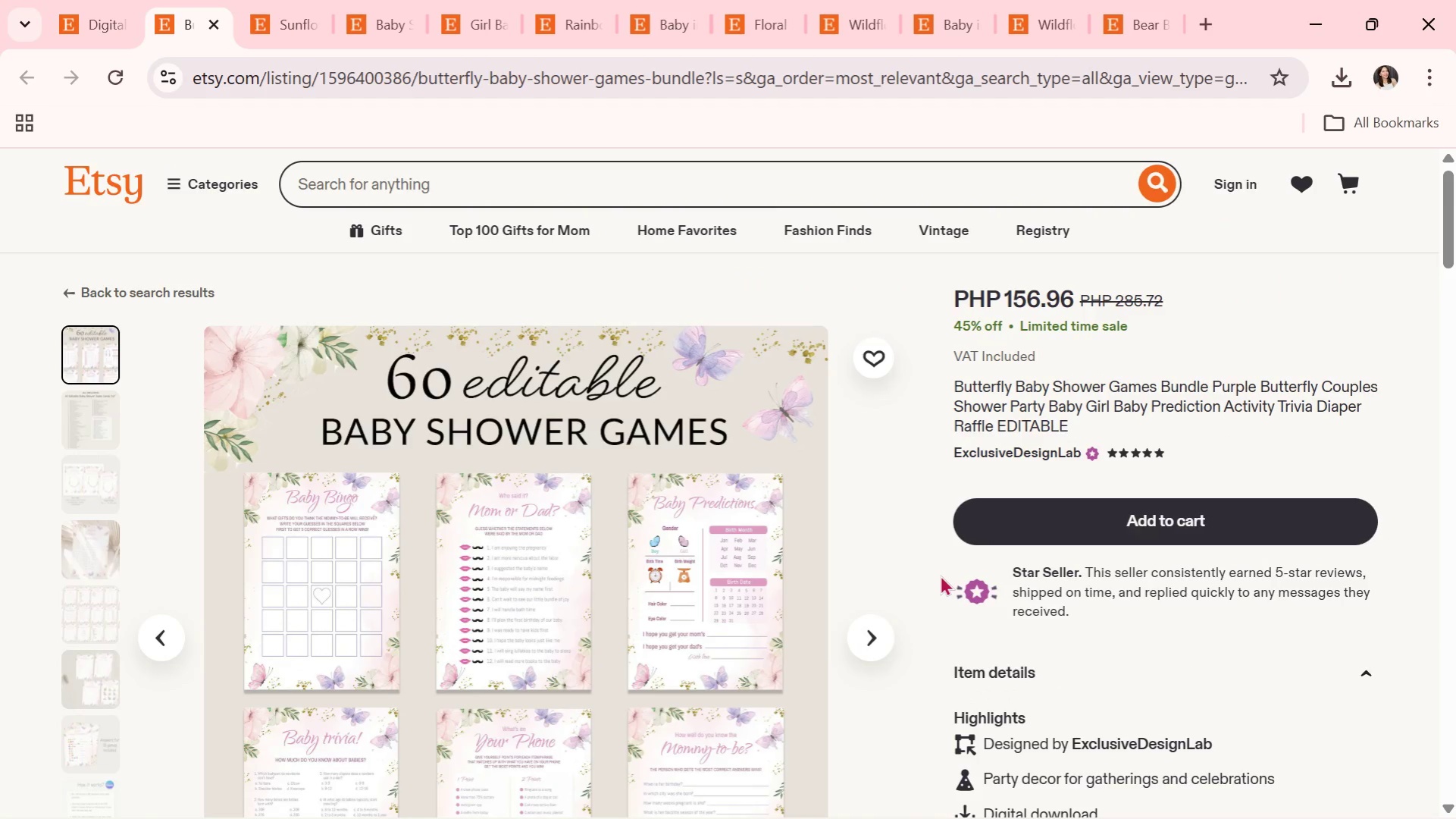 
left_click([878, 642])
 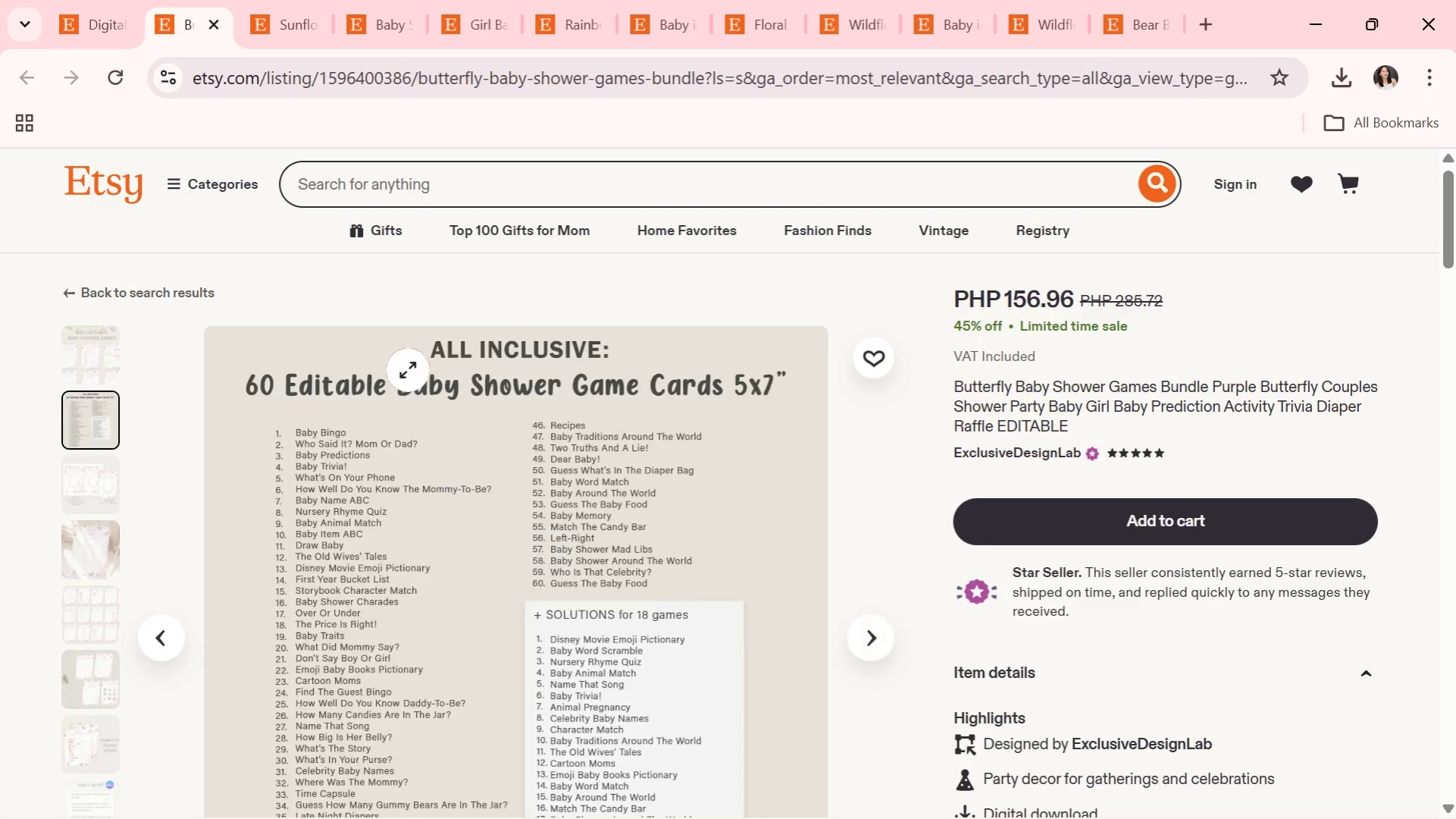 
left_click([110, 0])
 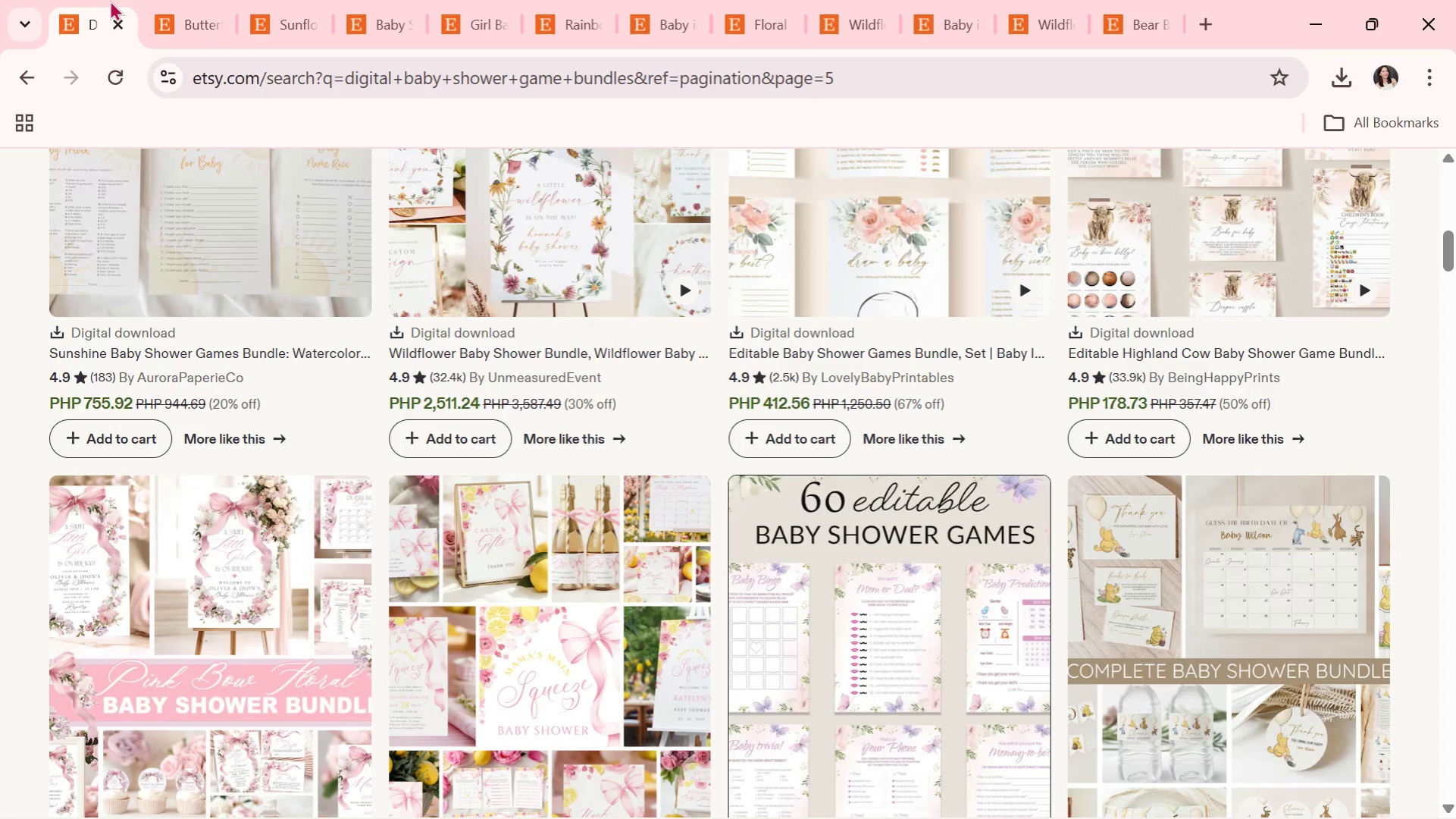 
scroll: coordinate [391, 497], scroll_direction: down, amount: 1.0
 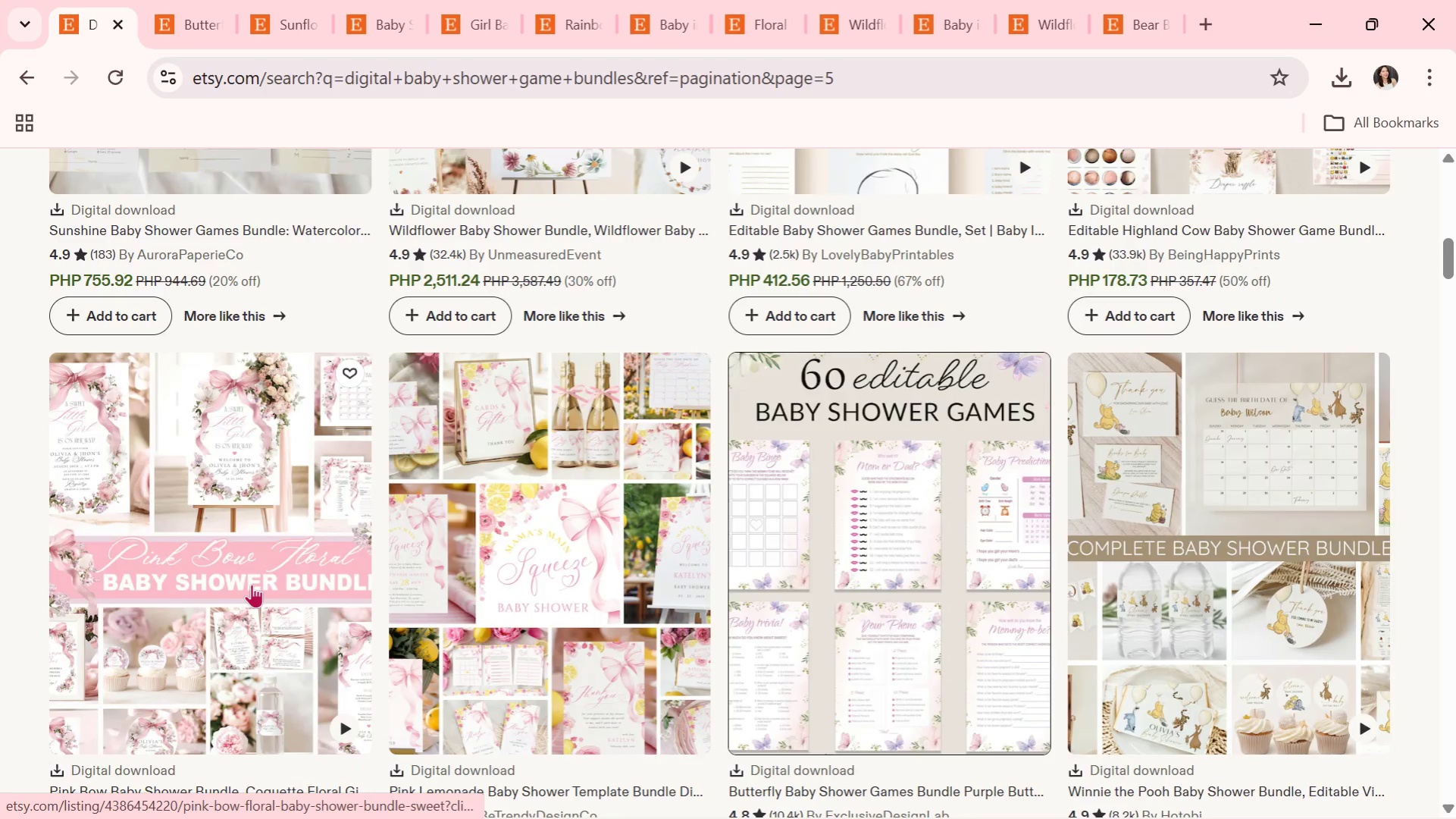 
left_click([252, 584])
 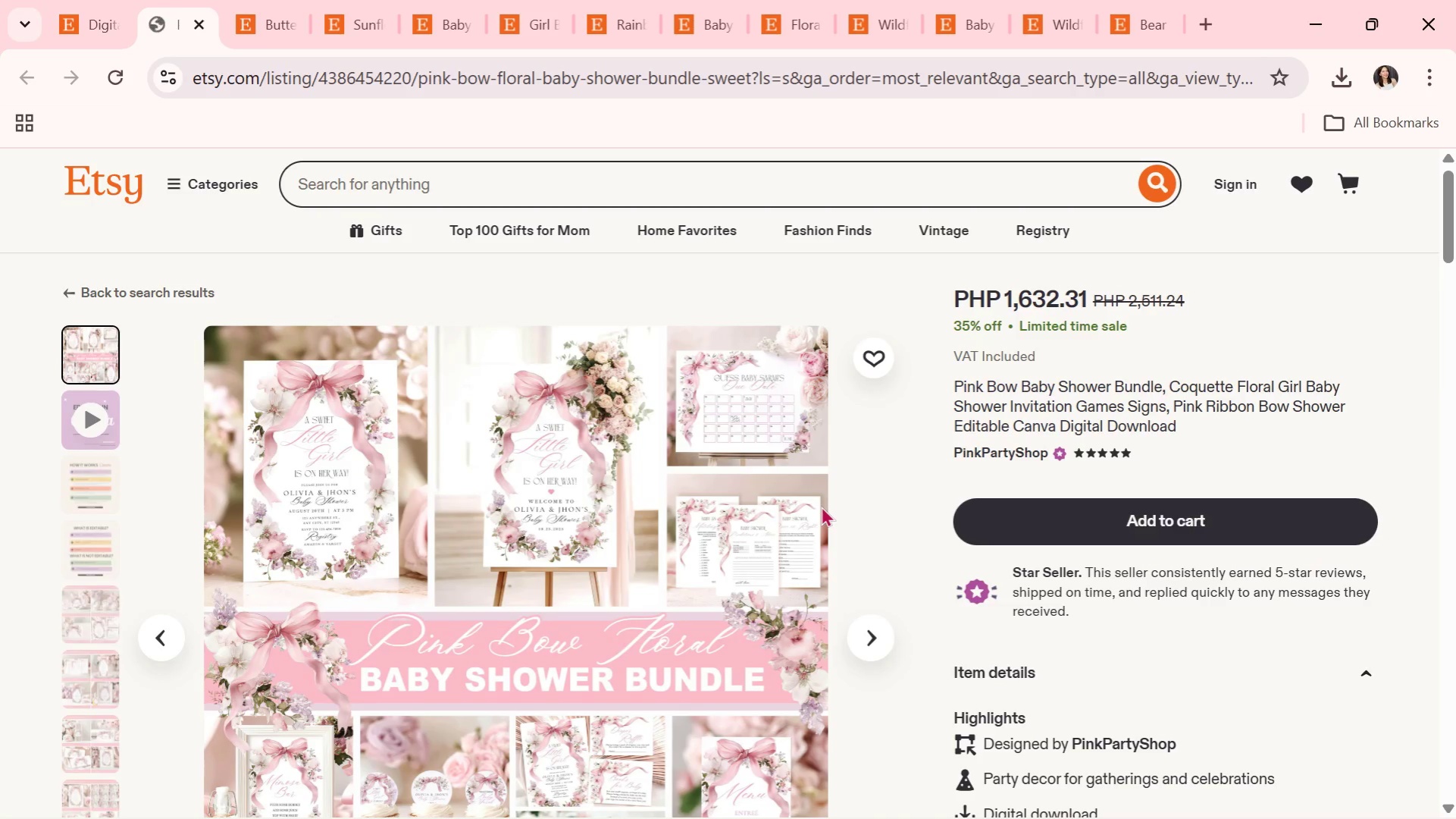 
wait(6.55)
 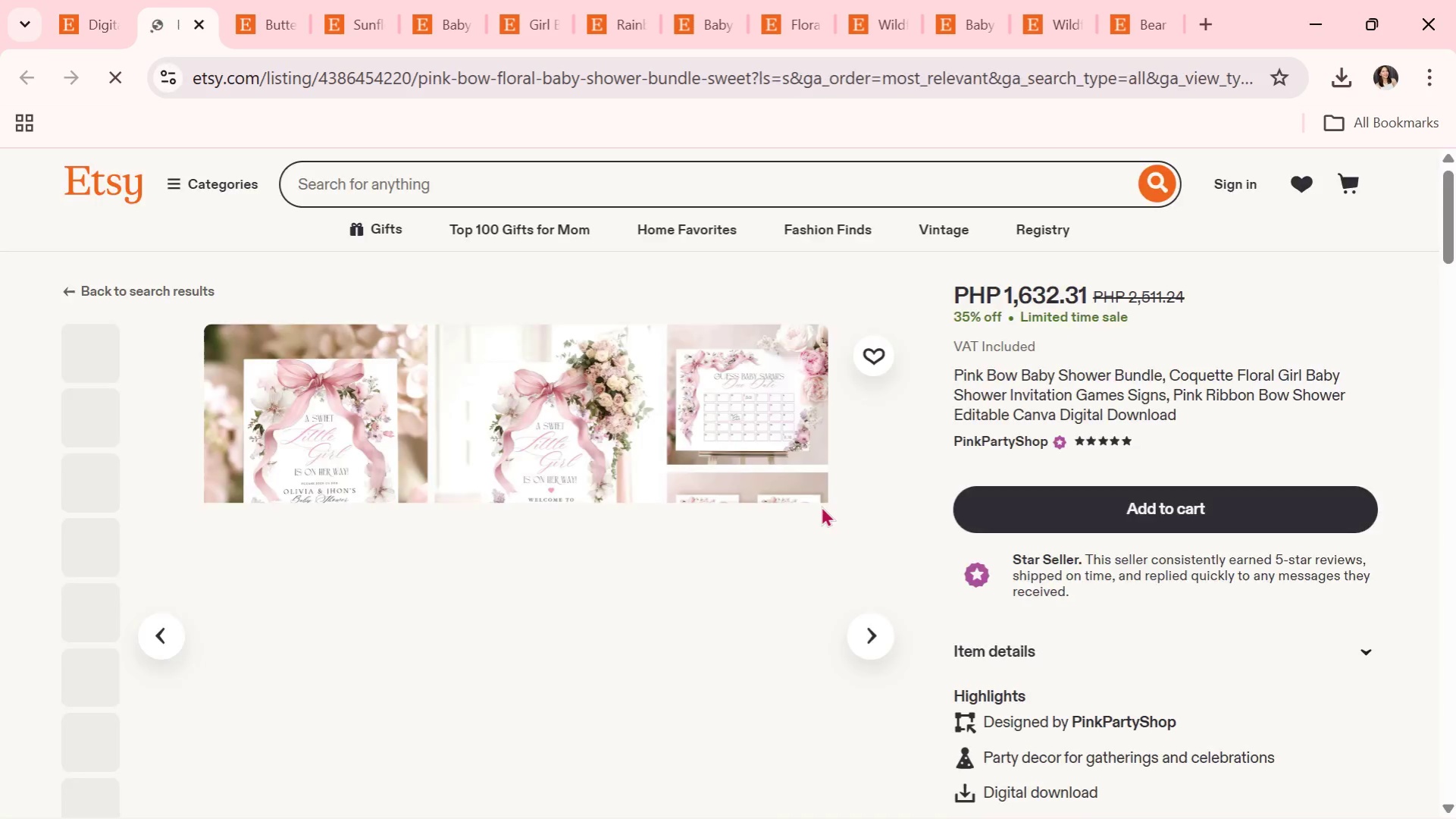 
scroll: coordinate [849, 570], scroll_direction: down, amount: 1.0
 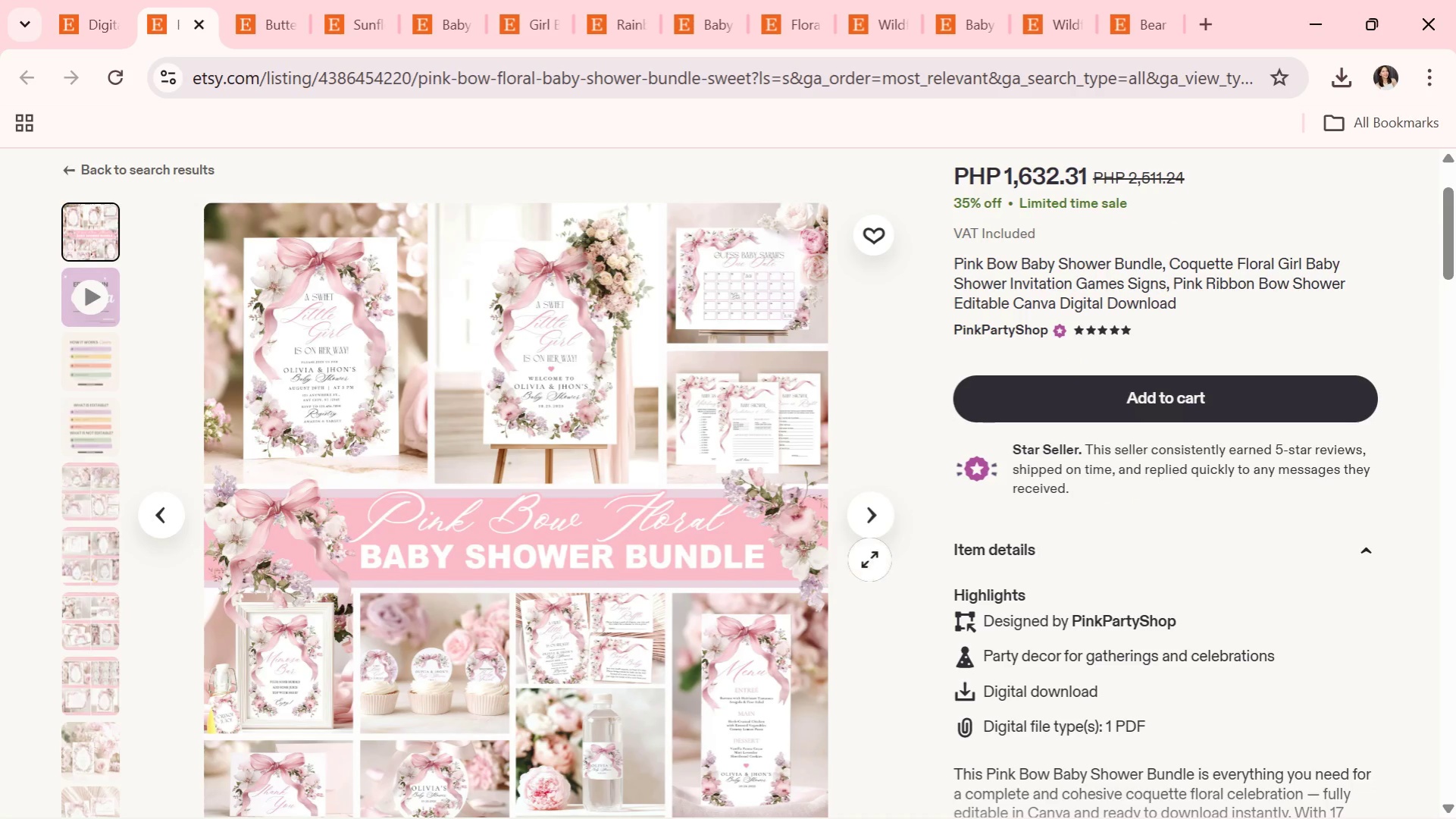 
left_click([885, 522])
 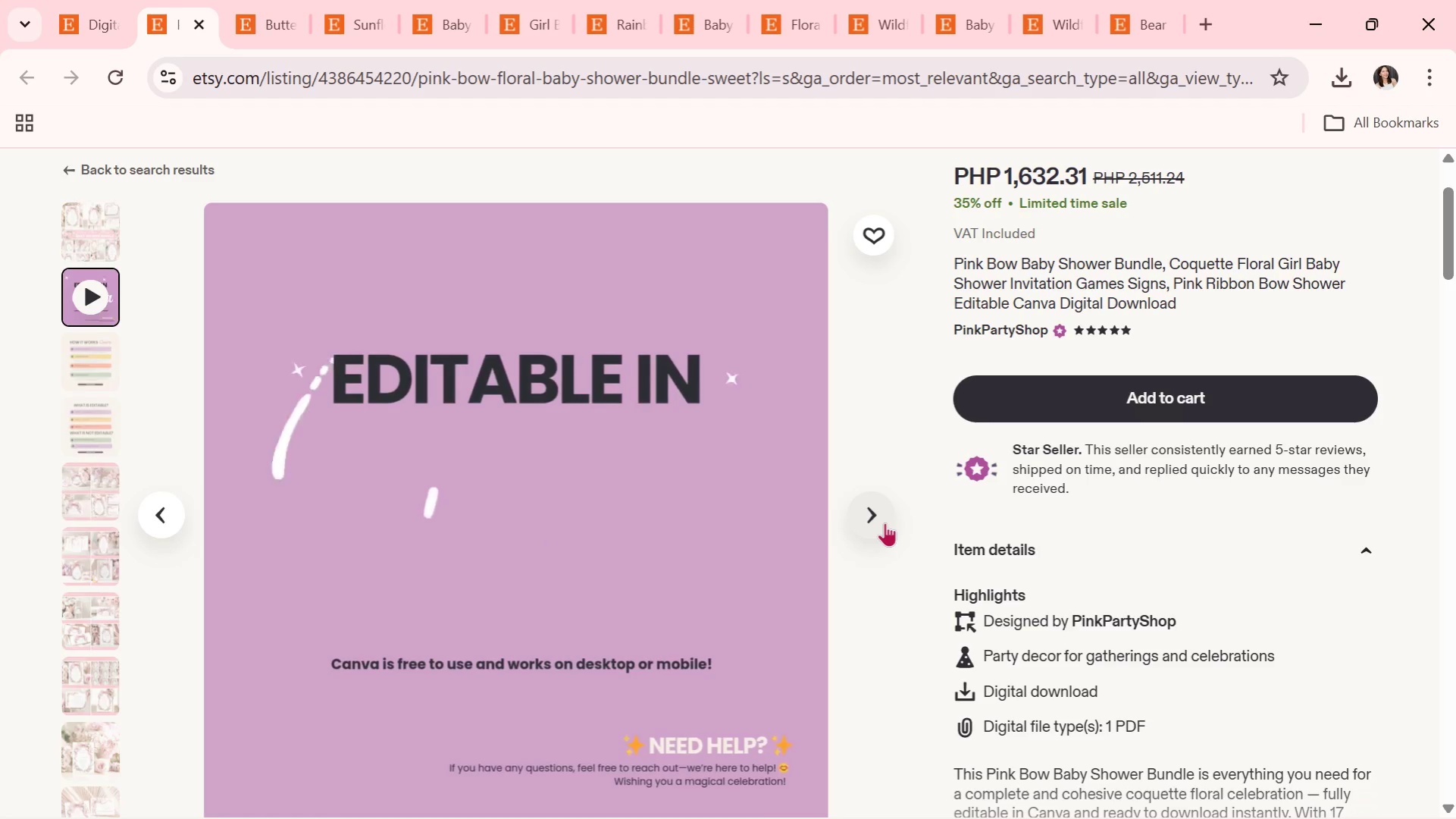 
left_click([885, 522])
 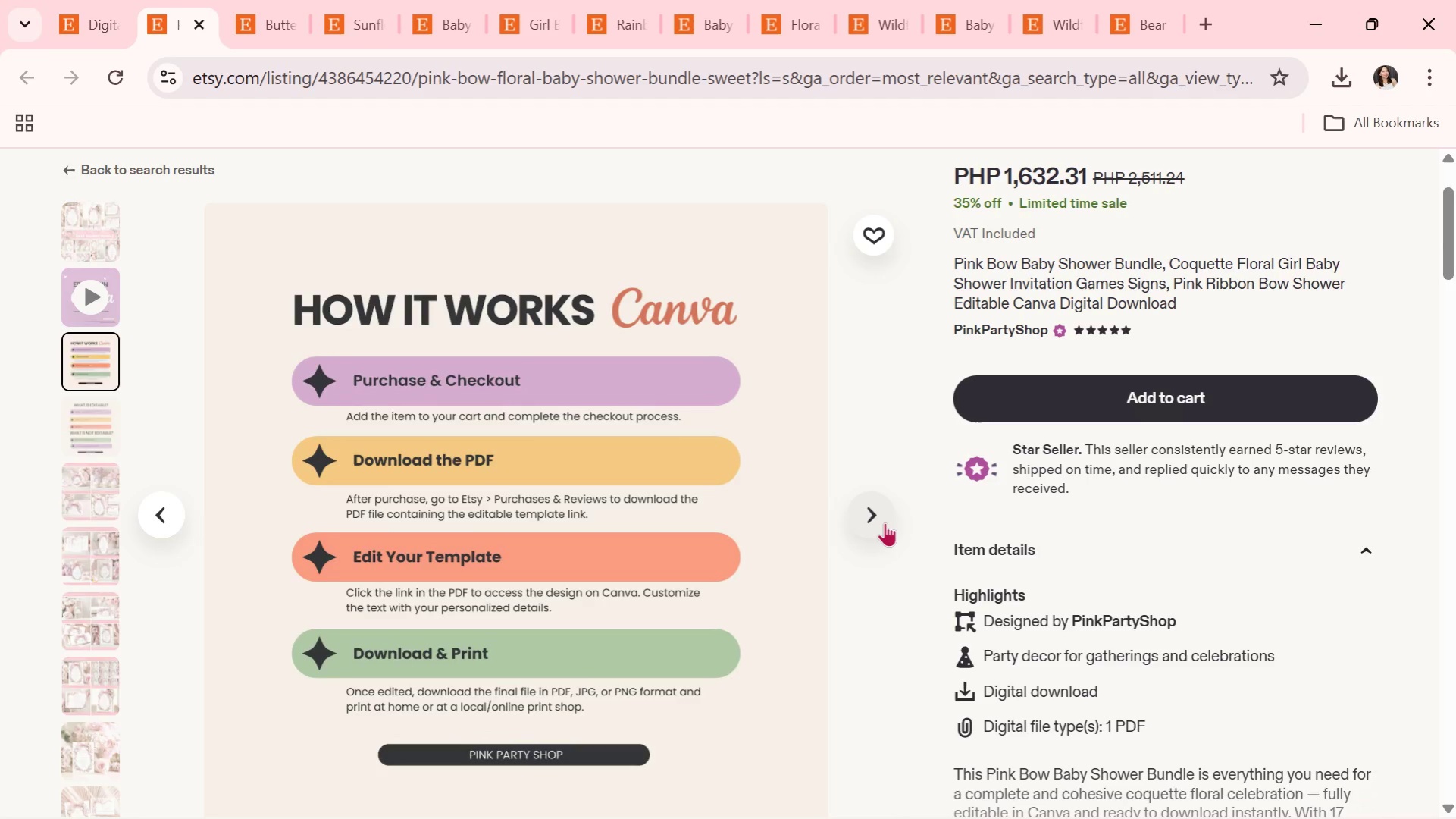 
left_click([885, 522])
 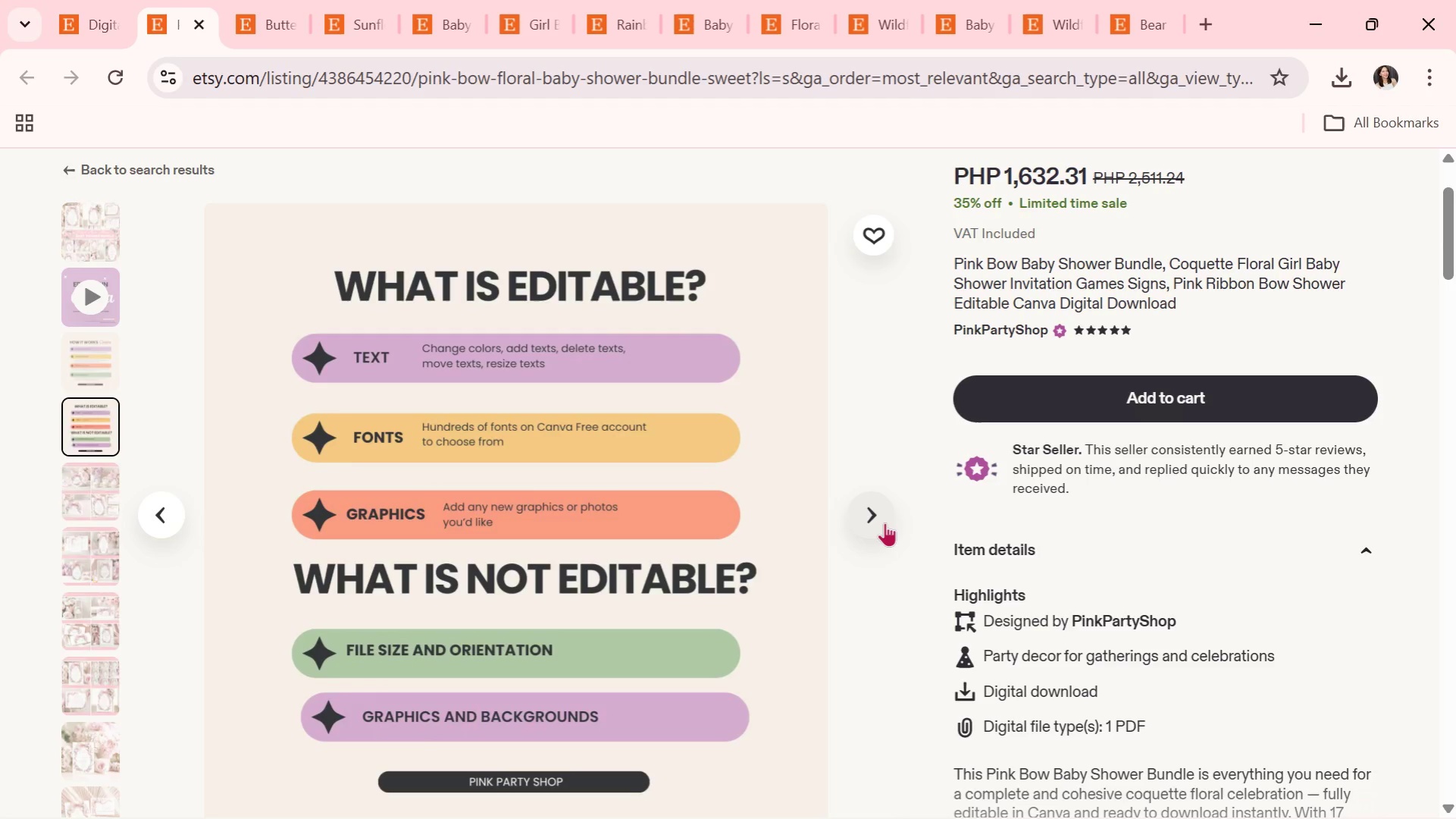 
left_click([885, 522])
 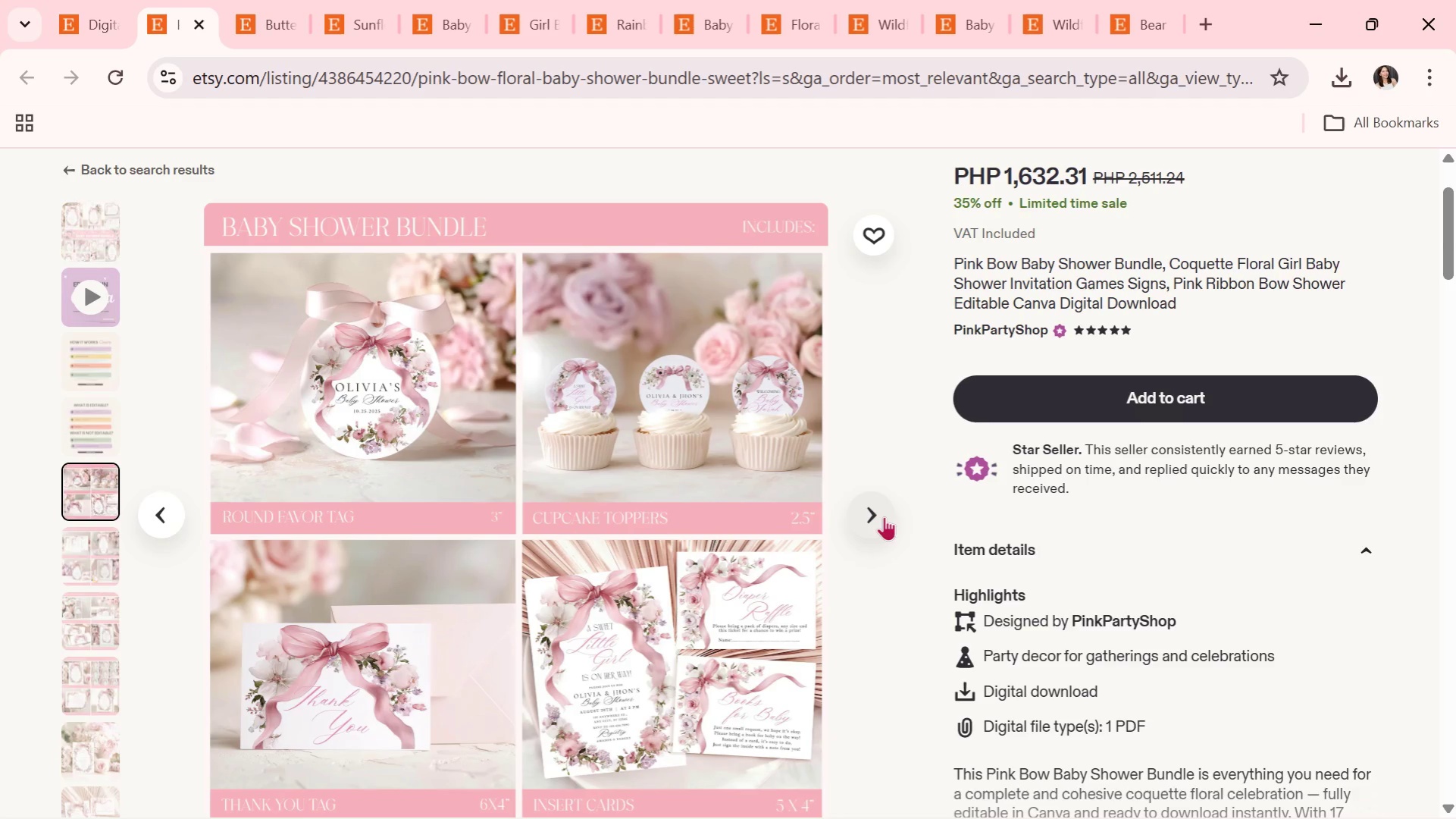 
wait(10.47)
 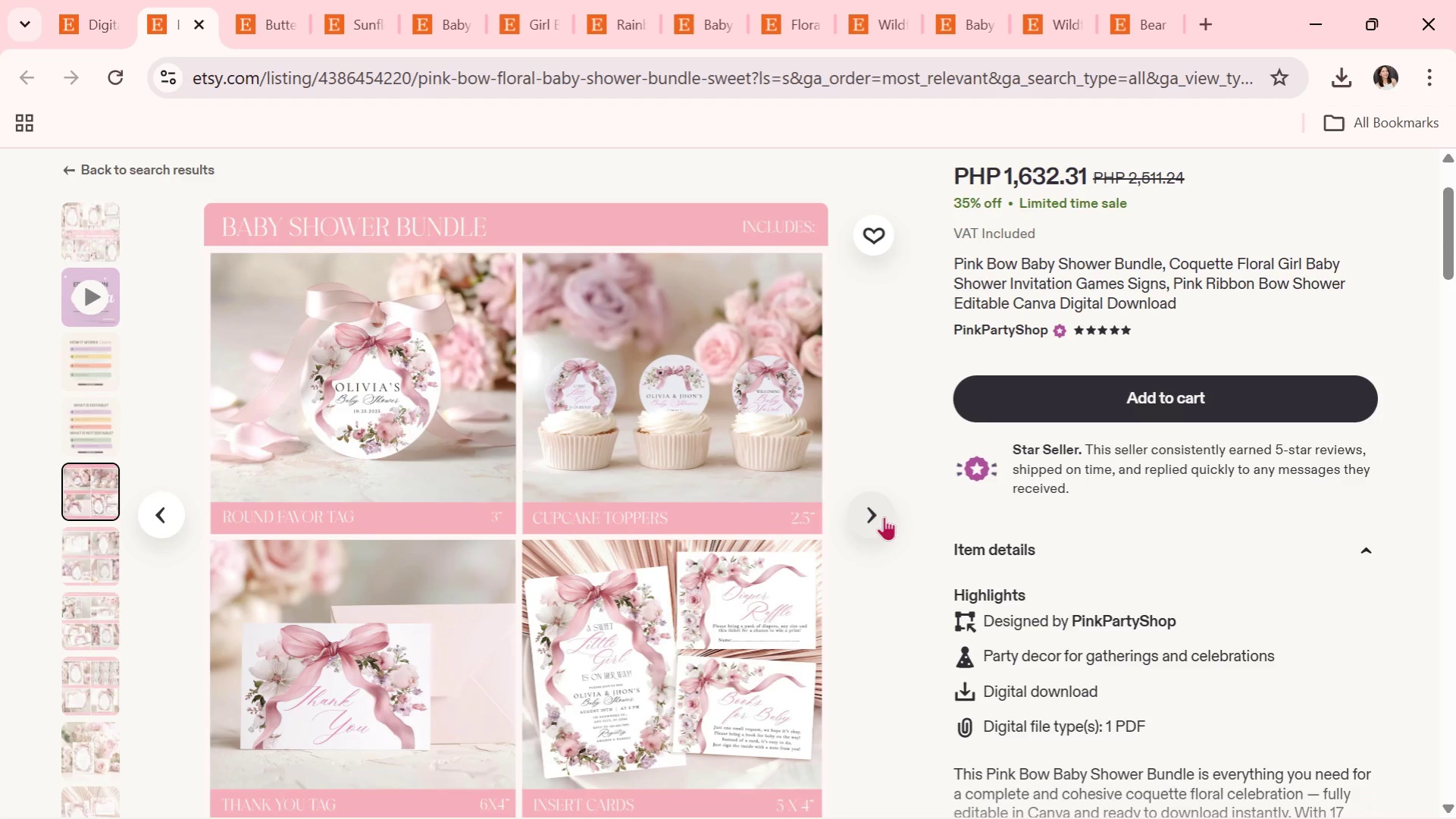 
left_click([884, 516])
 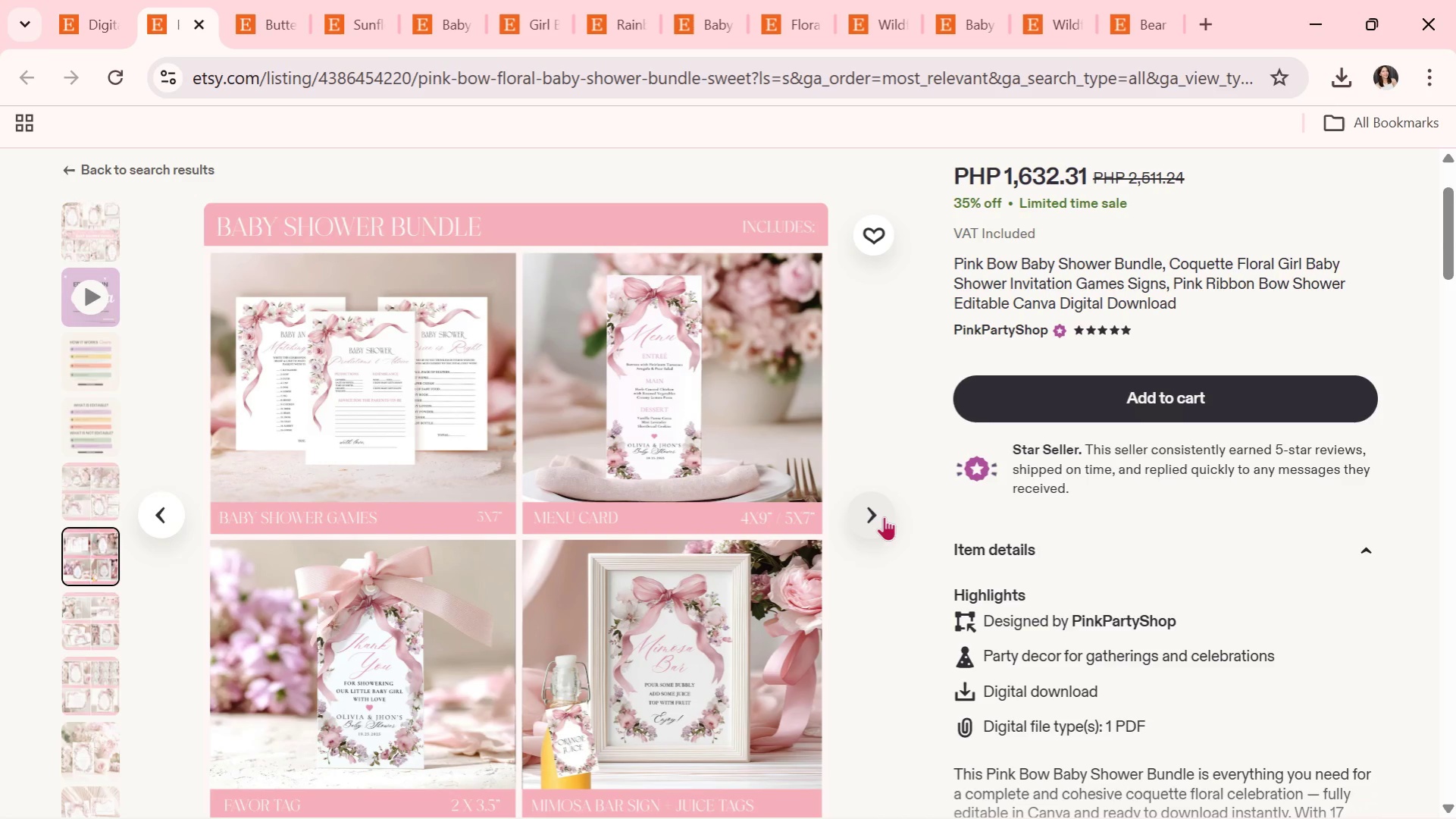 
wait(5.08)
 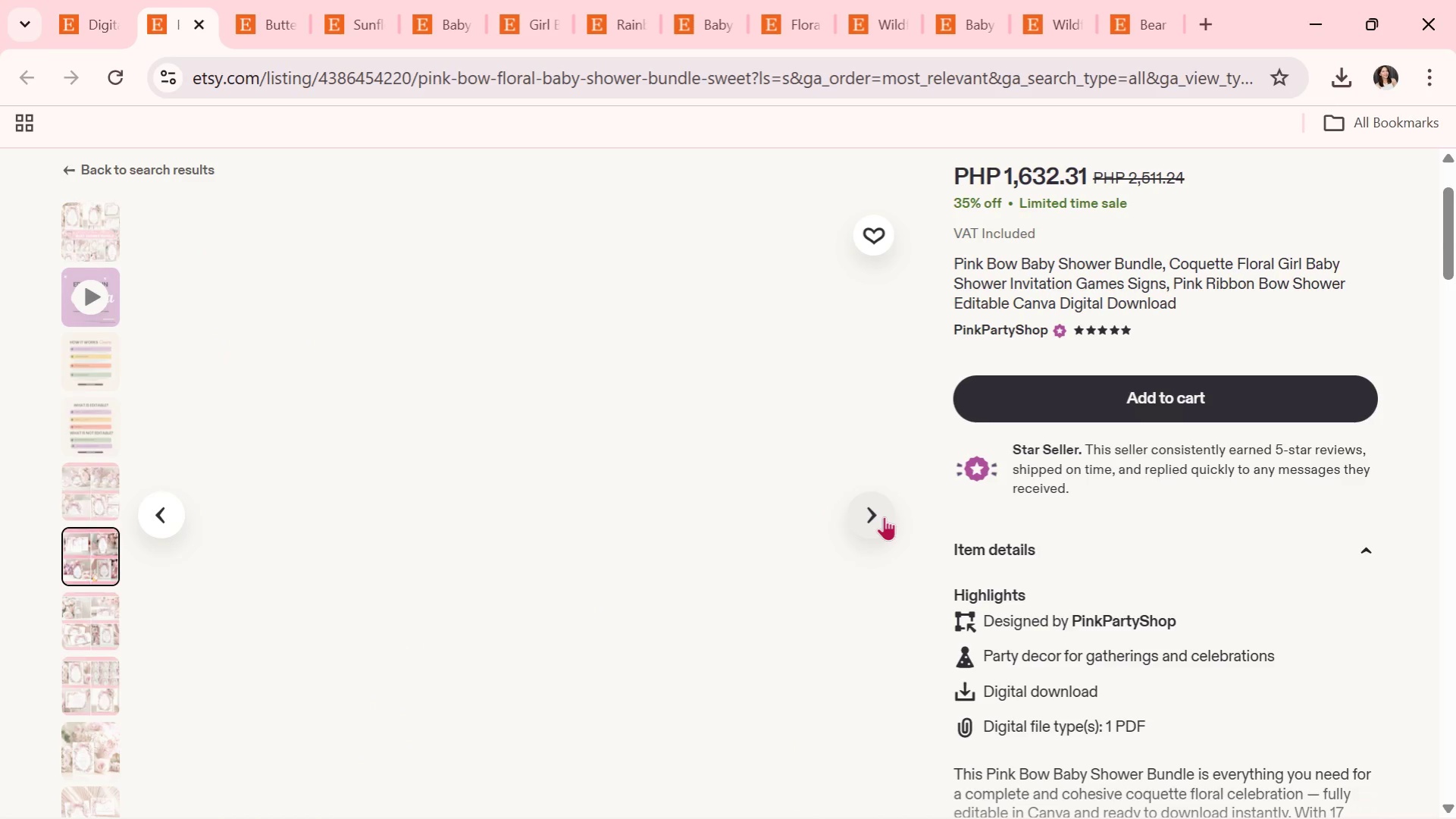 
left_click([884, 516])
 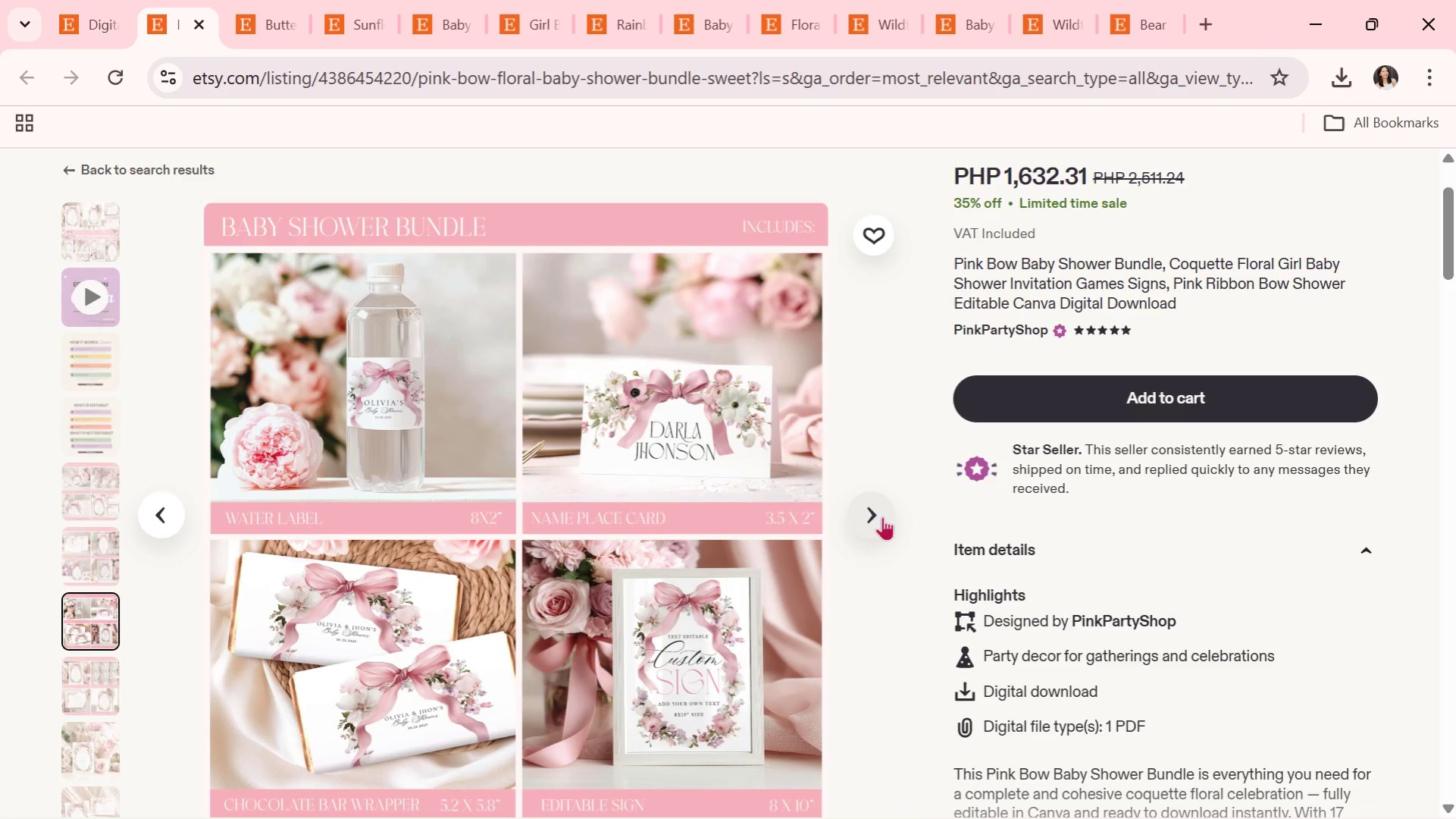 
left_click([59, 0])
 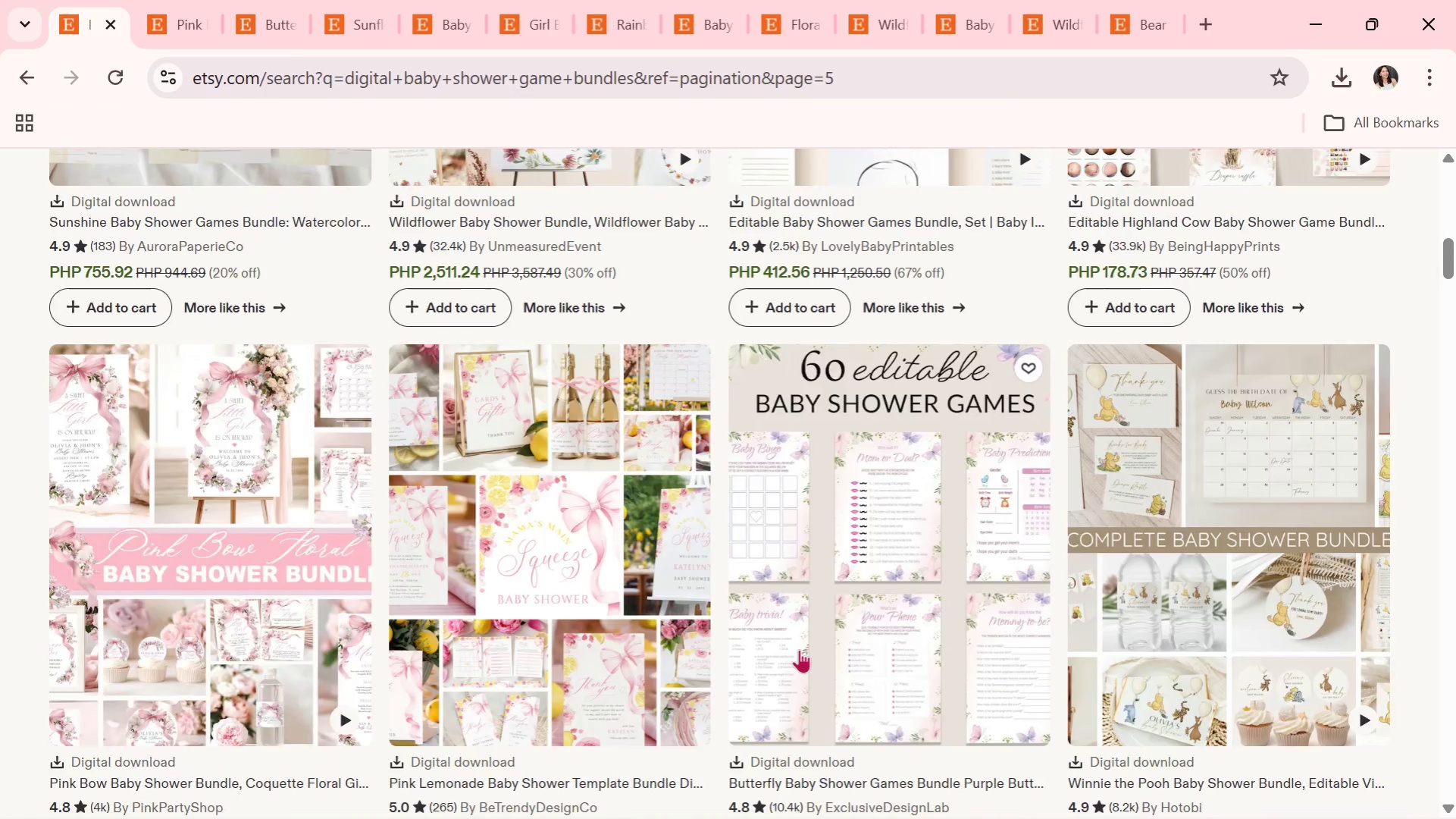 
scroll: coordinate [706, 711], scroll_direction: down, amount: 9.0
 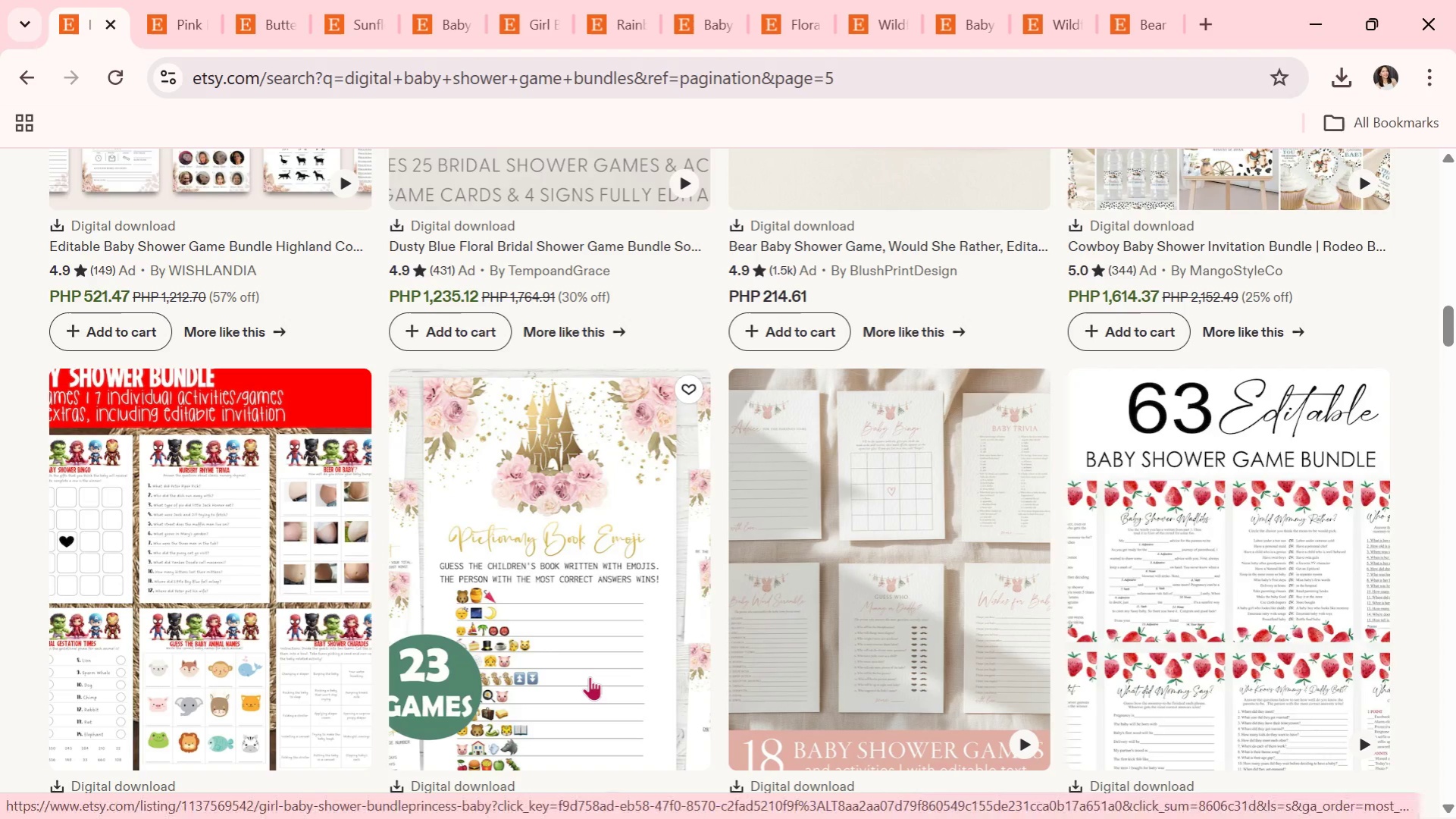 
wait(13.93)
 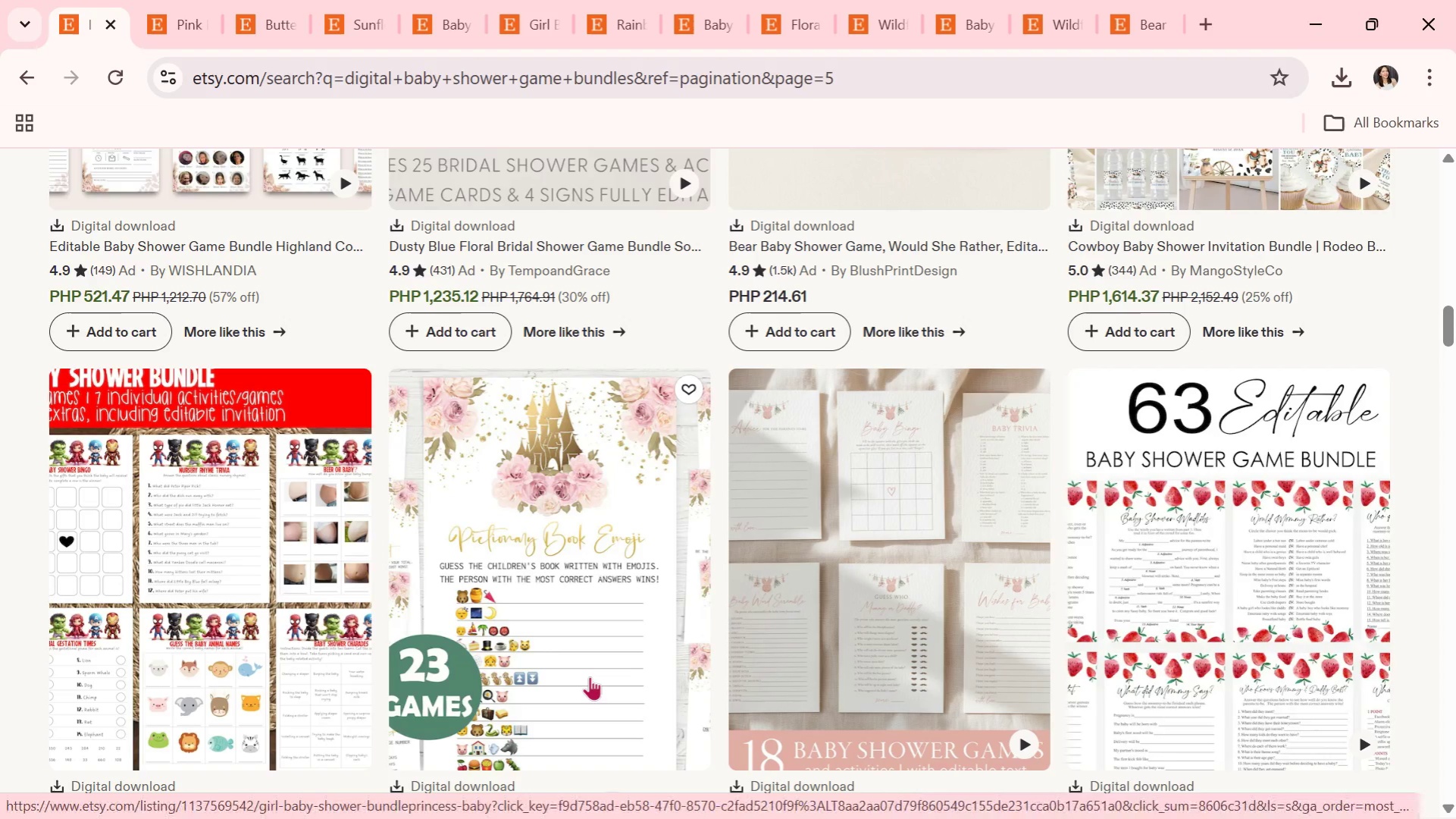 
scroll: coordinate [584, 657], scroll_direction: down, amount: 6.0
 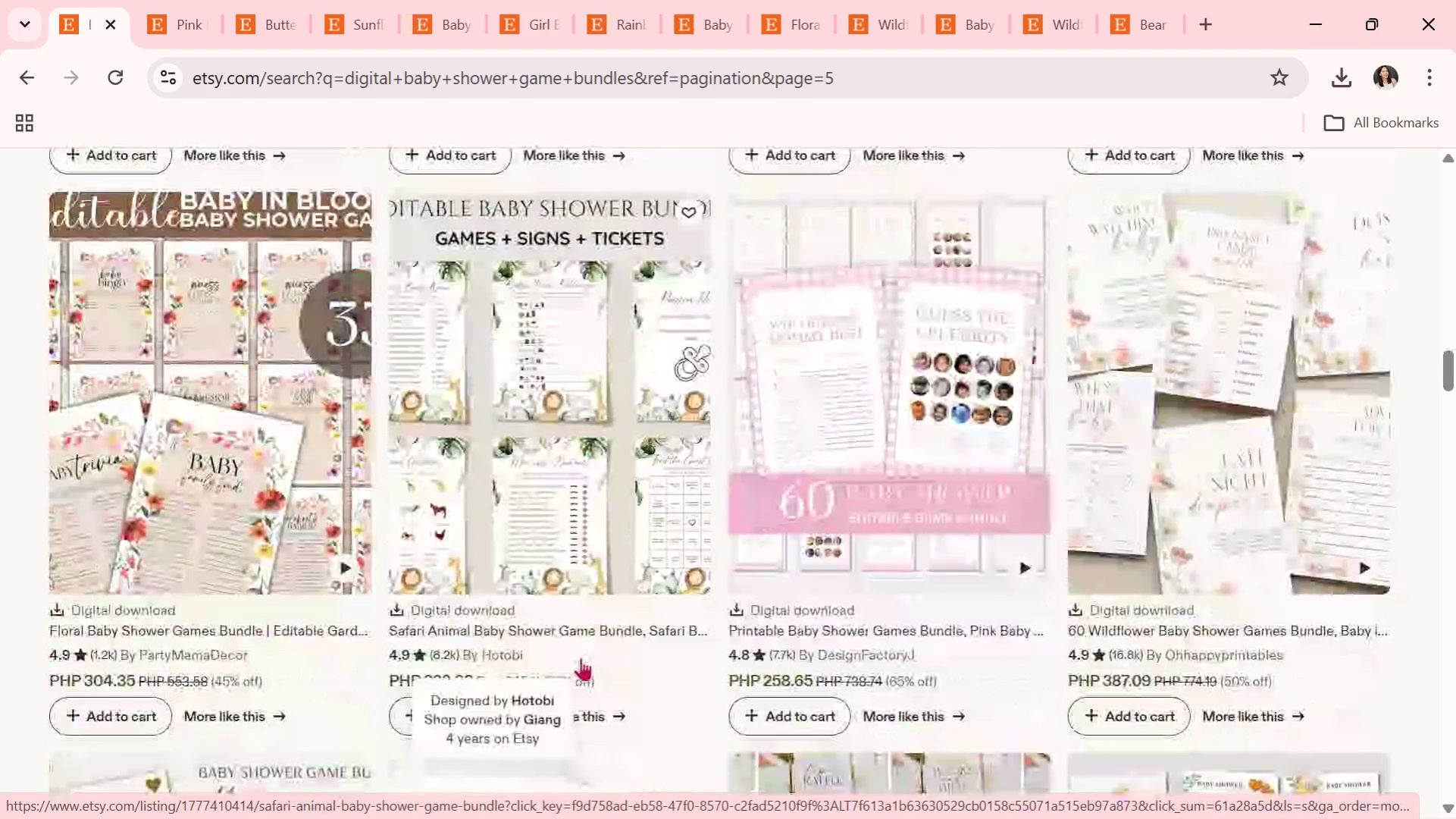 
wait(11.31)
 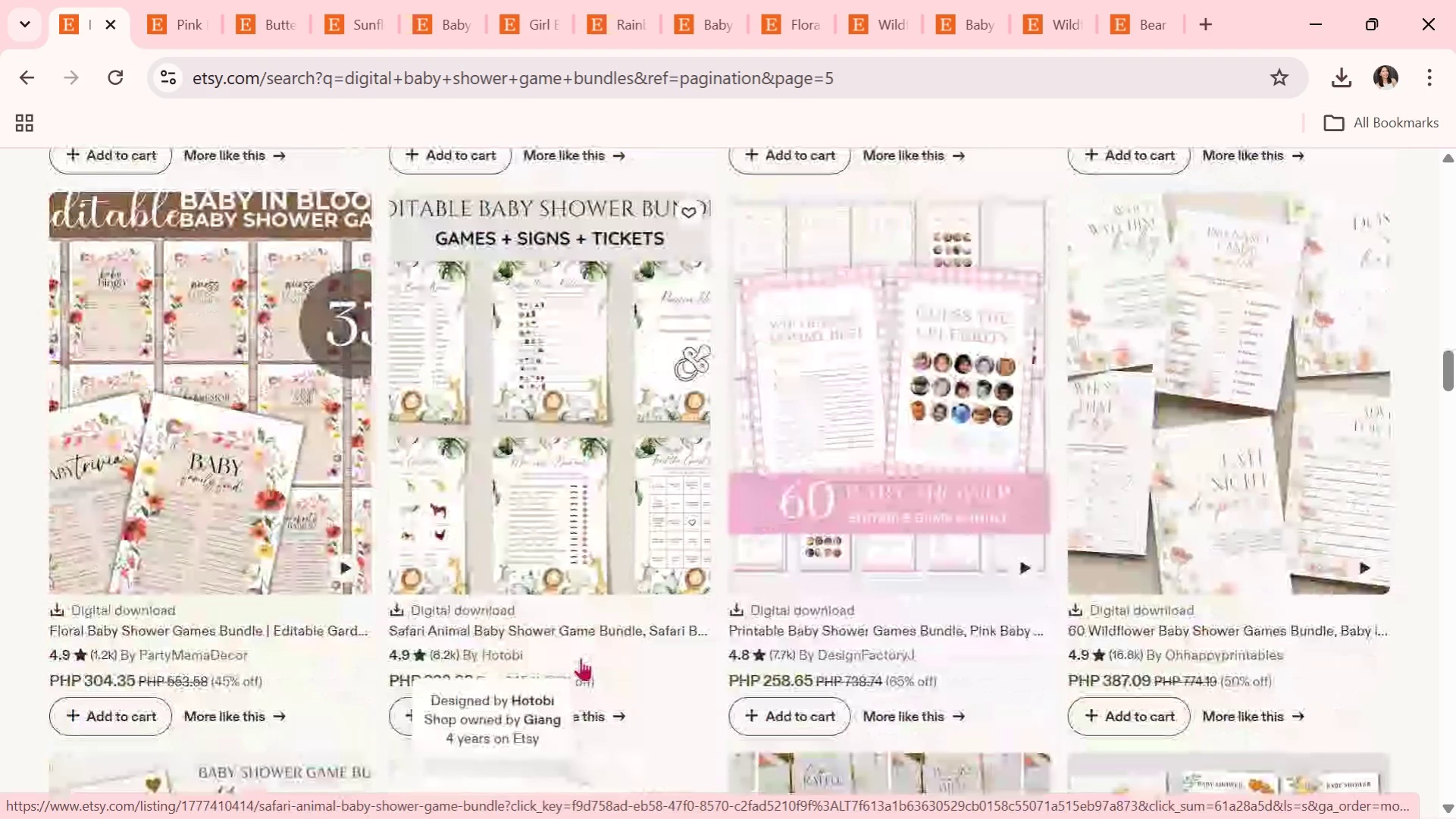 
scroll: coordinate [669, 513], scroll_direction: down, amount: 5.0
 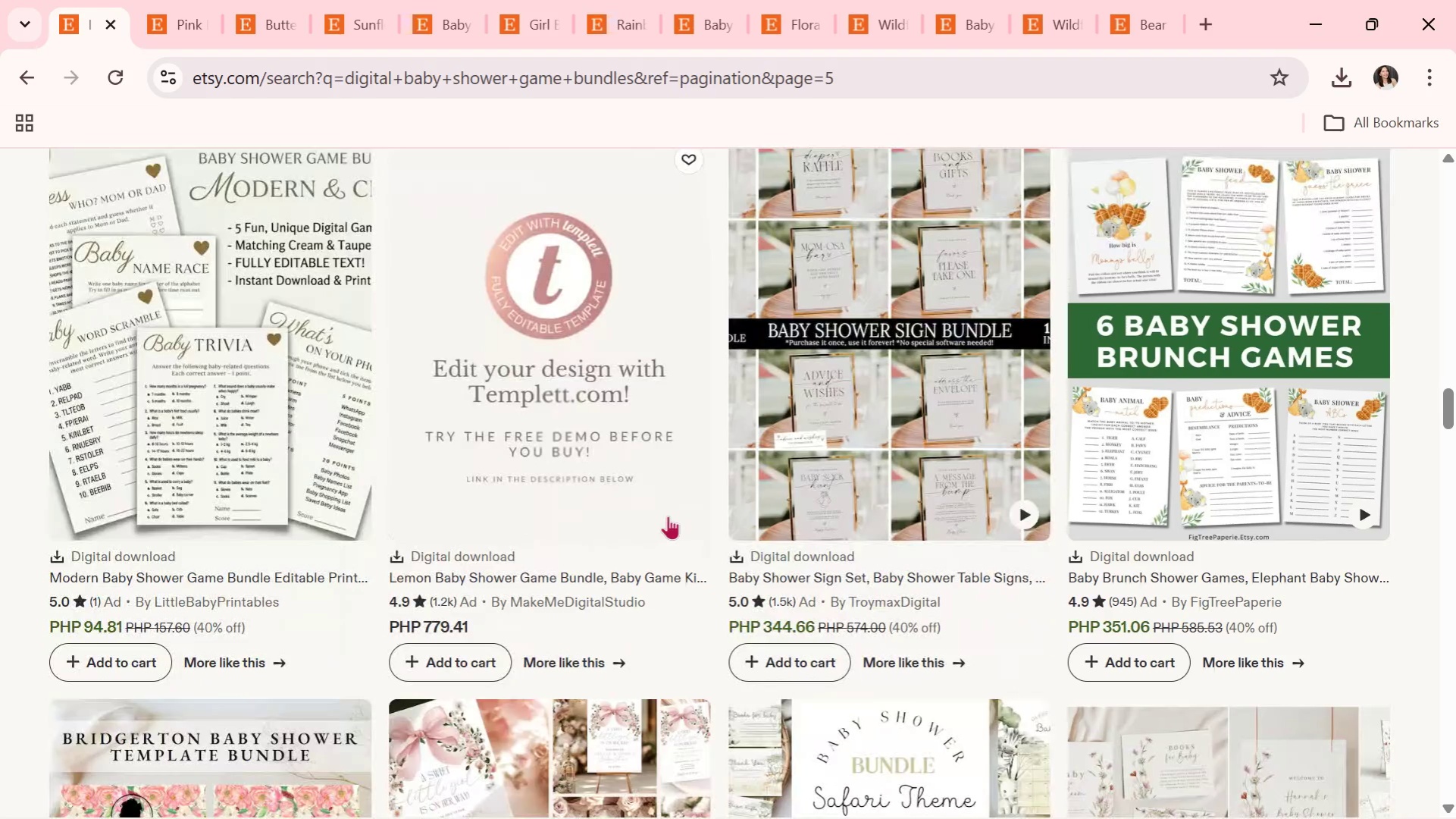 
scroll: coordinate [668, 516], scroll_direction: down, amount: 2.0
 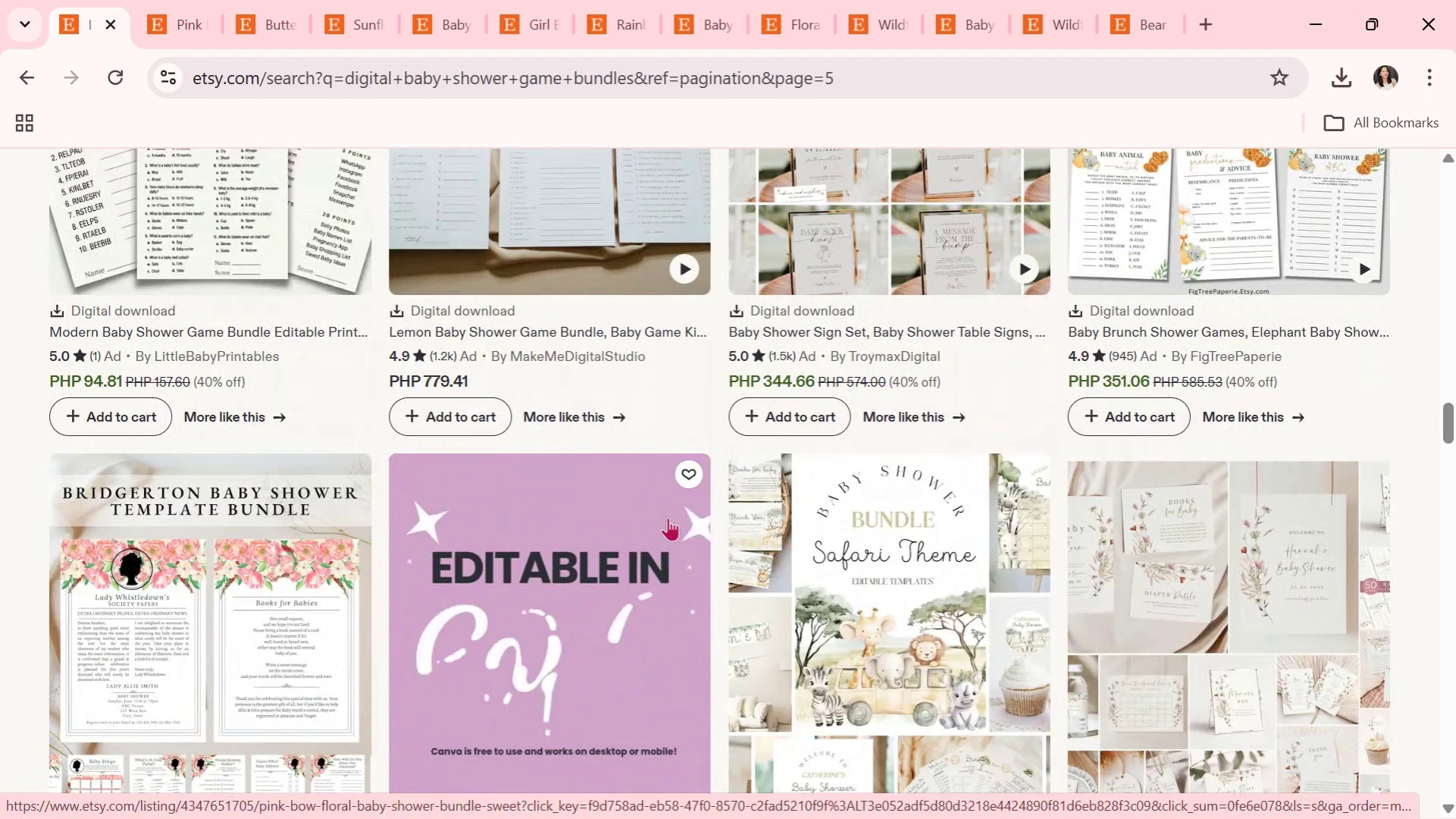 
wait(8.01)
 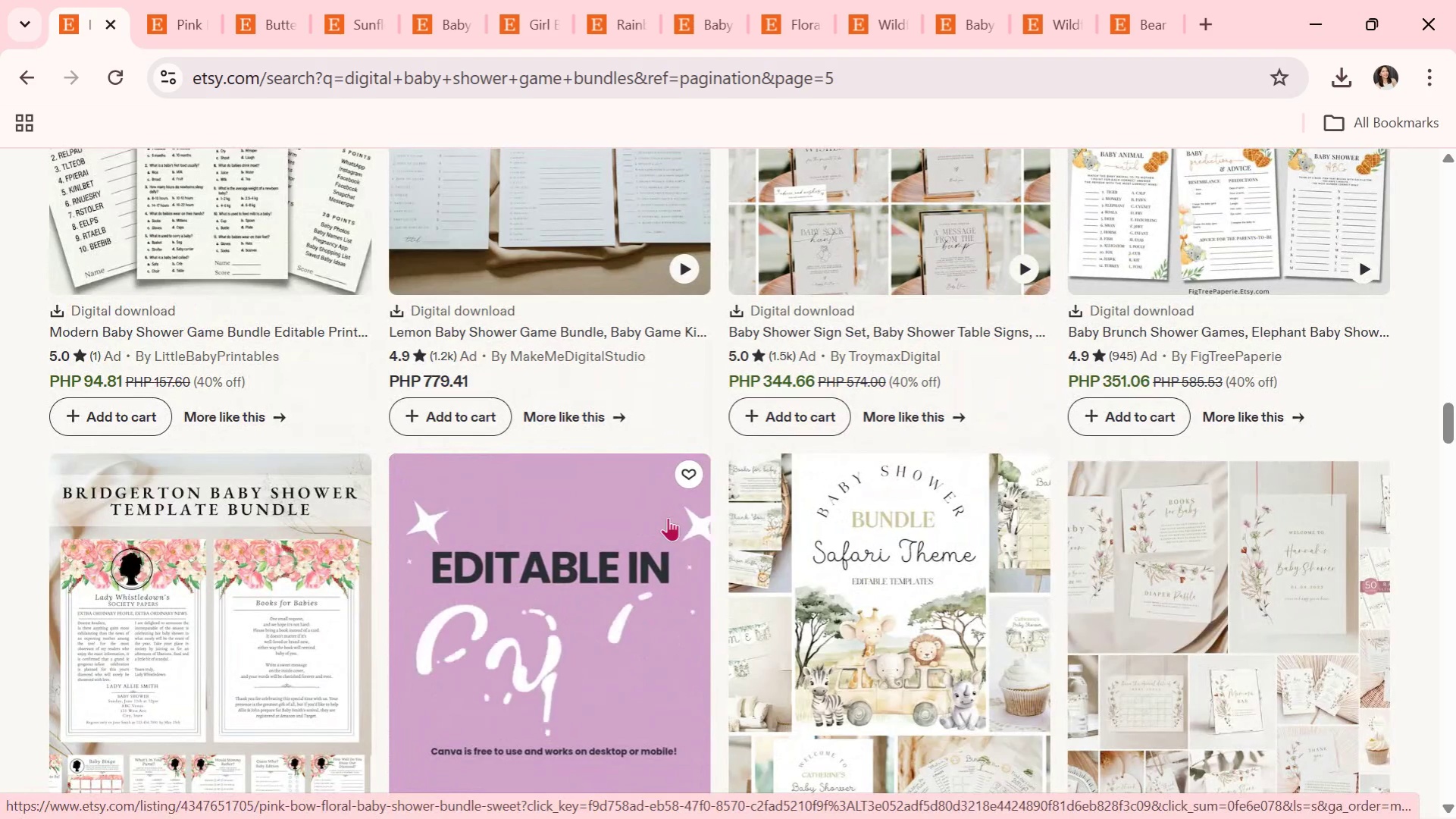 
scroll: coordinate [668, 517], scroll_direction: down, amount: 2.0
 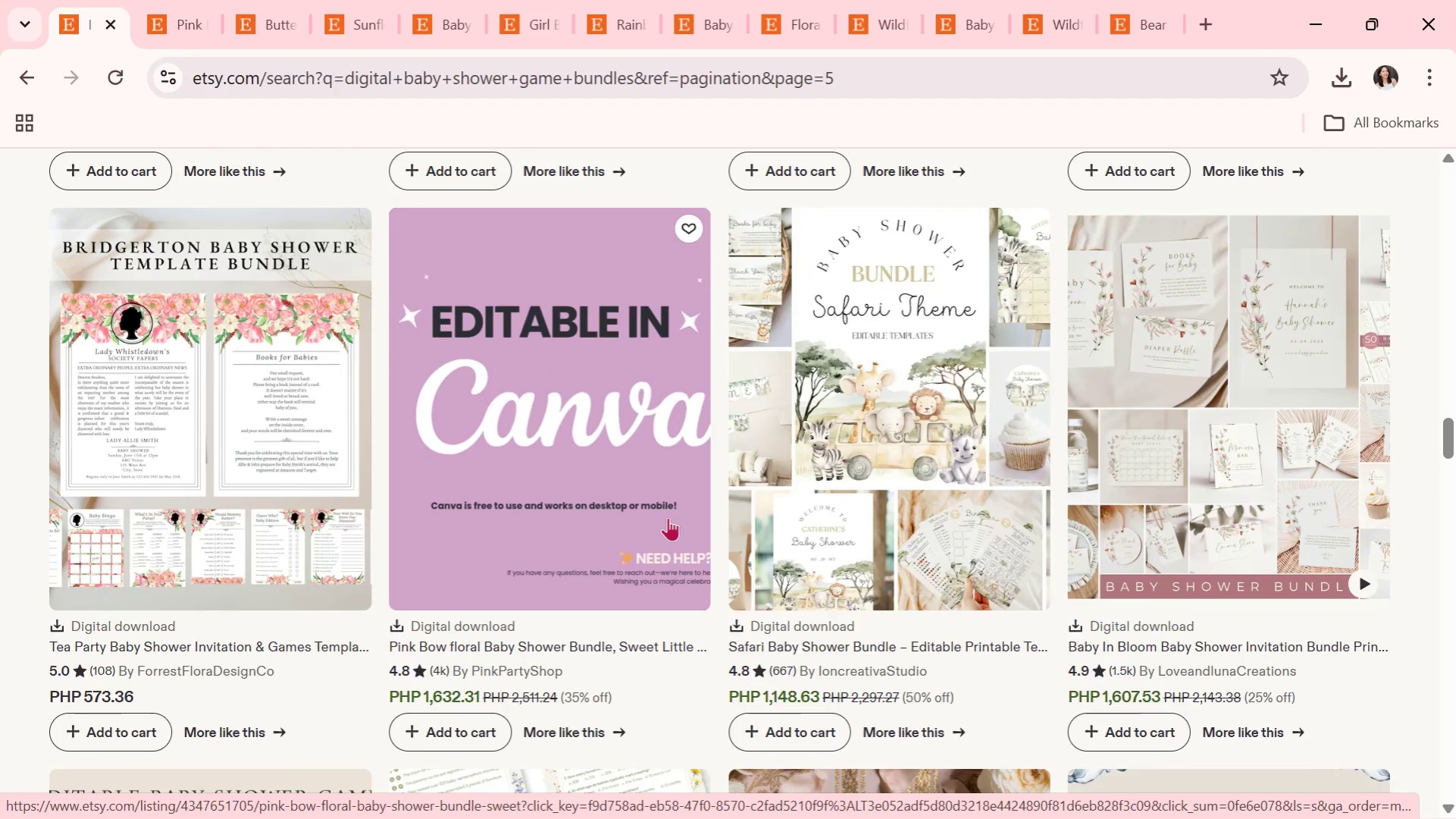 
wait(11.06)
 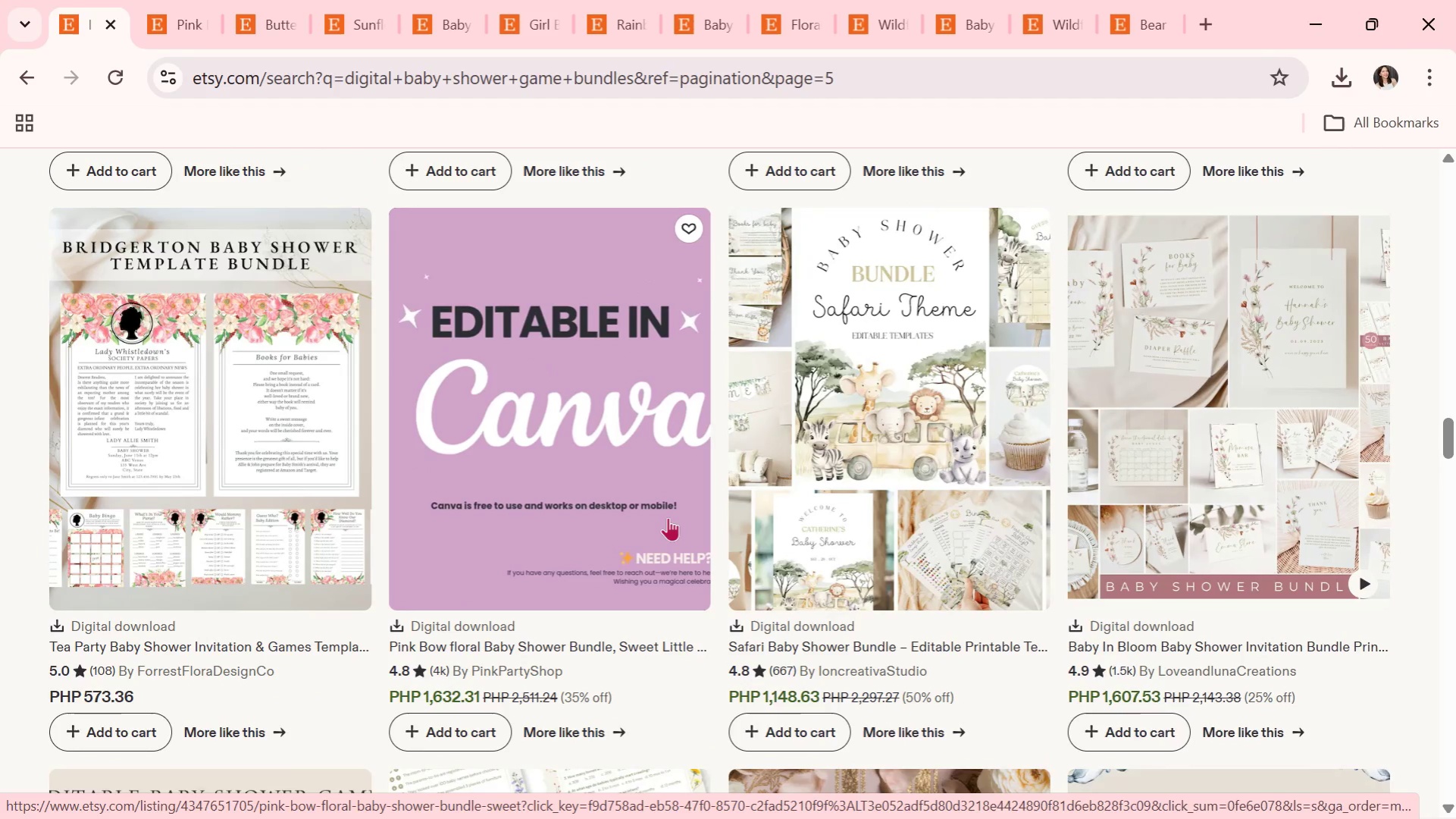 
scroll: coordinate [626, 507], scroll_direction: down, amount: 2.0
 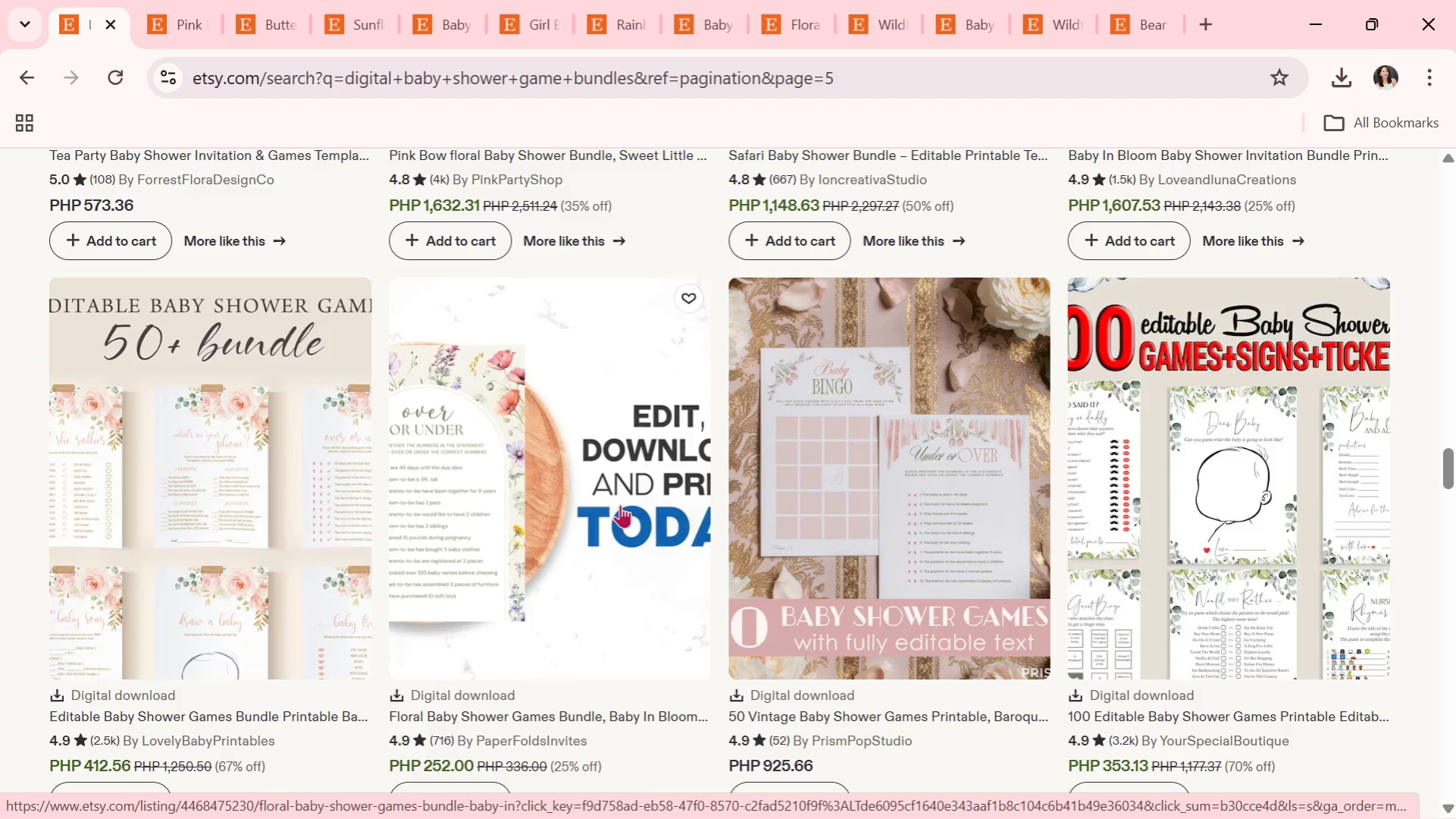 
wait(28.66)
 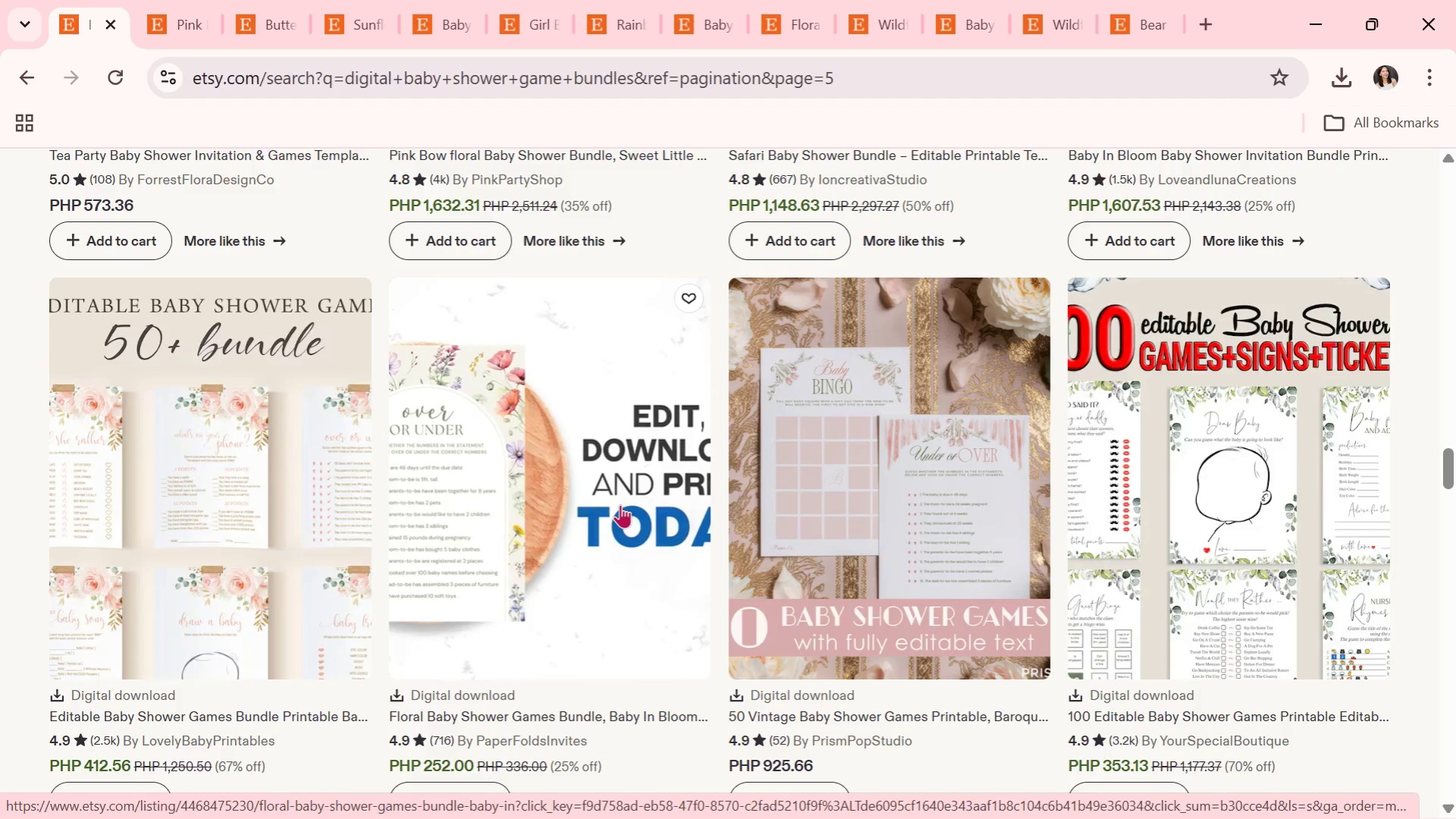 
scroll: coordinate [633, 527], scroll_direction: down, amount: 4.0
 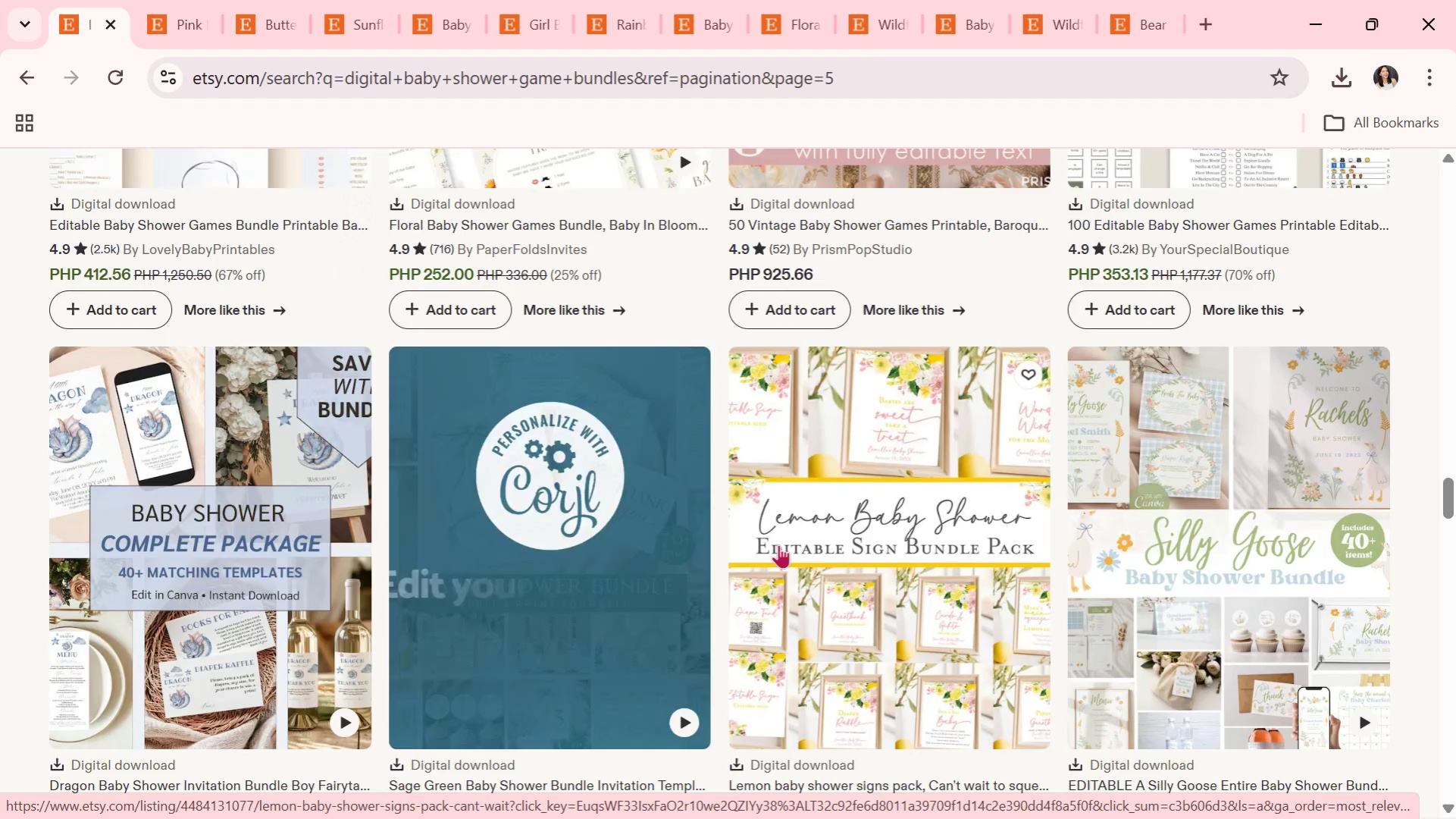 
left_click([813, 557])
 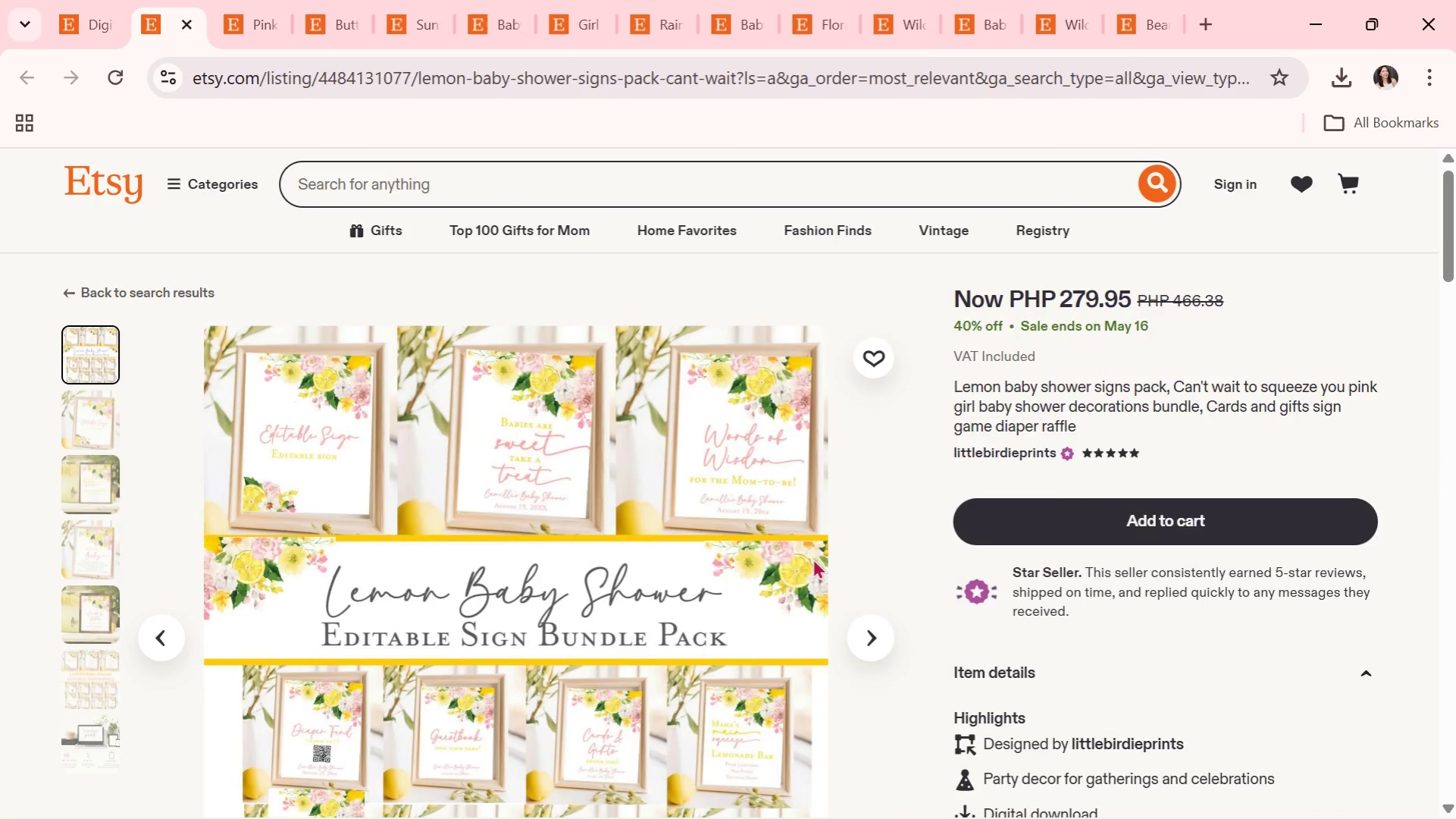 
wait(5.58)
 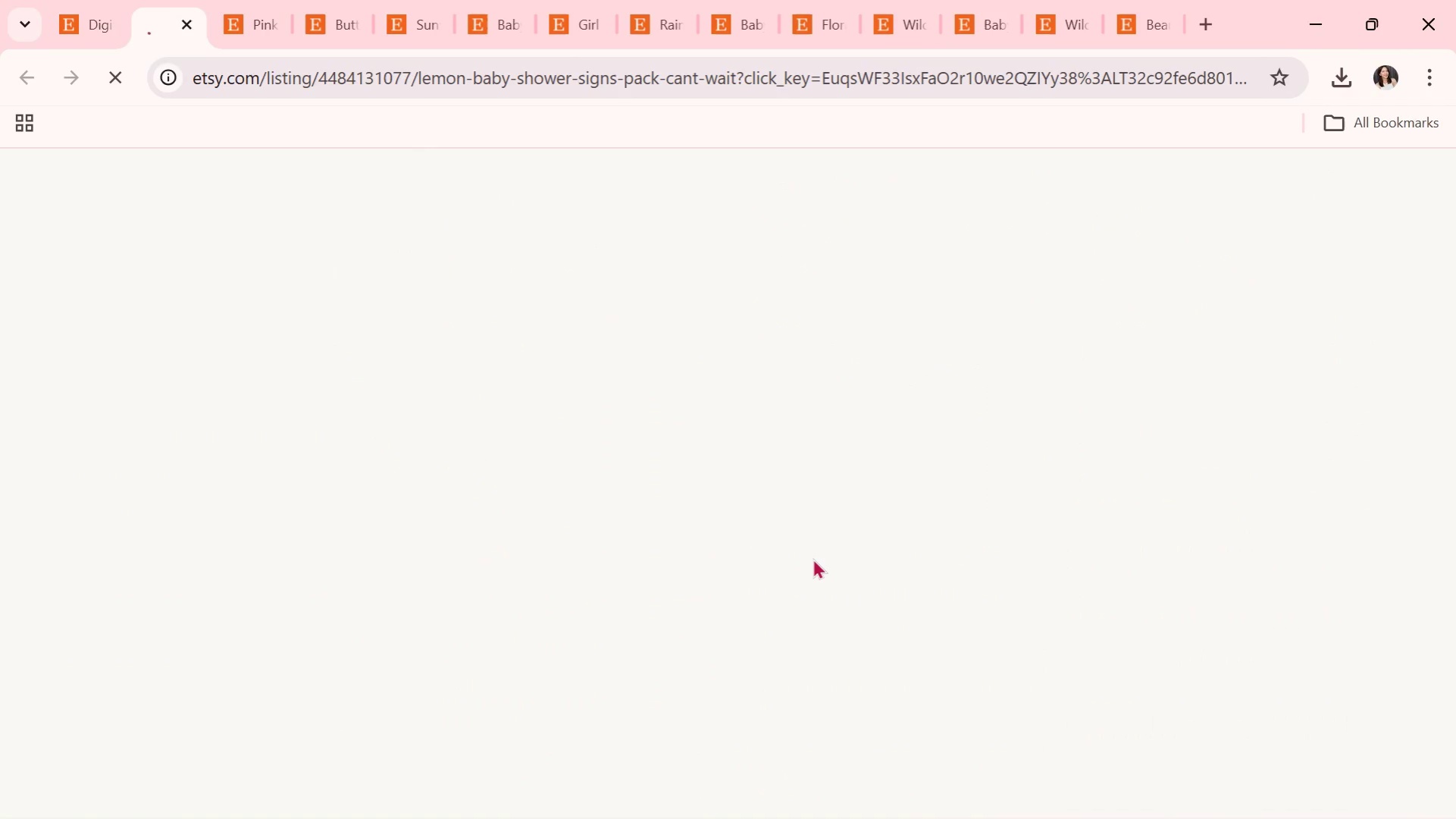 
scroll: coordinate [821, 571], scroll_direction: down, amount: 1.0
 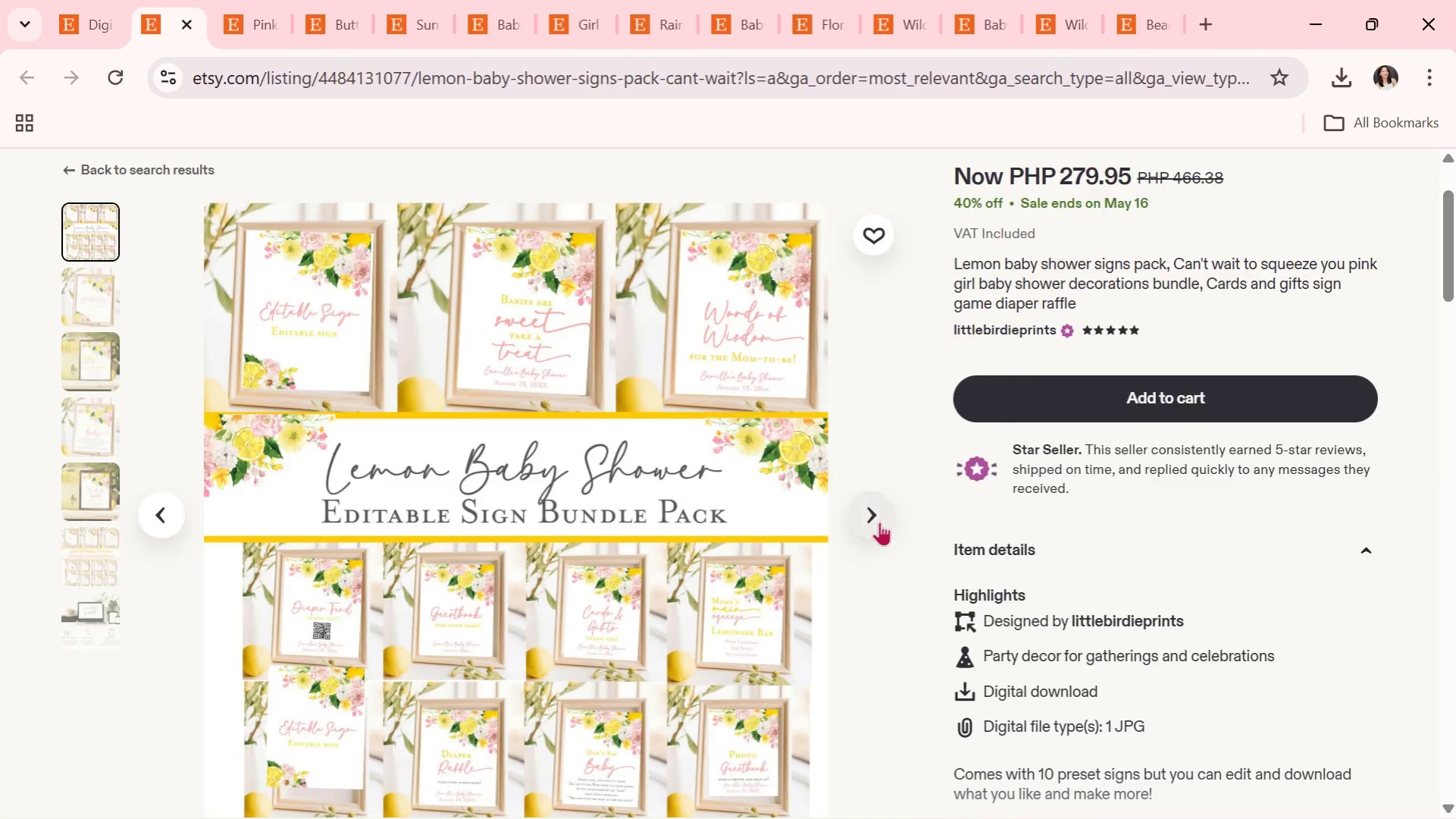 
left_click([878, 521])
 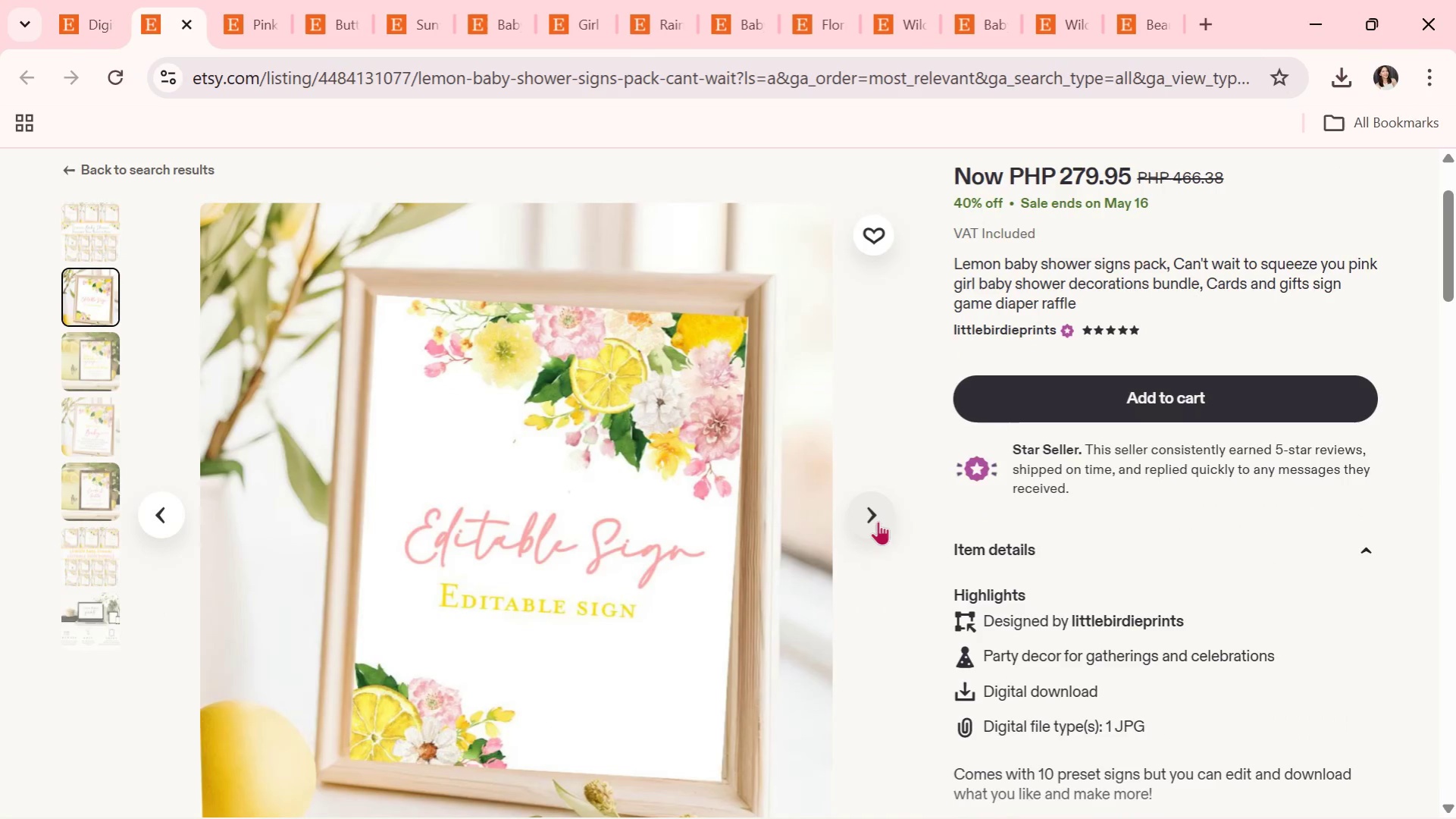 
wait(6.58)
 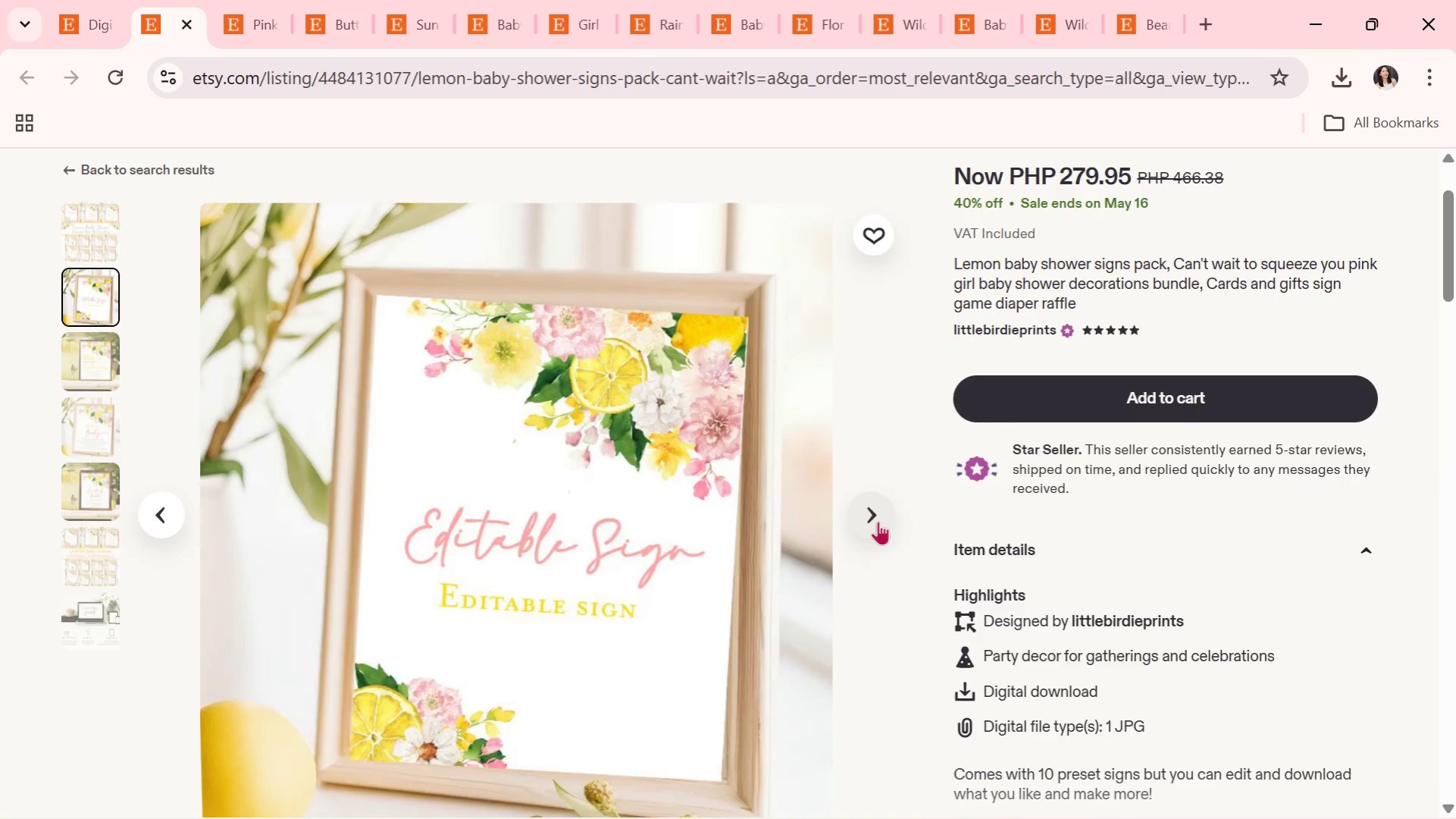 
left_click([878, 521])
 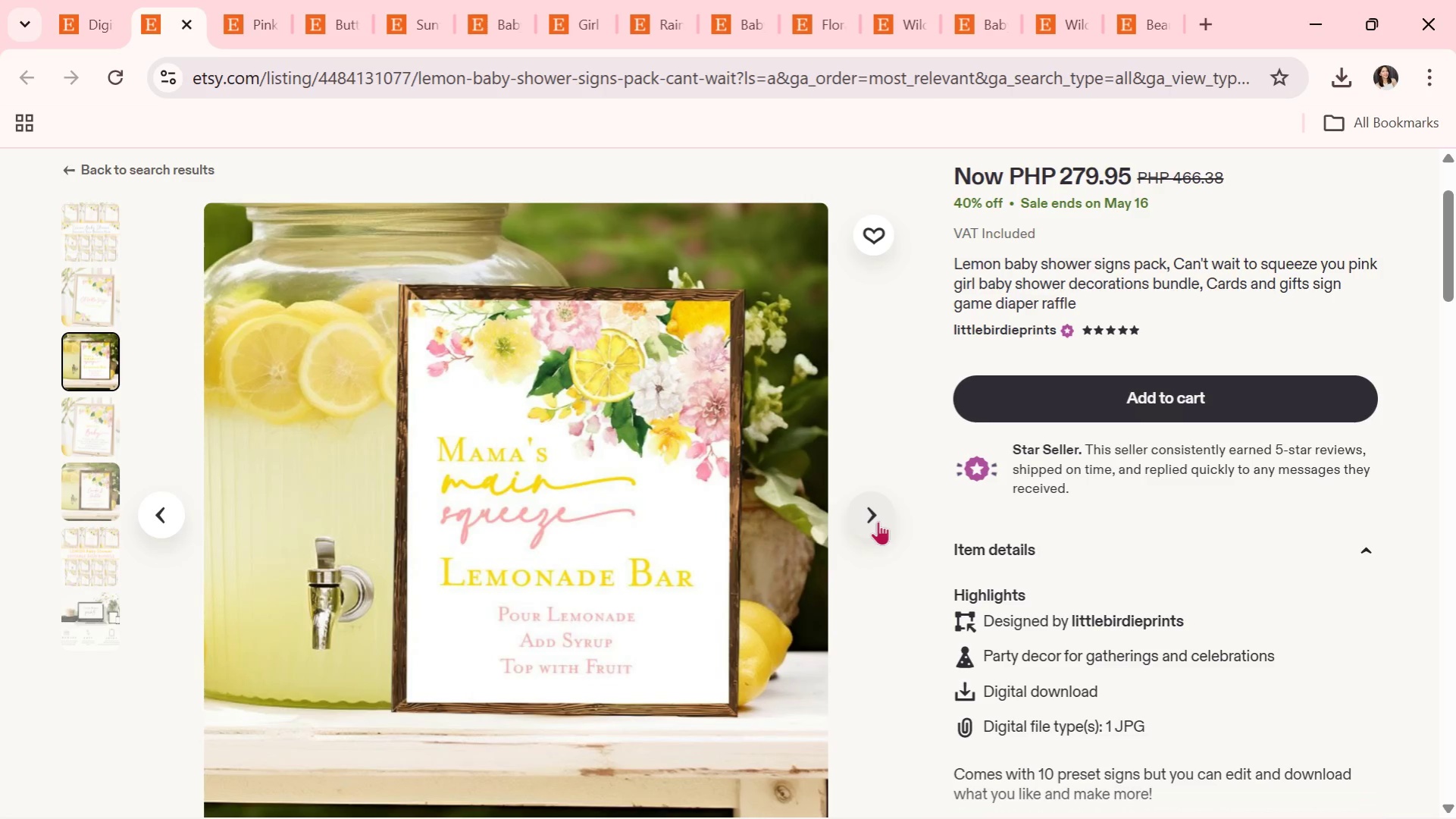 
wait(6.73)
 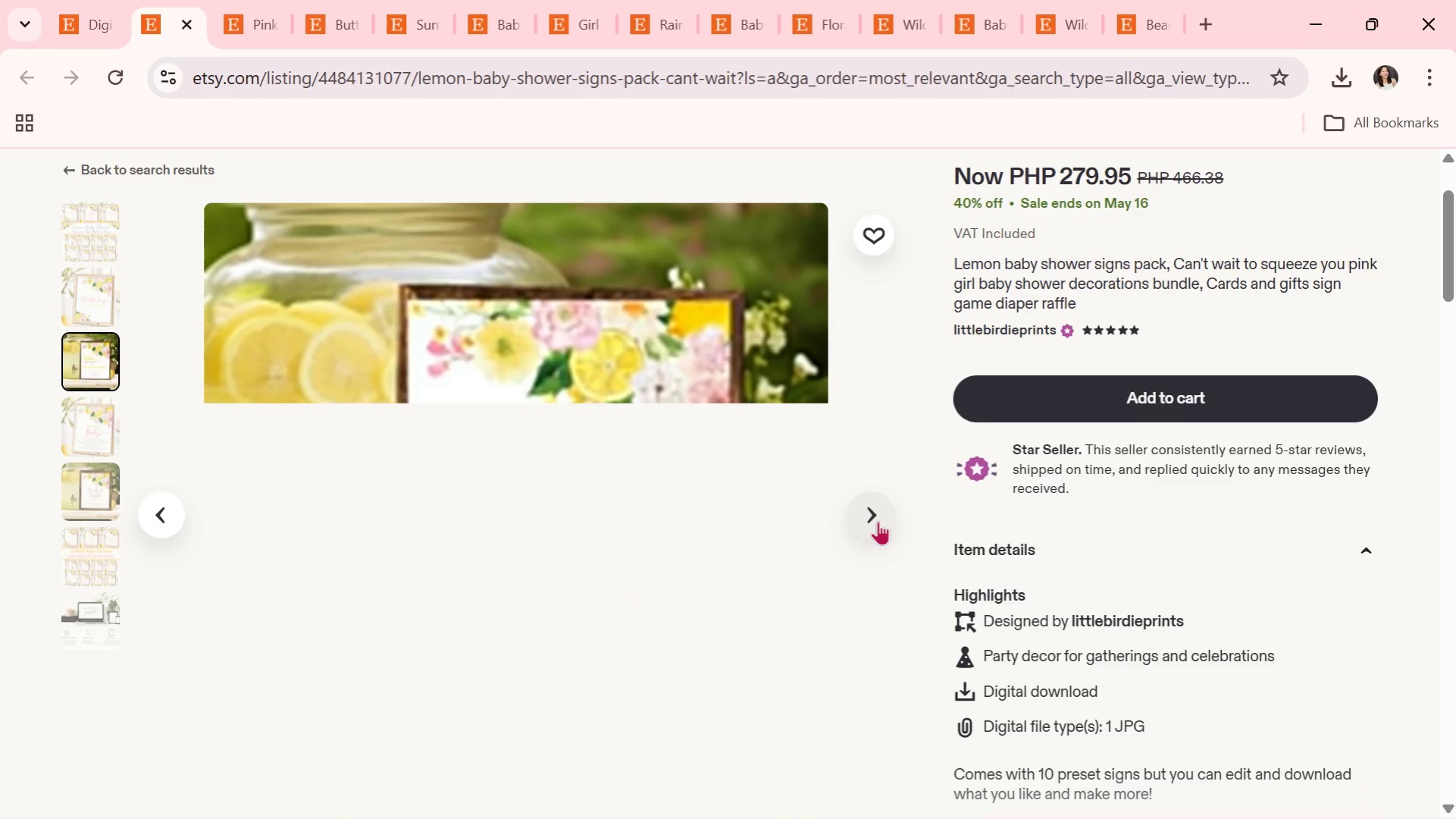 
left_click([878, 521])
 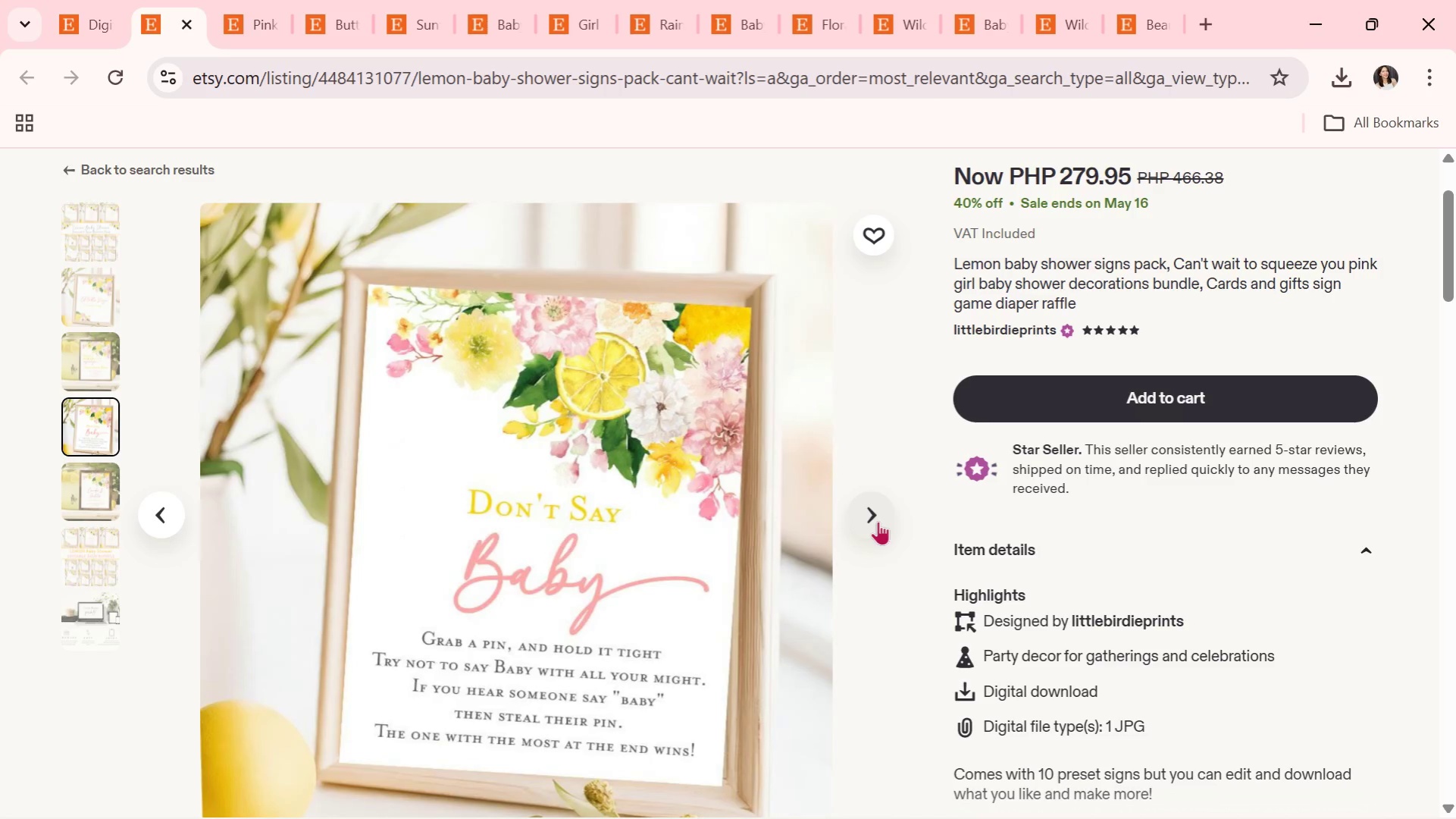 
wait(6.44)
 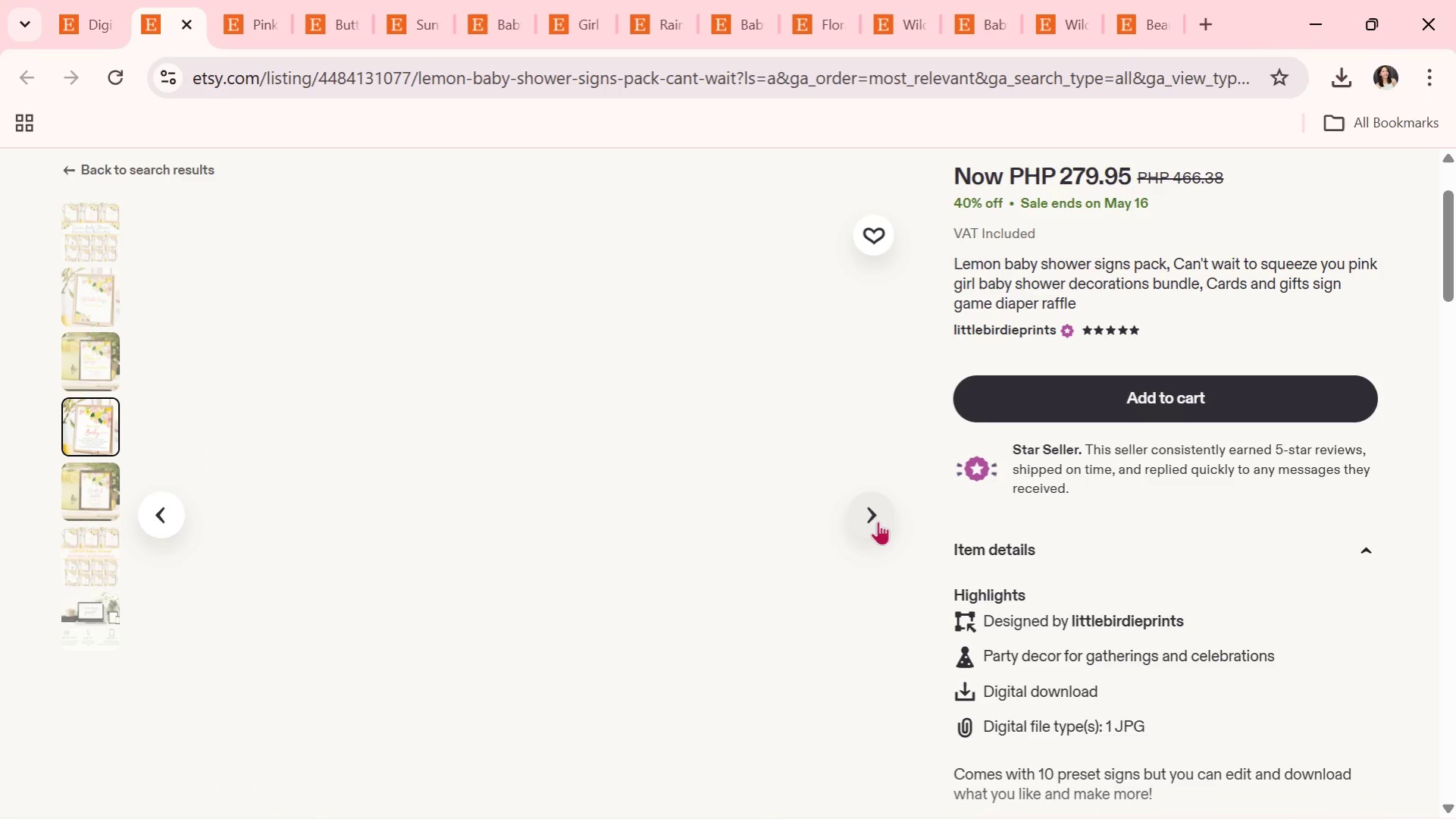 
left_click([875, 520])
 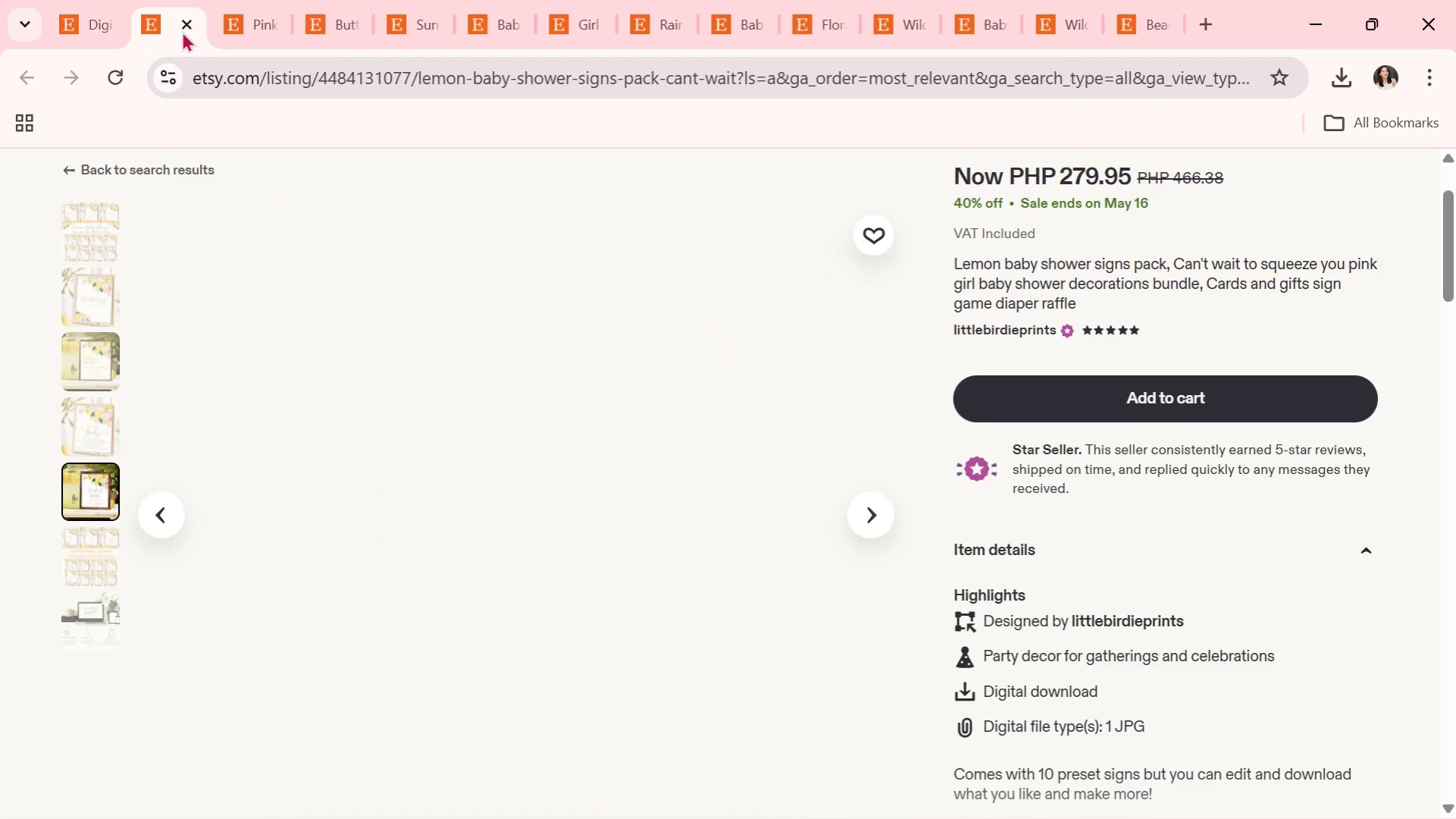 
left_click([183, 25])
 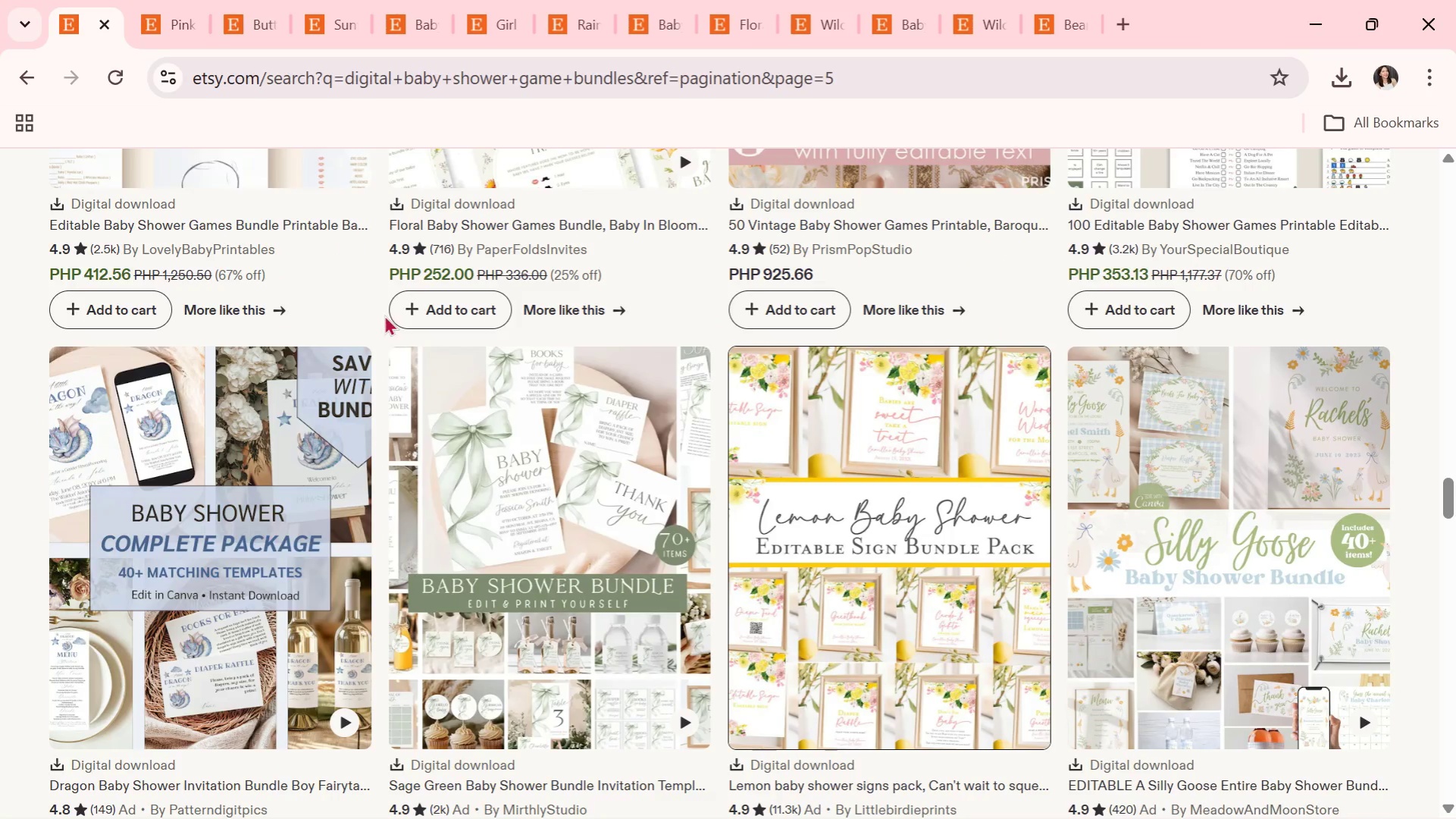 
scroll: coordinate [459, 421], scroll_direction: down, amount: 5.0
 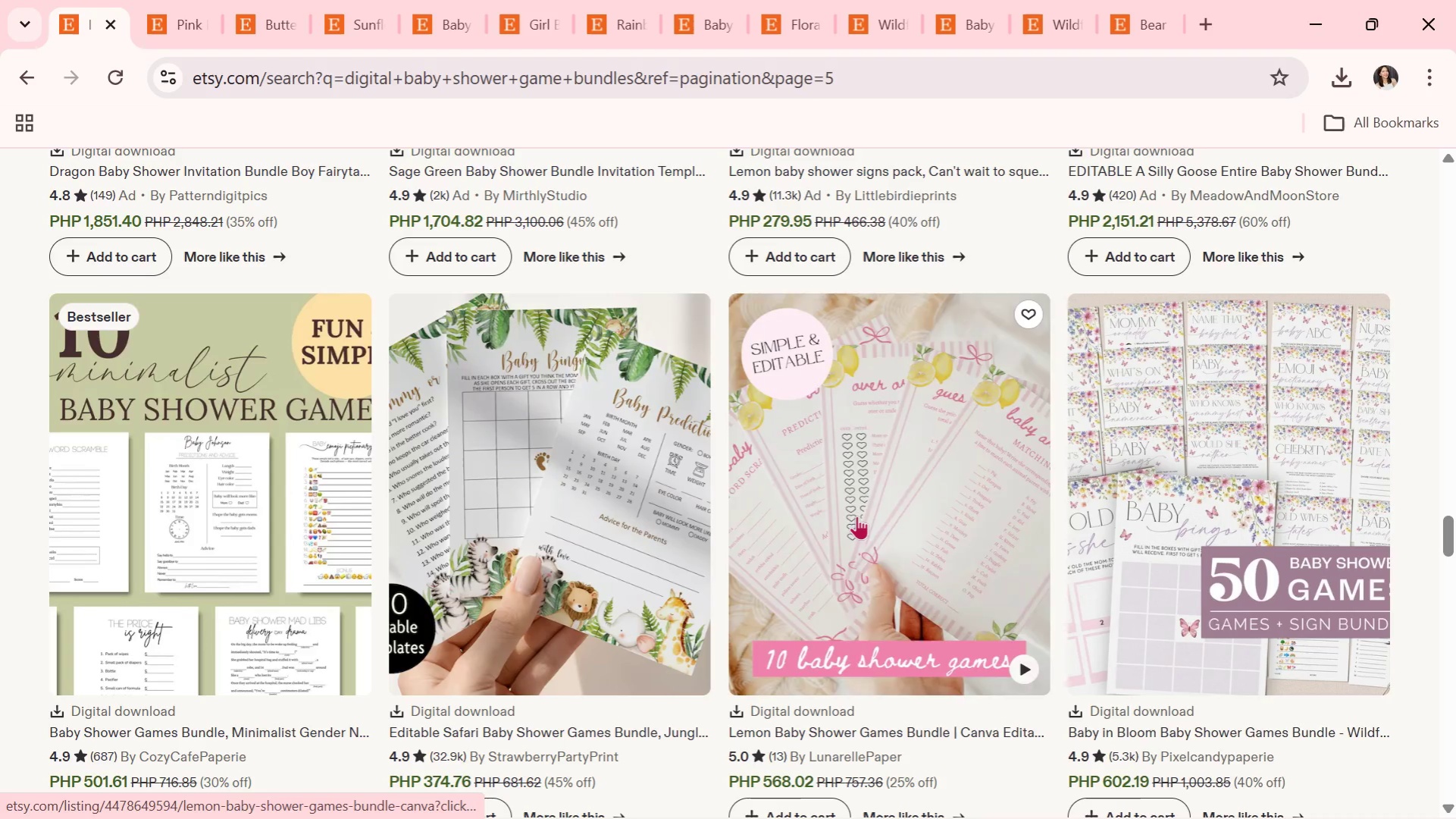 
left_click([856, 516])
 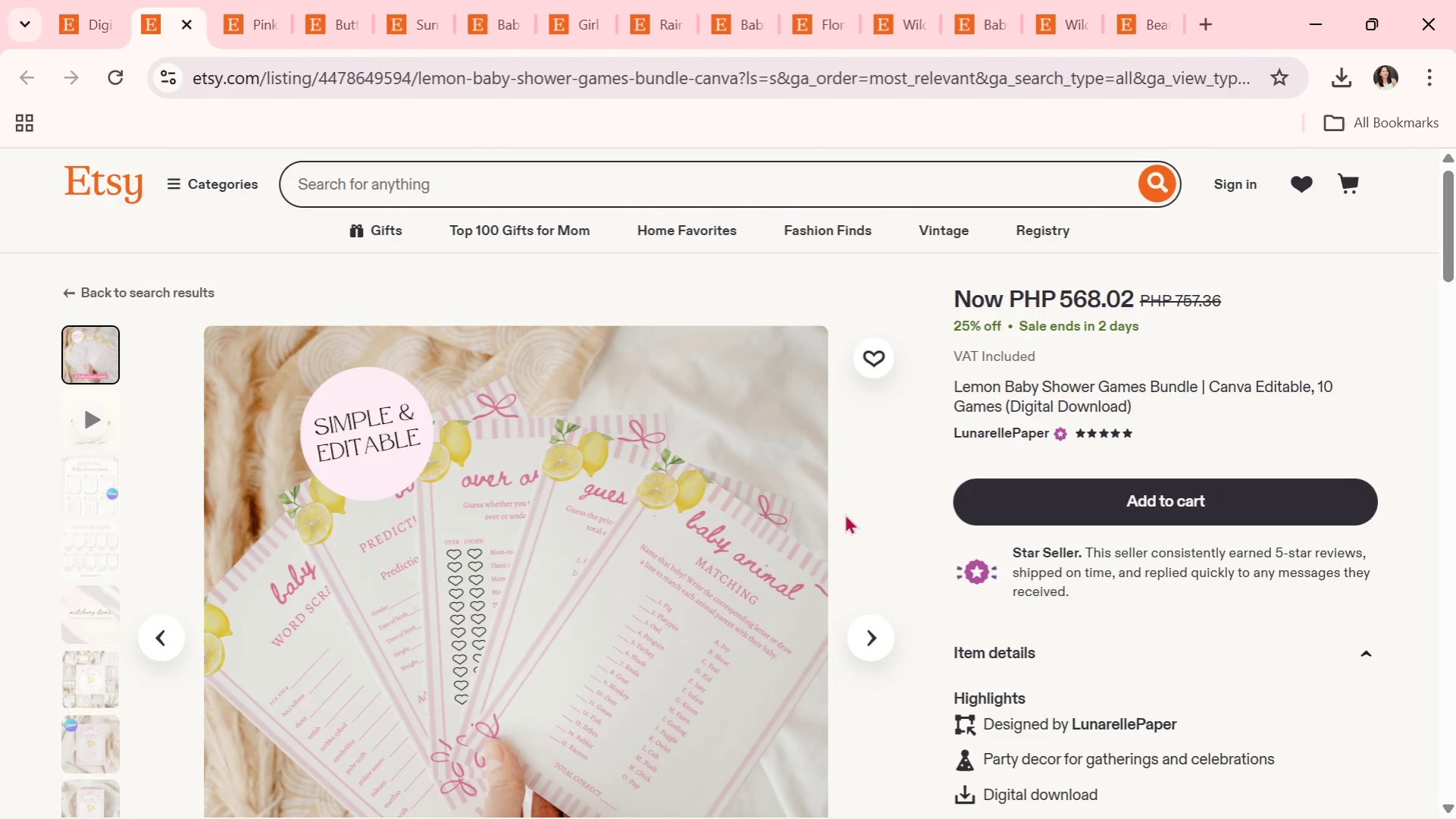 
wait(17.61)
 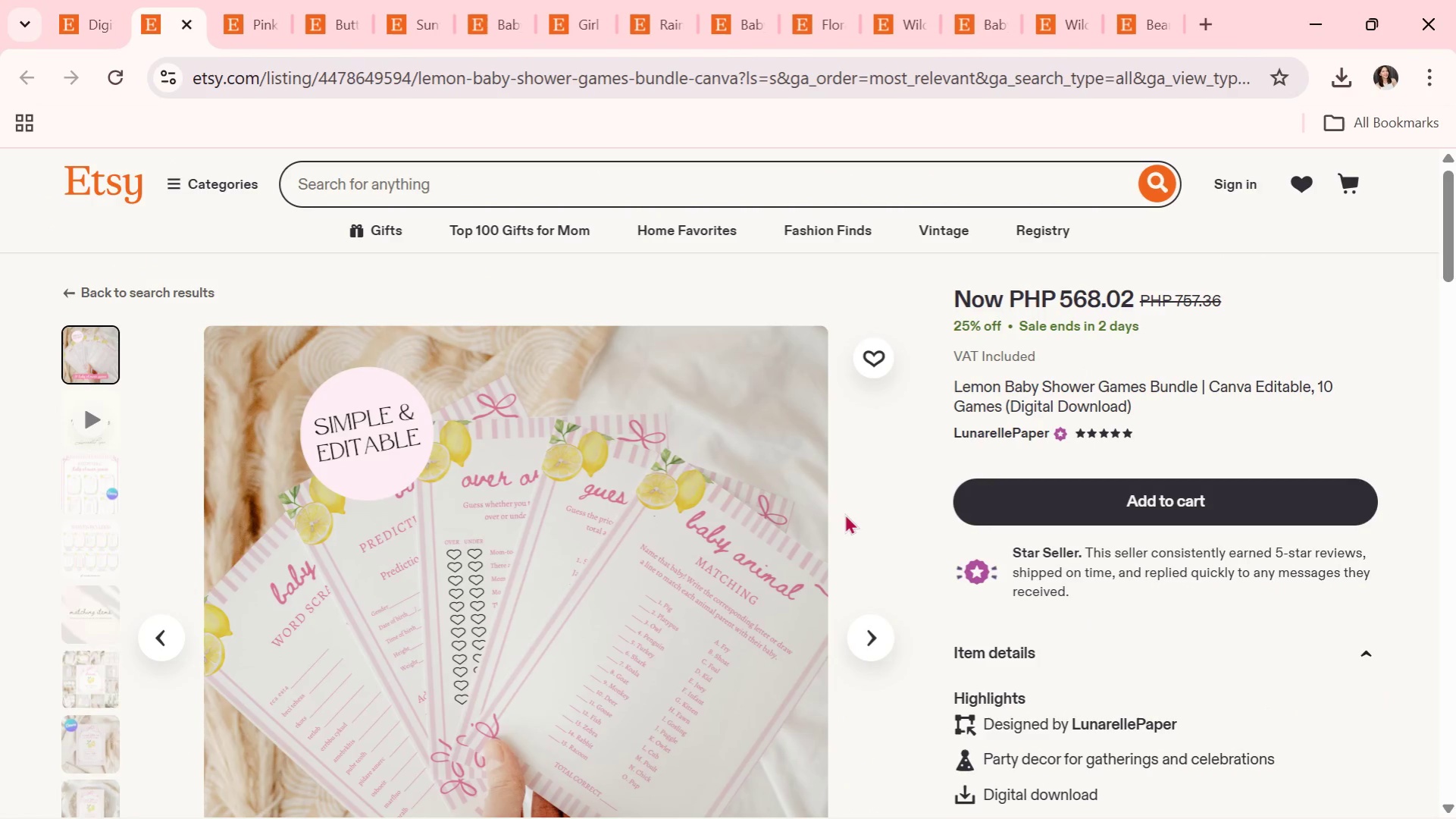 
left_click([875, 645])
 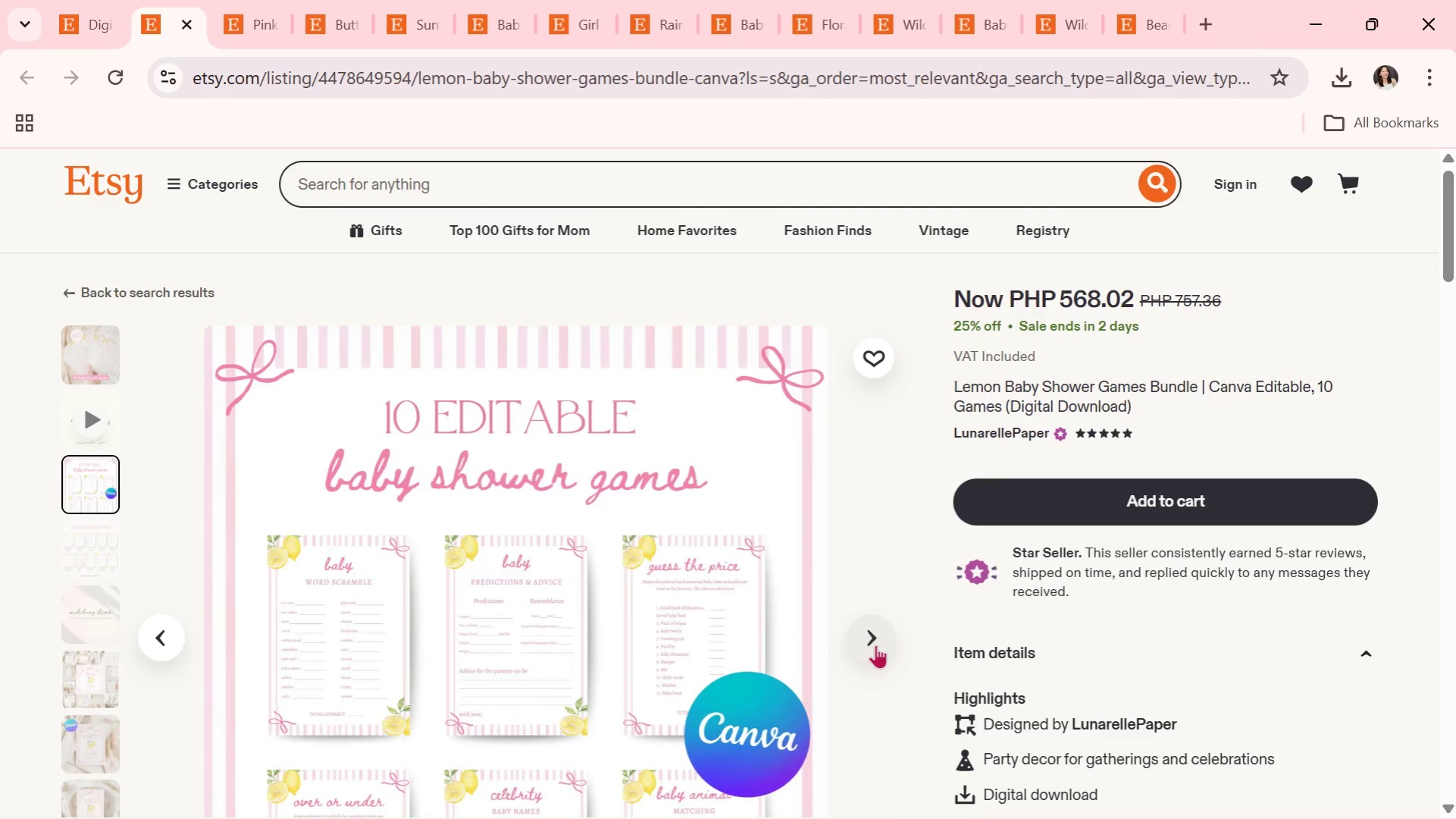 
wait(7.5)
 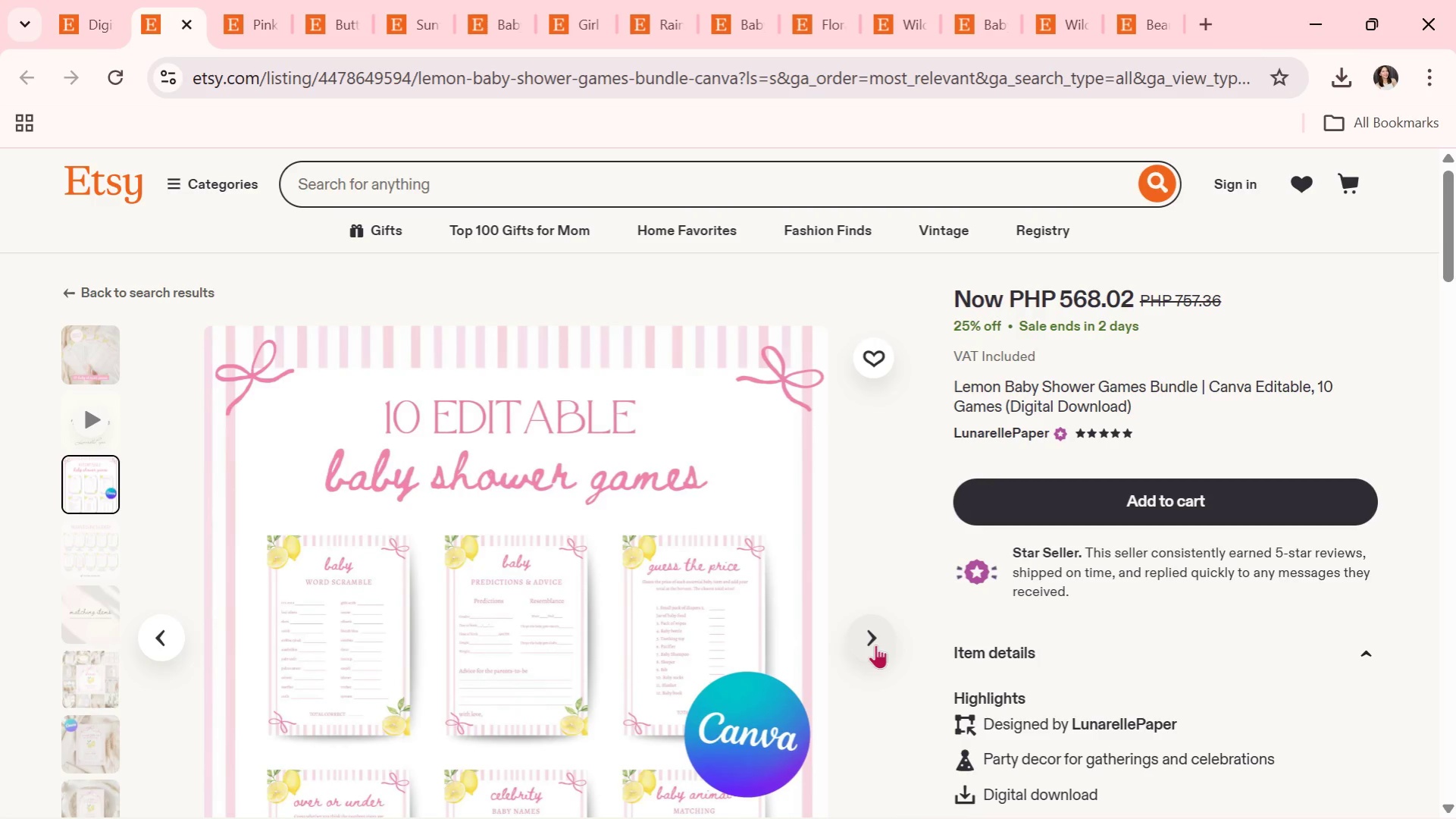 
left_click([875, 645])
 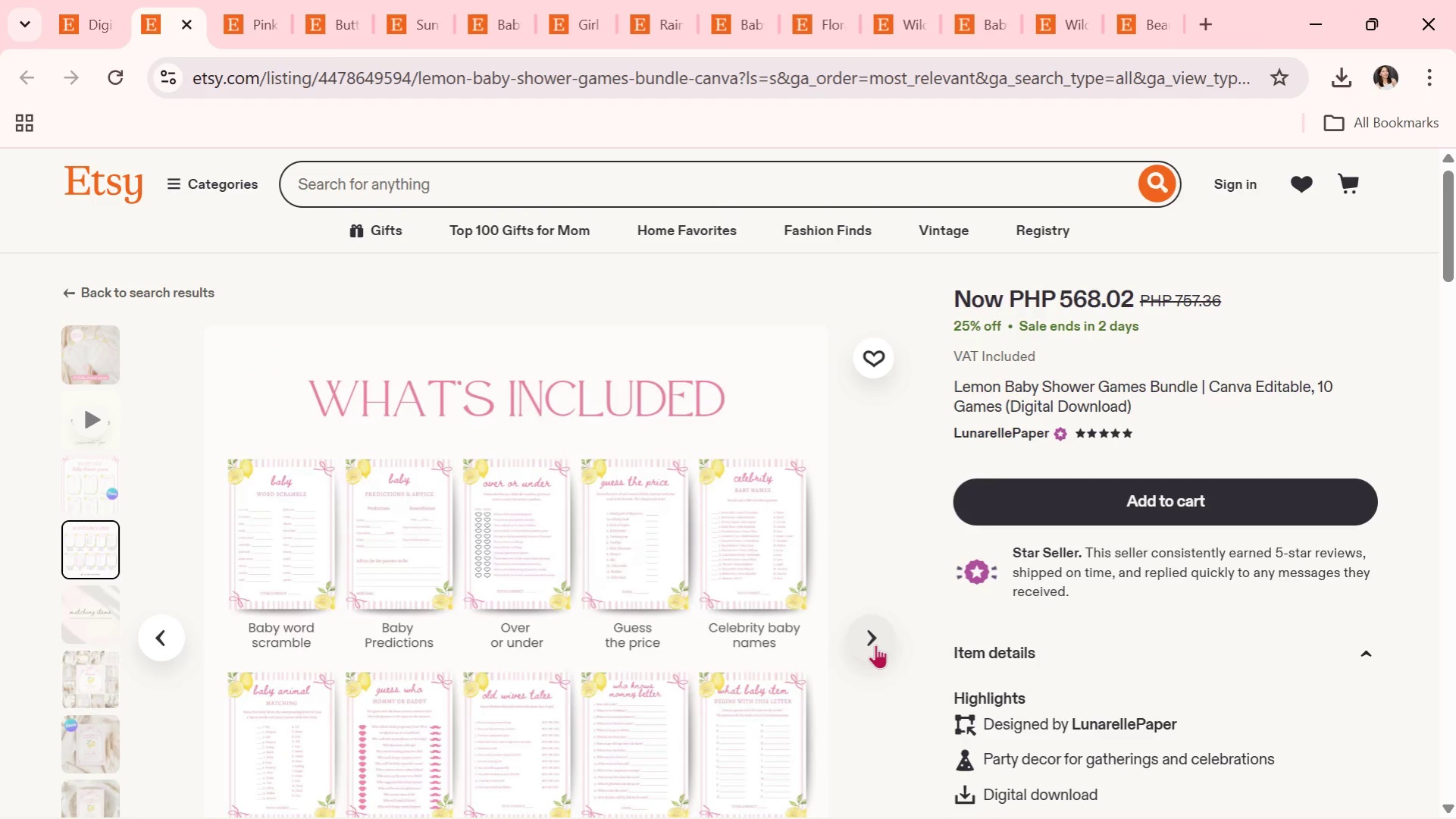 
left_click([875, 645])
 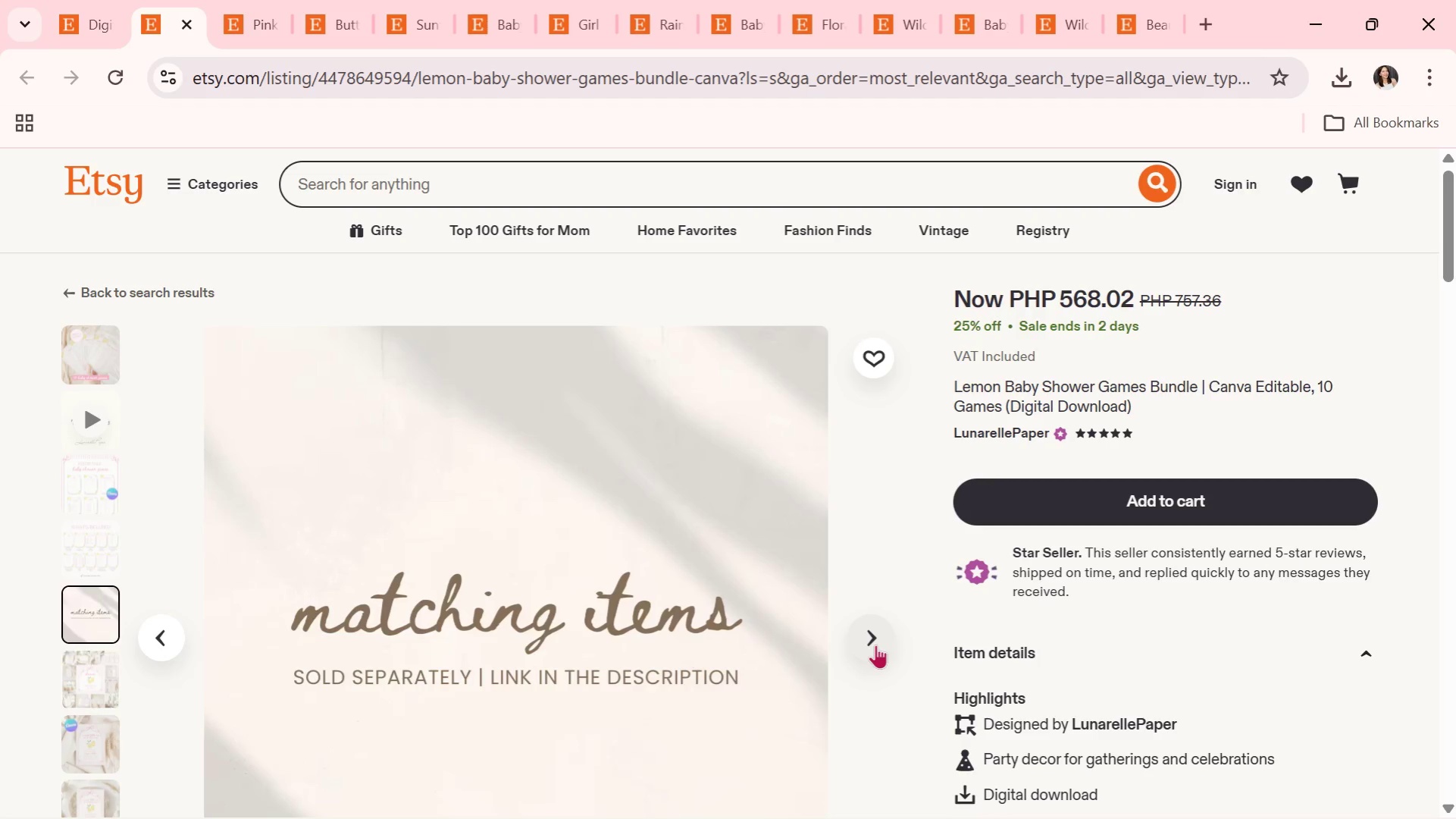 
wait(13.08)
 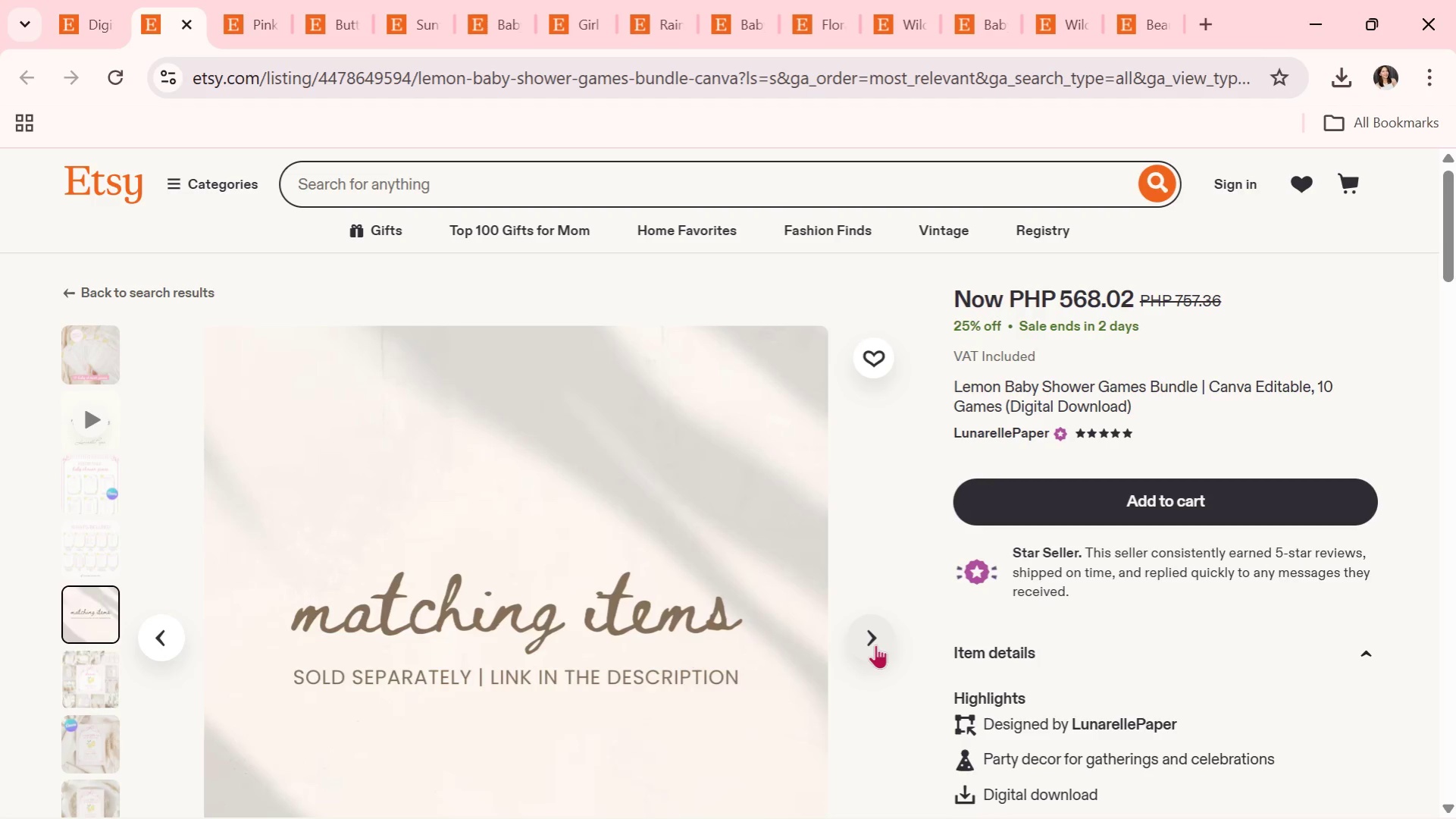 
left_click([875, 645])
 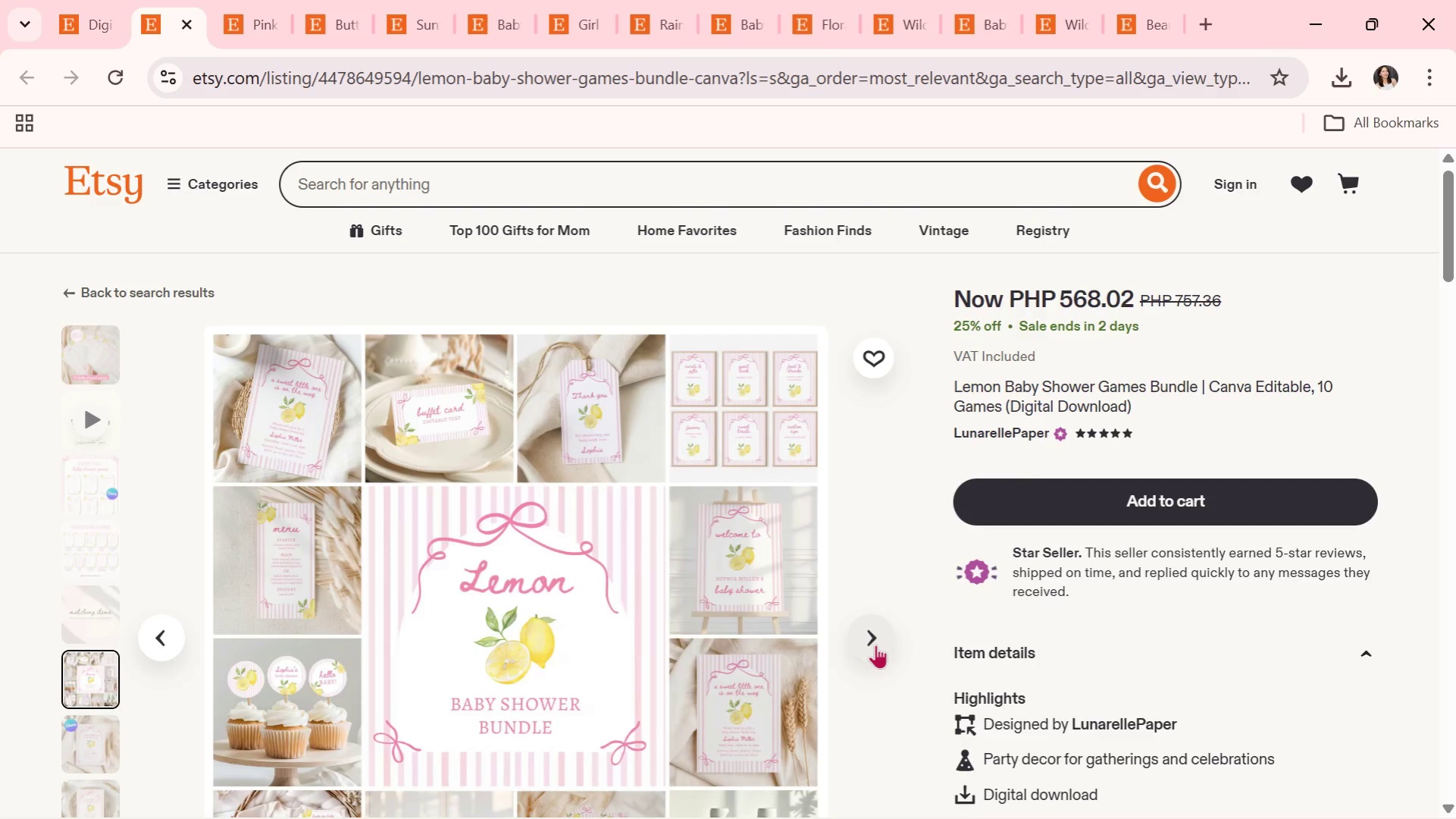 
scroll: coordinate [717, 658], scroll_direction: down, amount: 1.0
 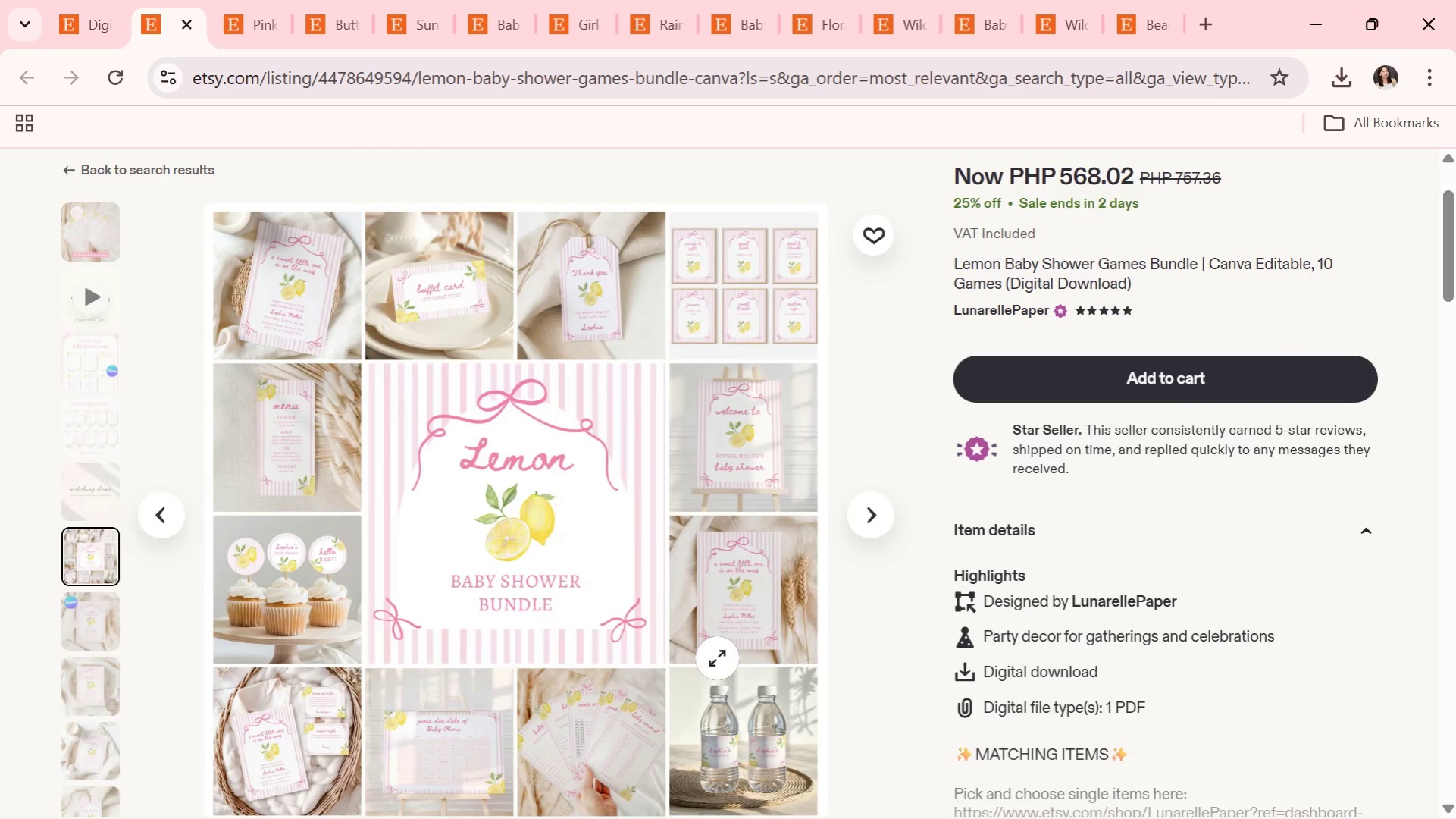 
wait(9.43)
 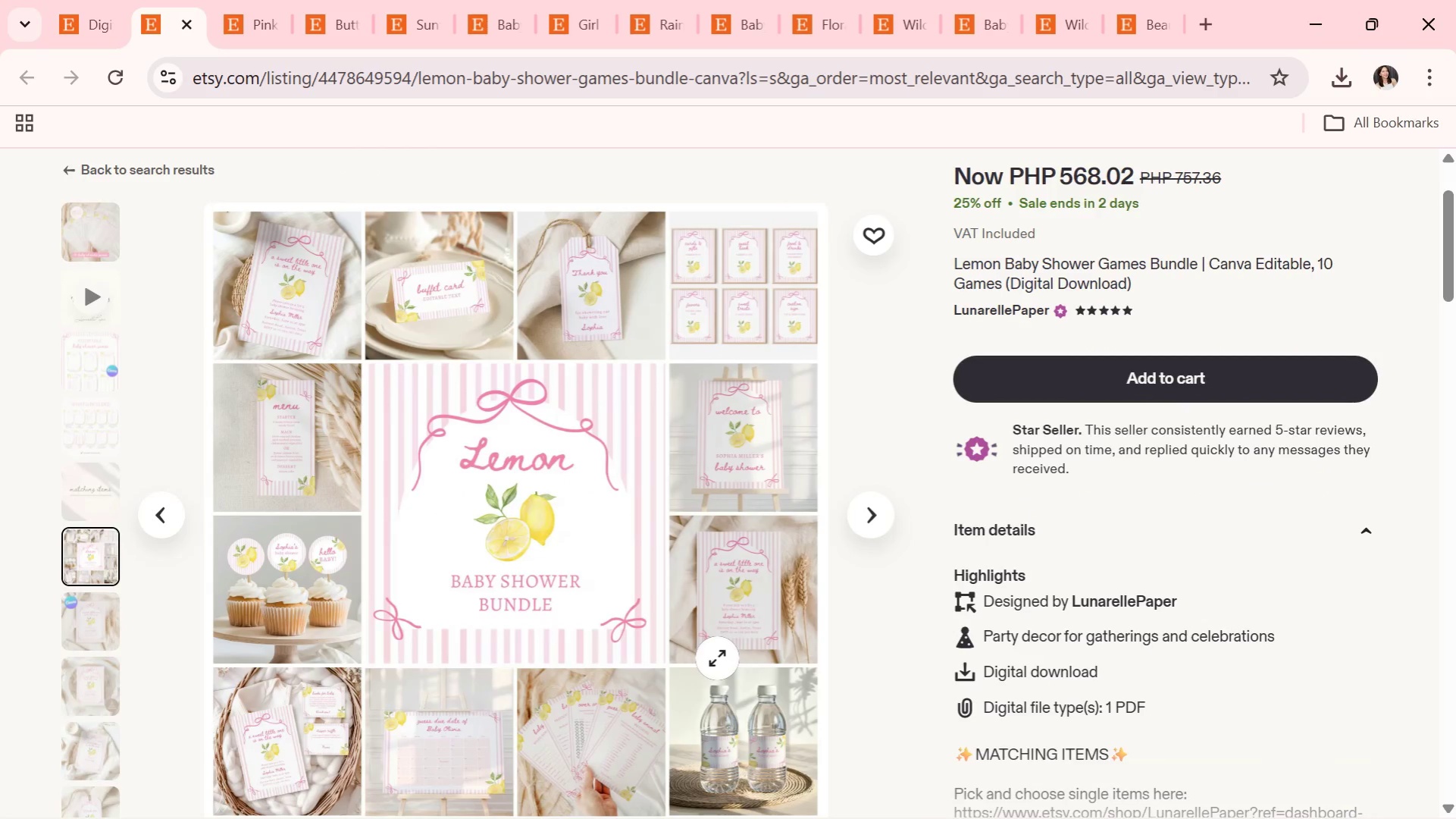 
left_click([189, 24])
 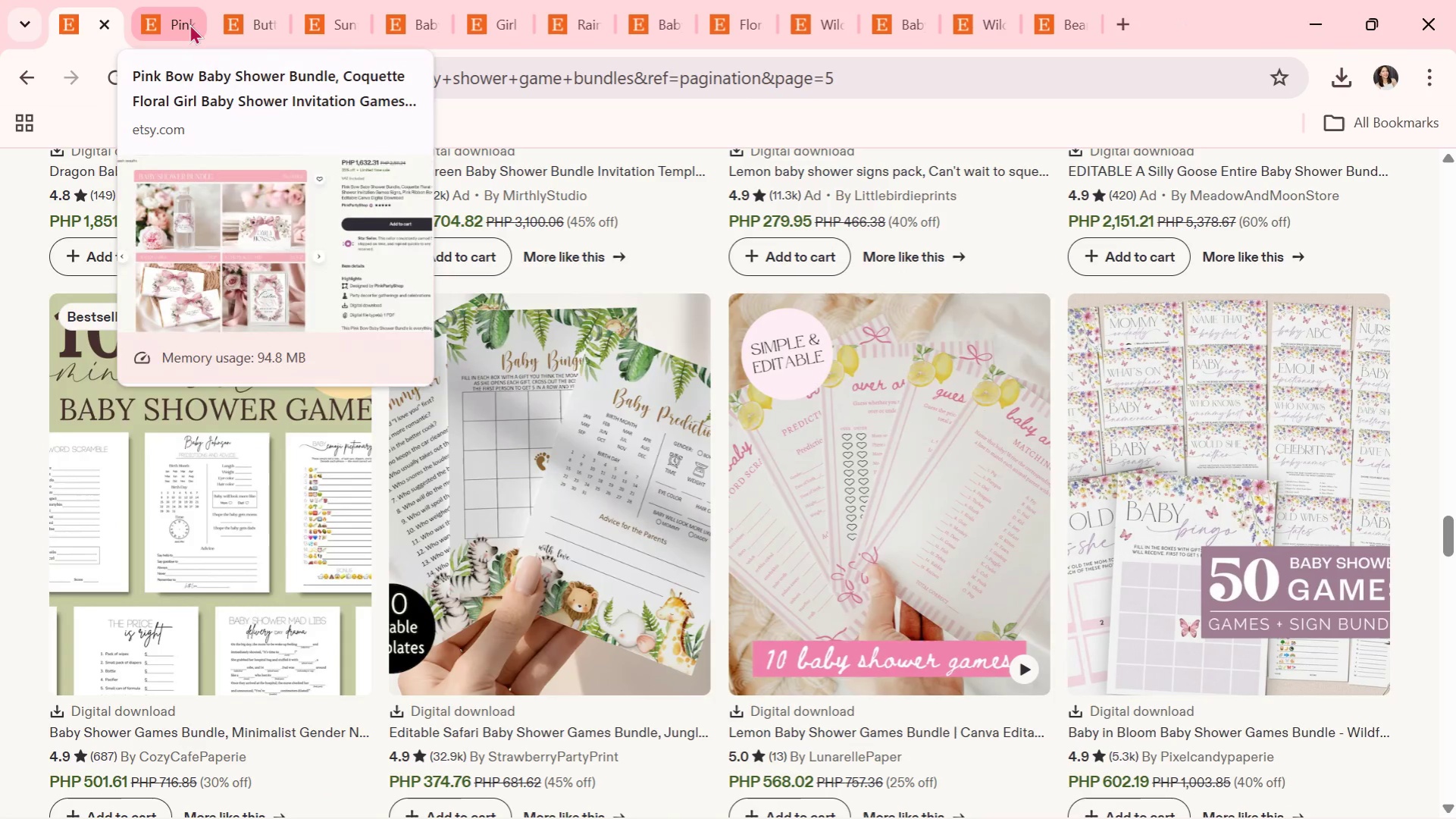 
wait(15.89)
 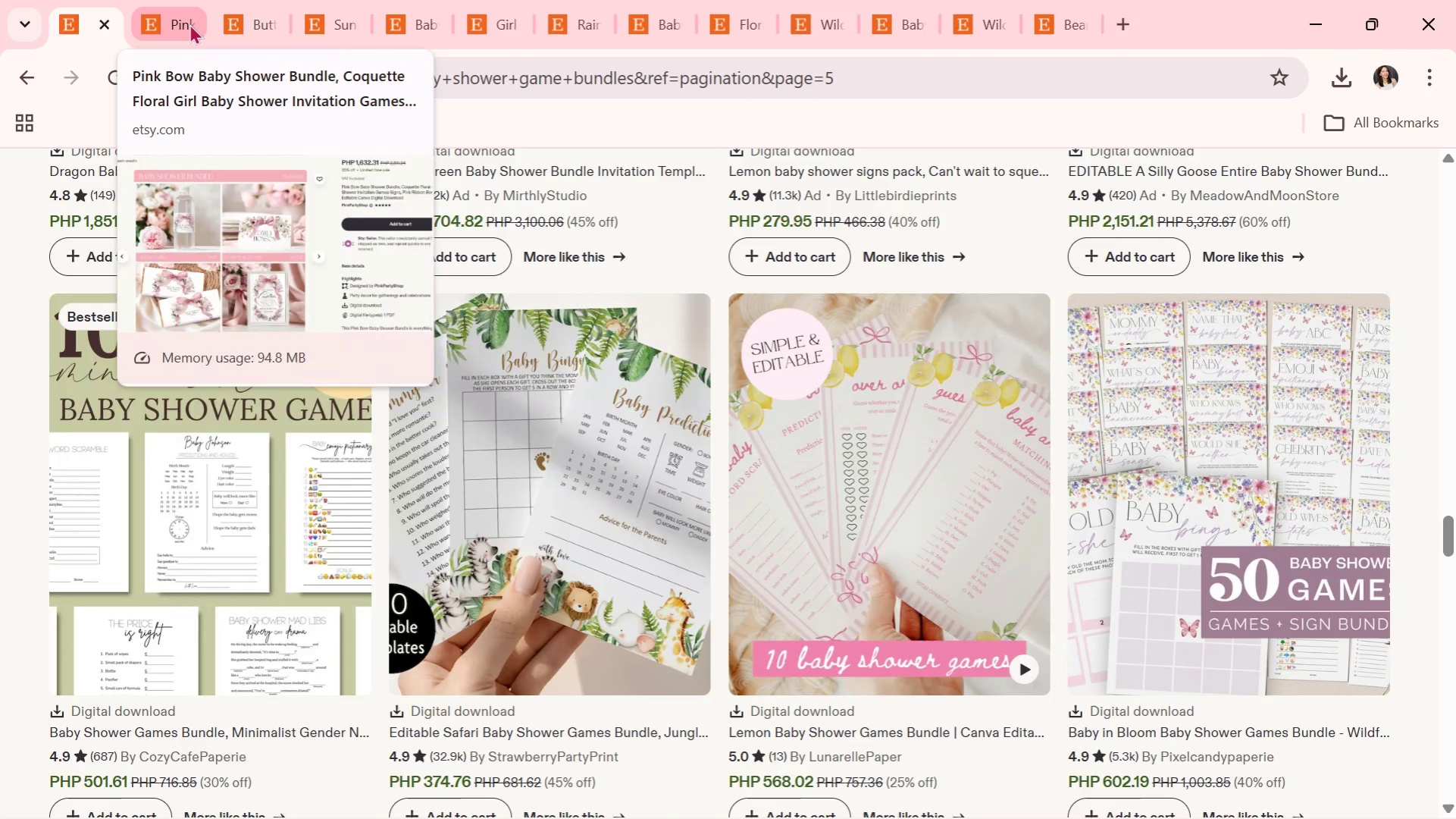 
scroll: coordinate [582, 613], scroll_direction: down, amount: 4.0
 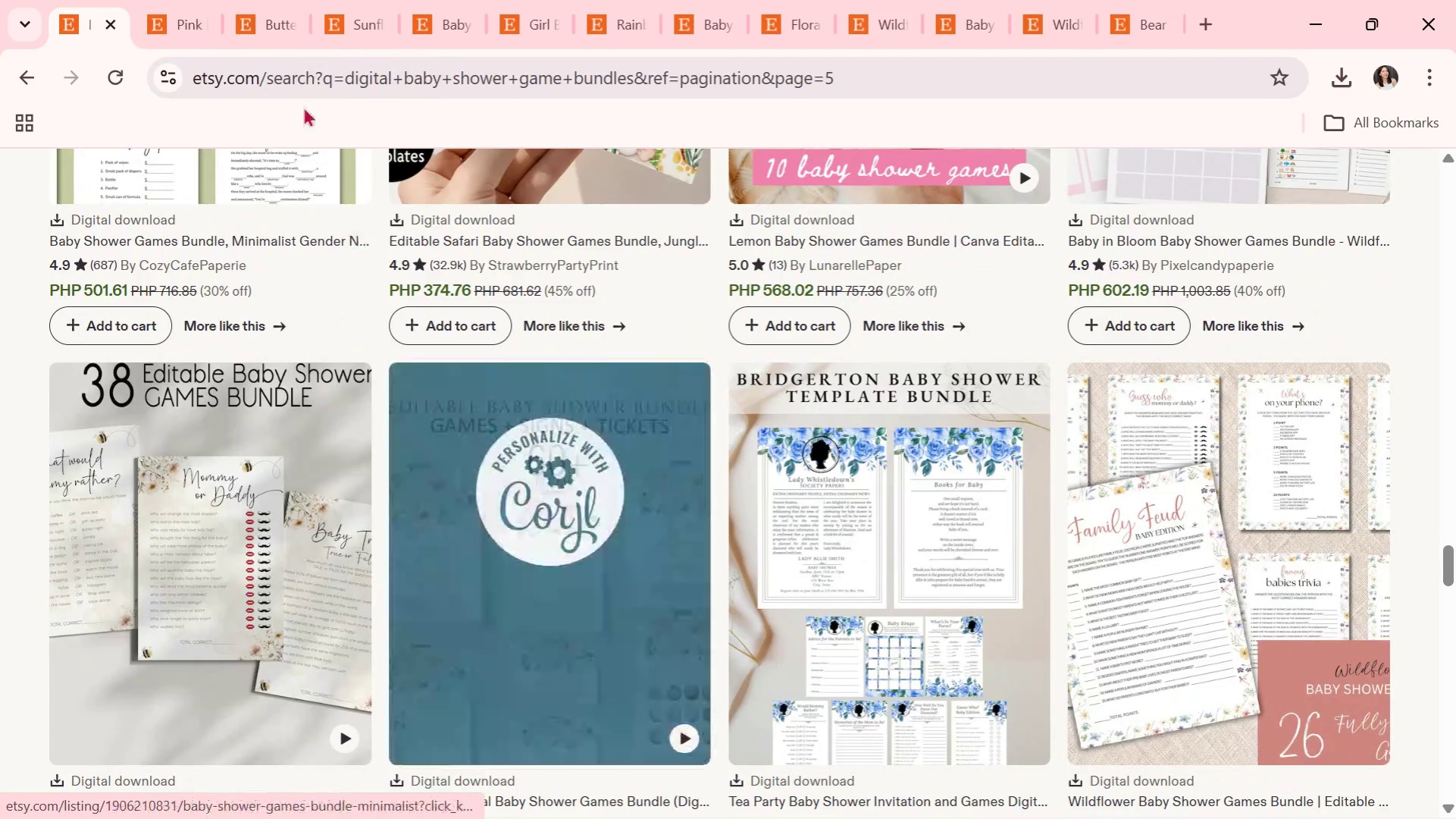 
left_click([262, 0])
 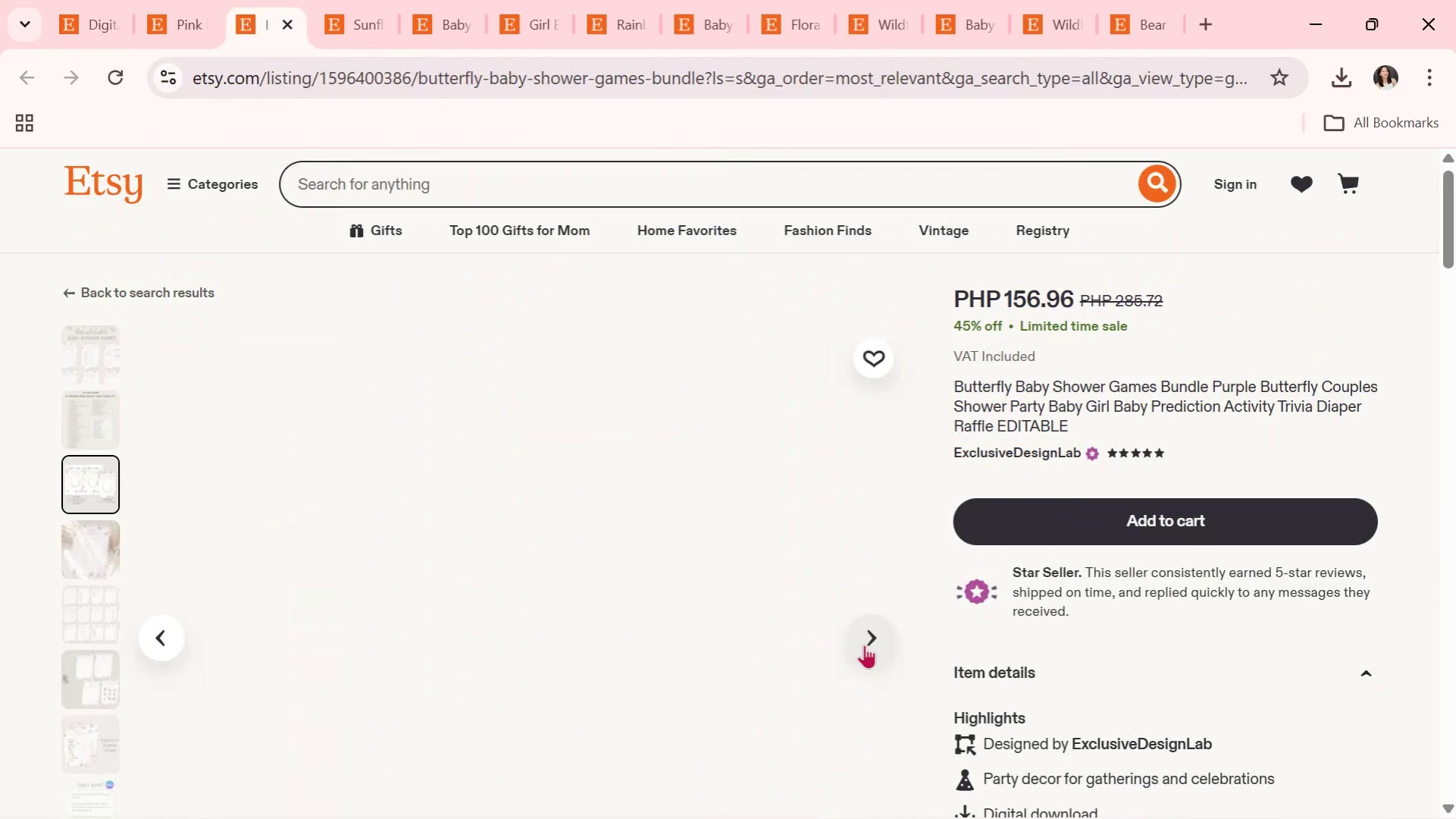 
left_click([864, 645])
 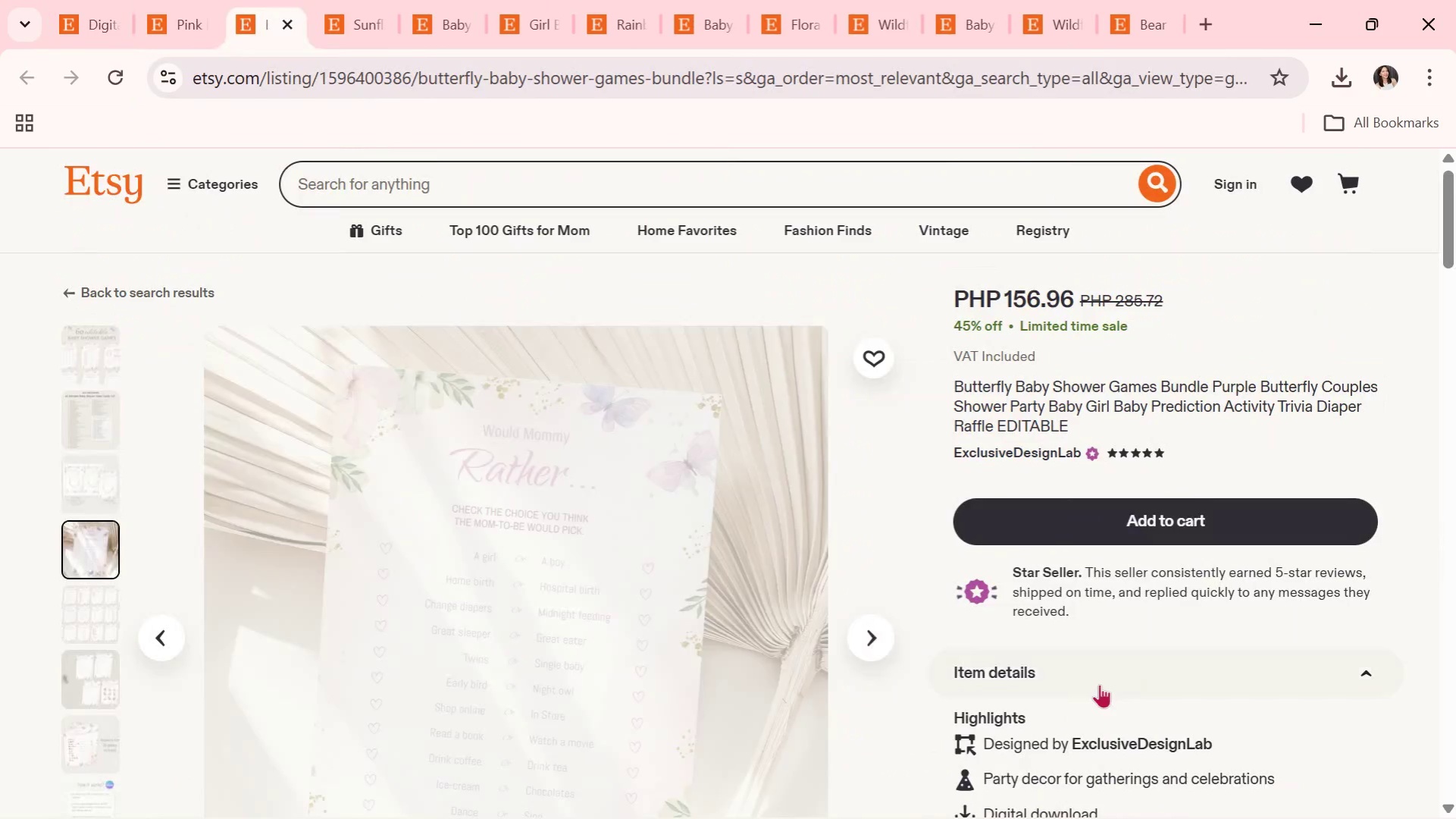 
scroll: coordinate [1195, 669], scroll_direction: down, amount: 5.0
 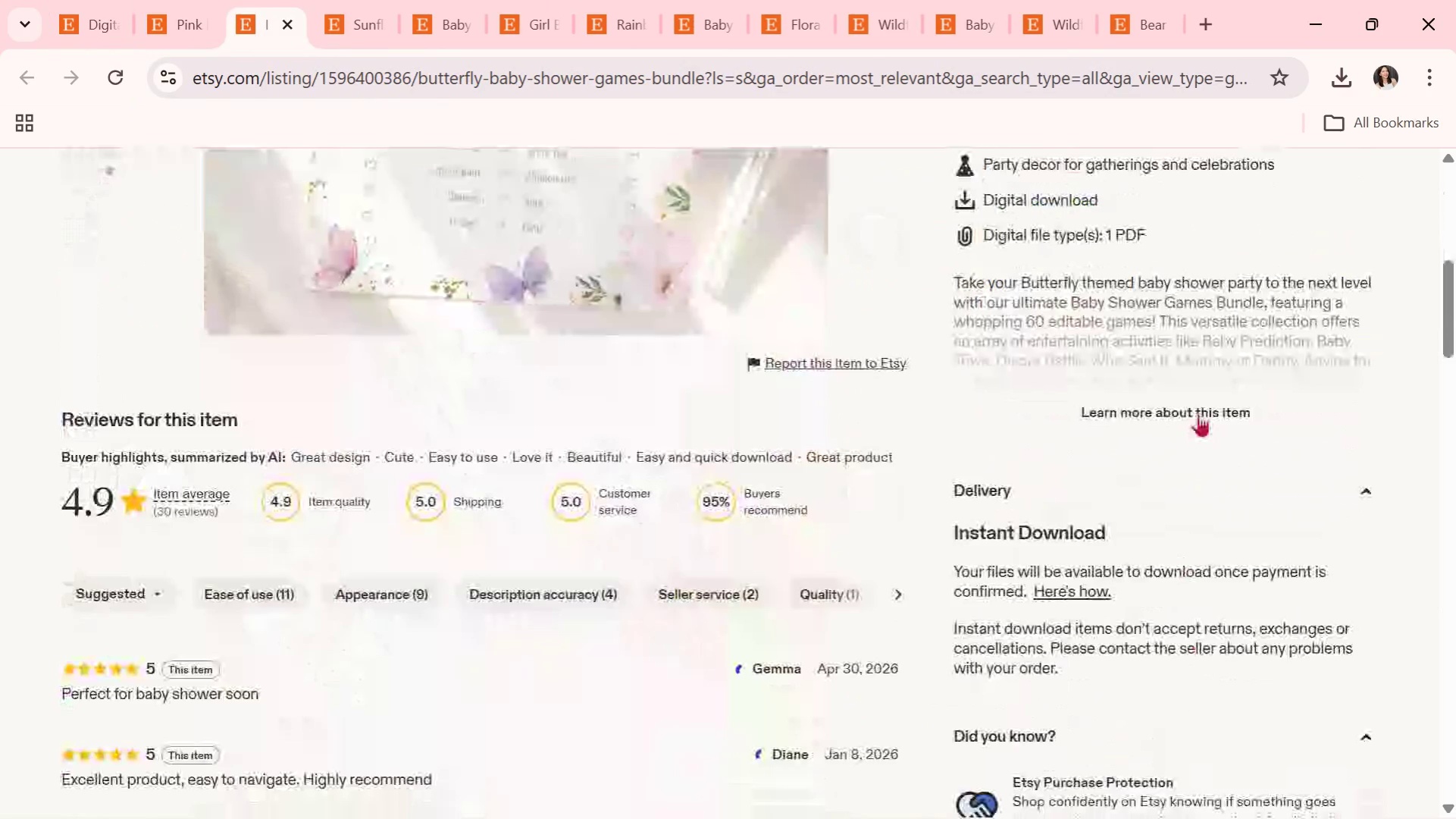 
left_click([1198, 413])
 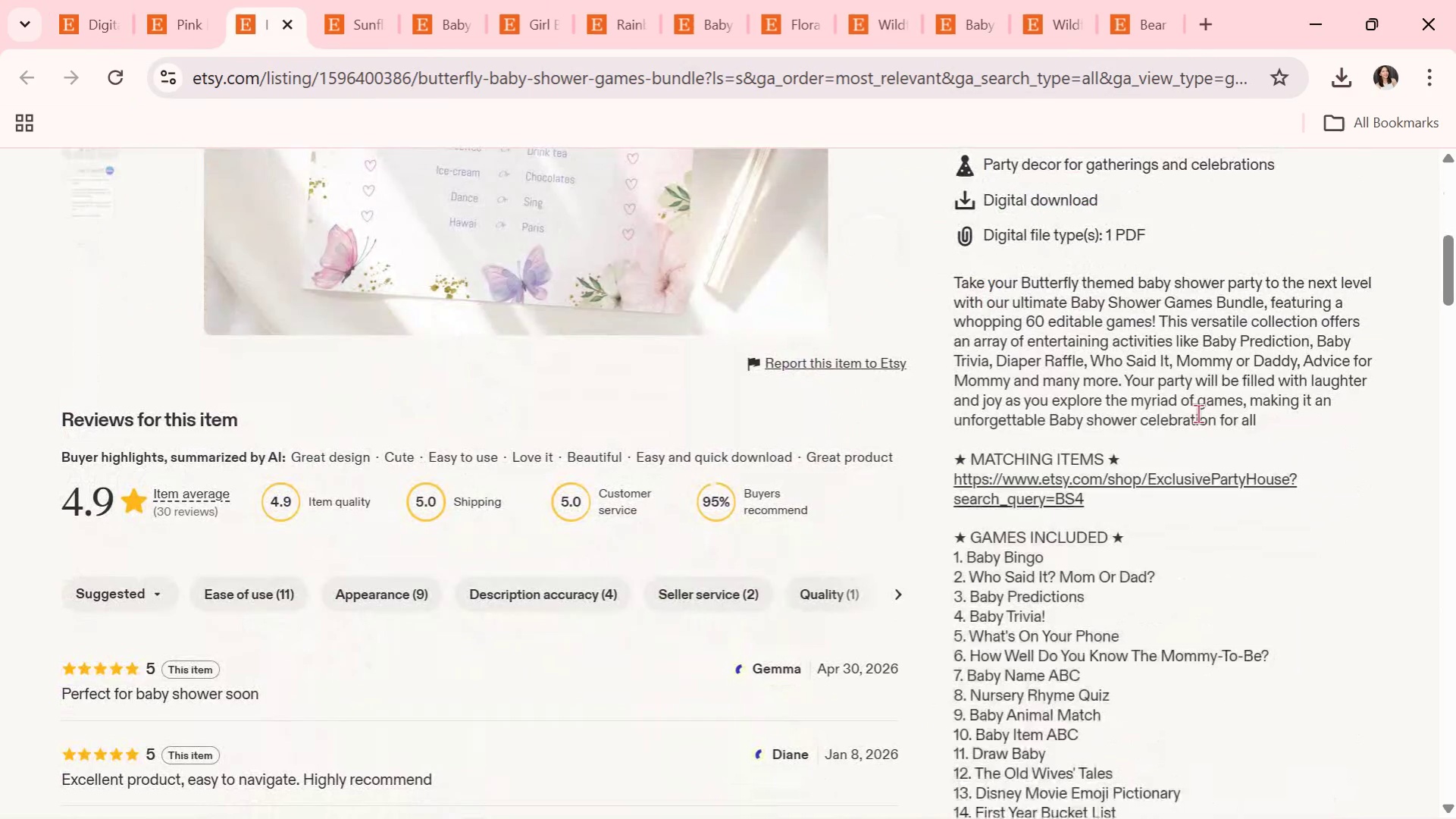 
wait(23.67)
 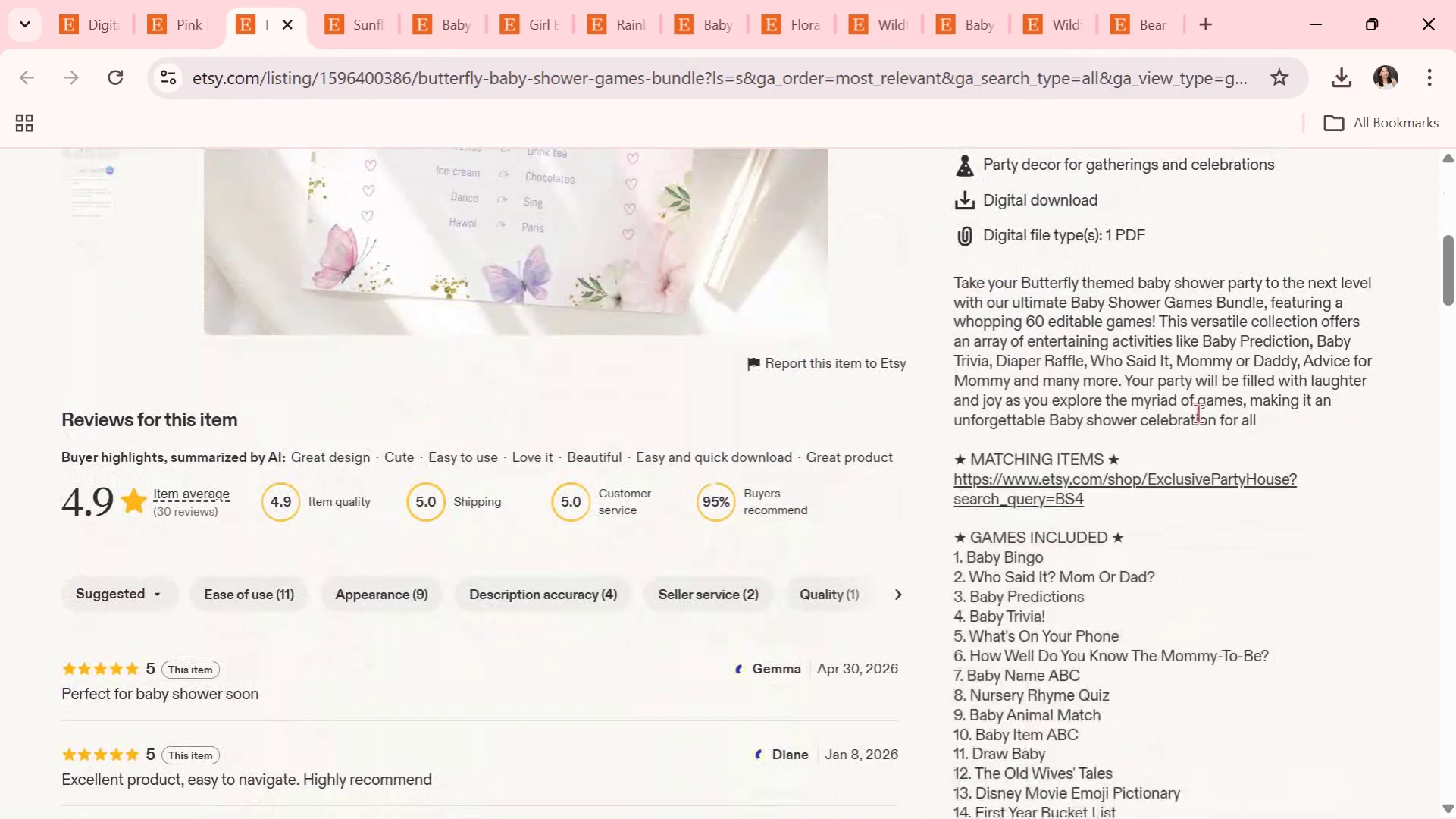 
scroll: coordinate [1451, 325], scroll_direction: down, amount: 2.0
 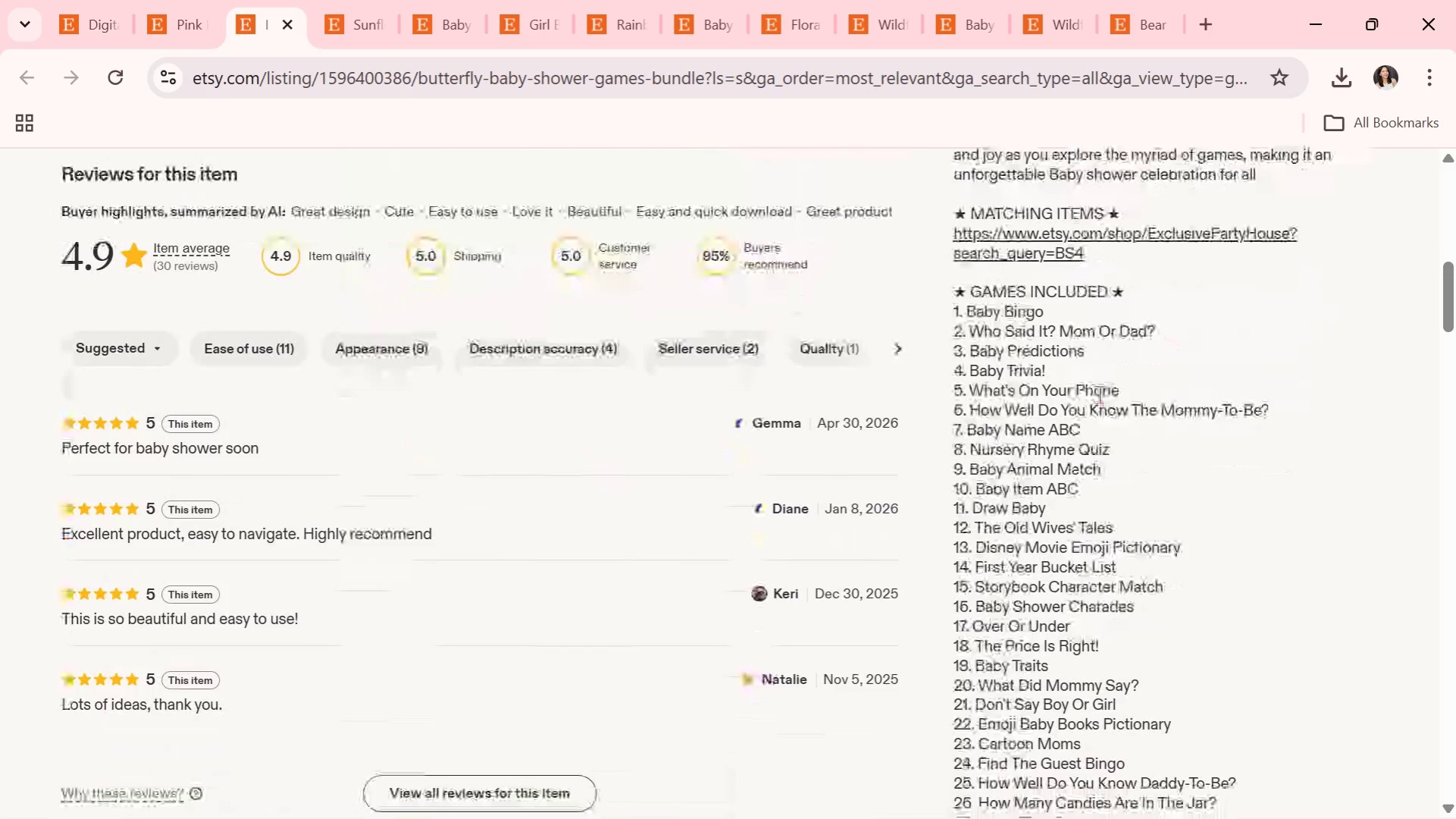 
scroll: coordinate [846, 387], scroll_direction: up, amount: 5.0
 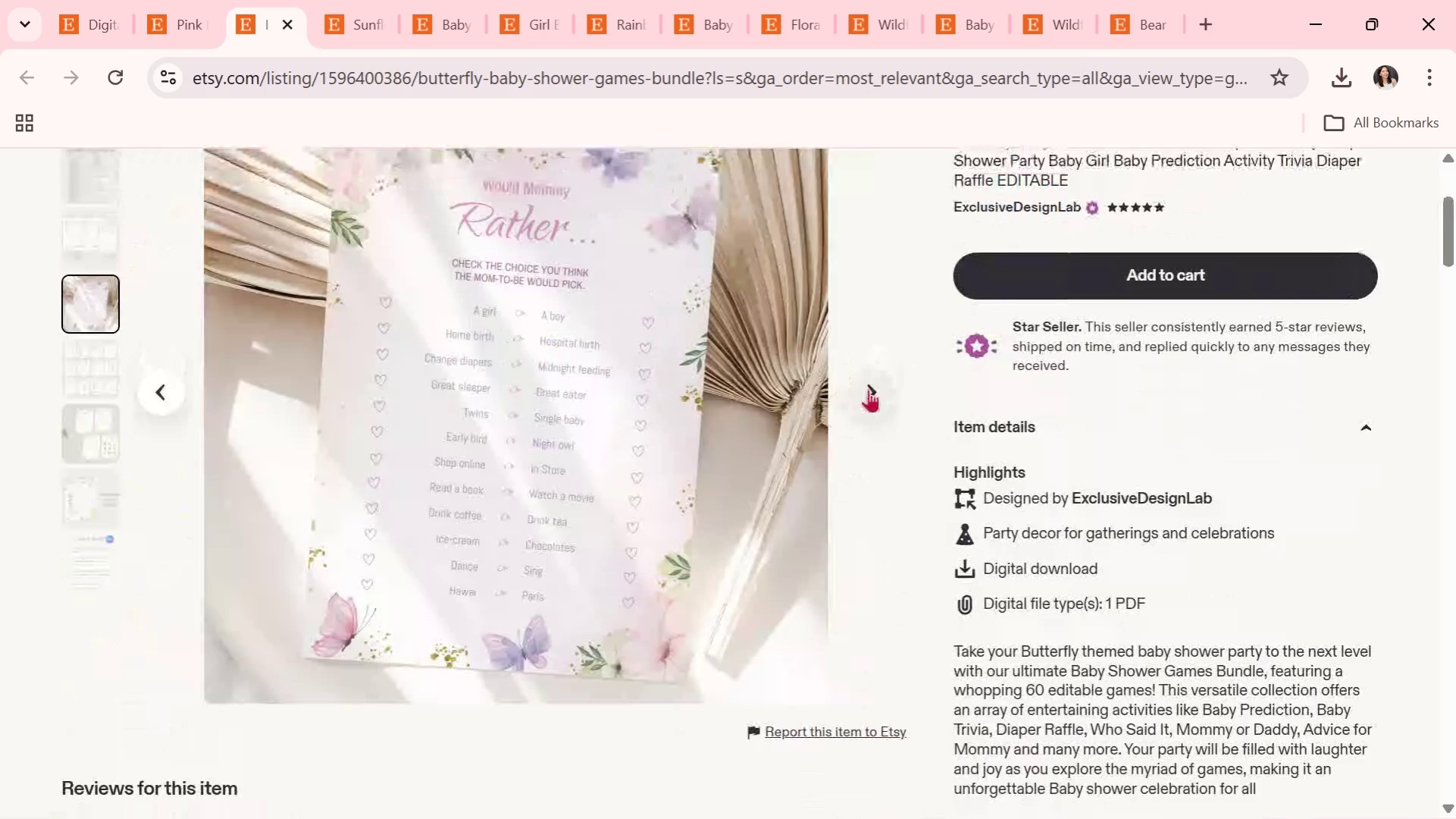 
left_click([868, 389])
 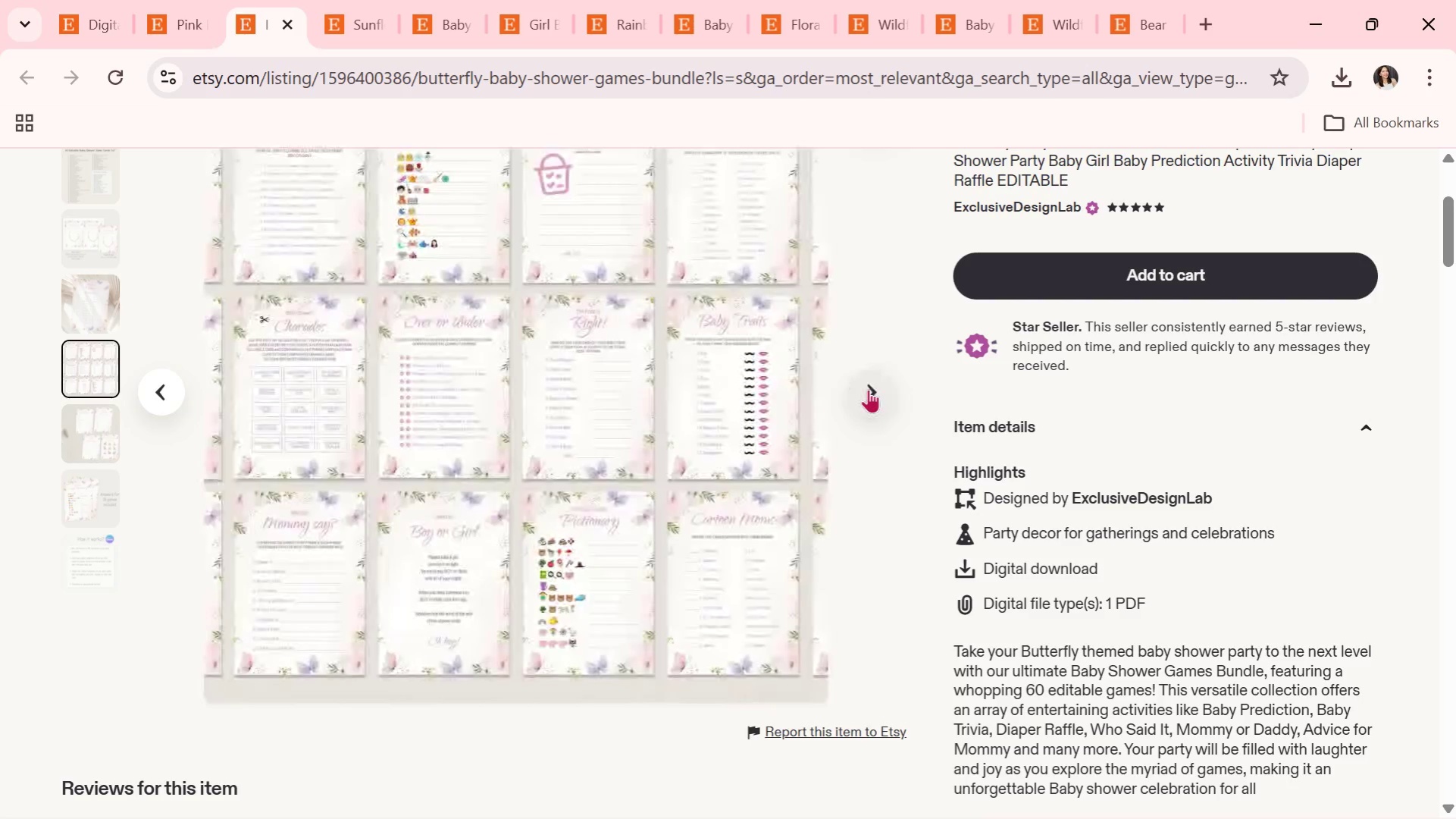 
wait(21.03)
 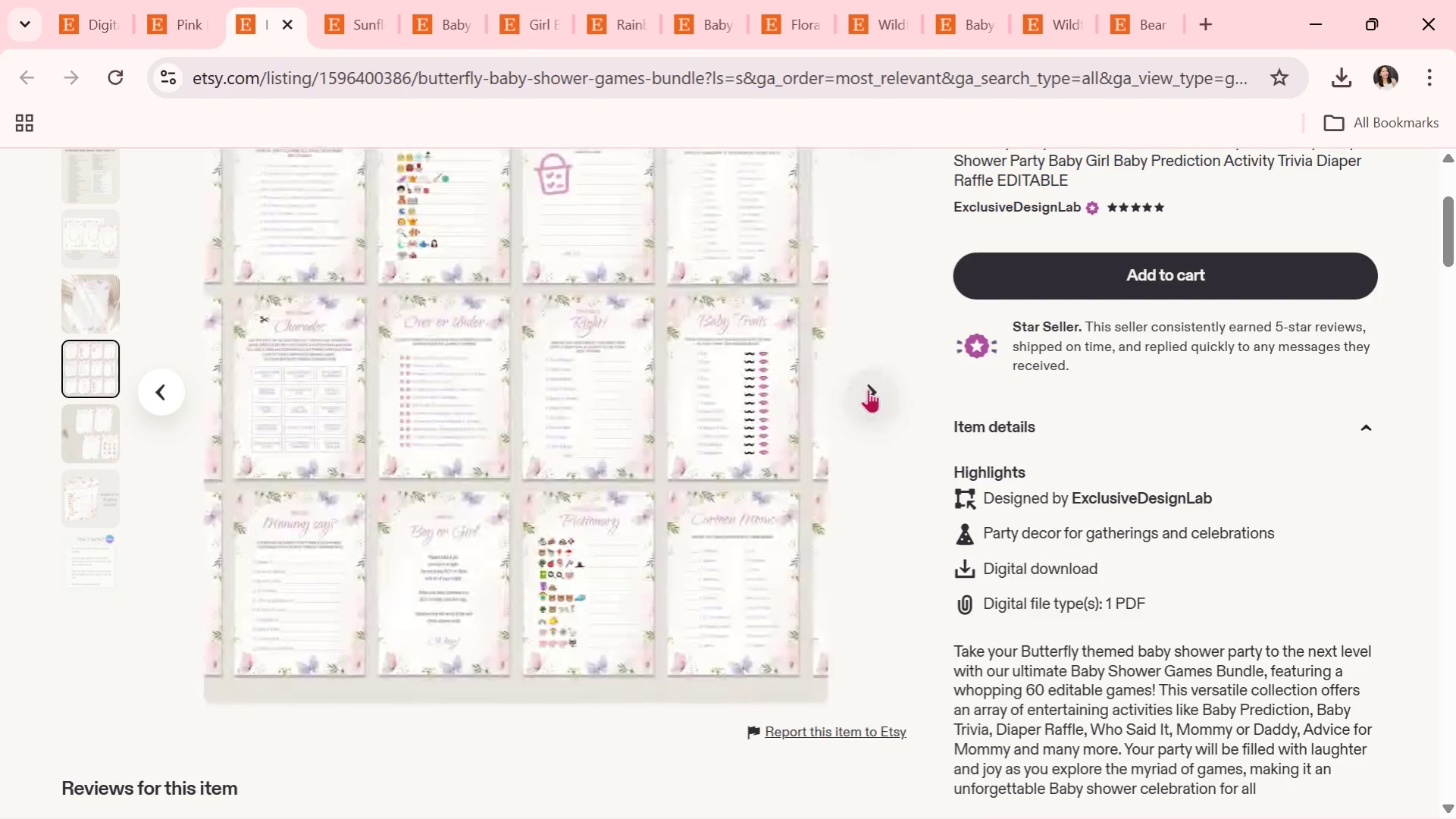 
left_click([290, 19])
 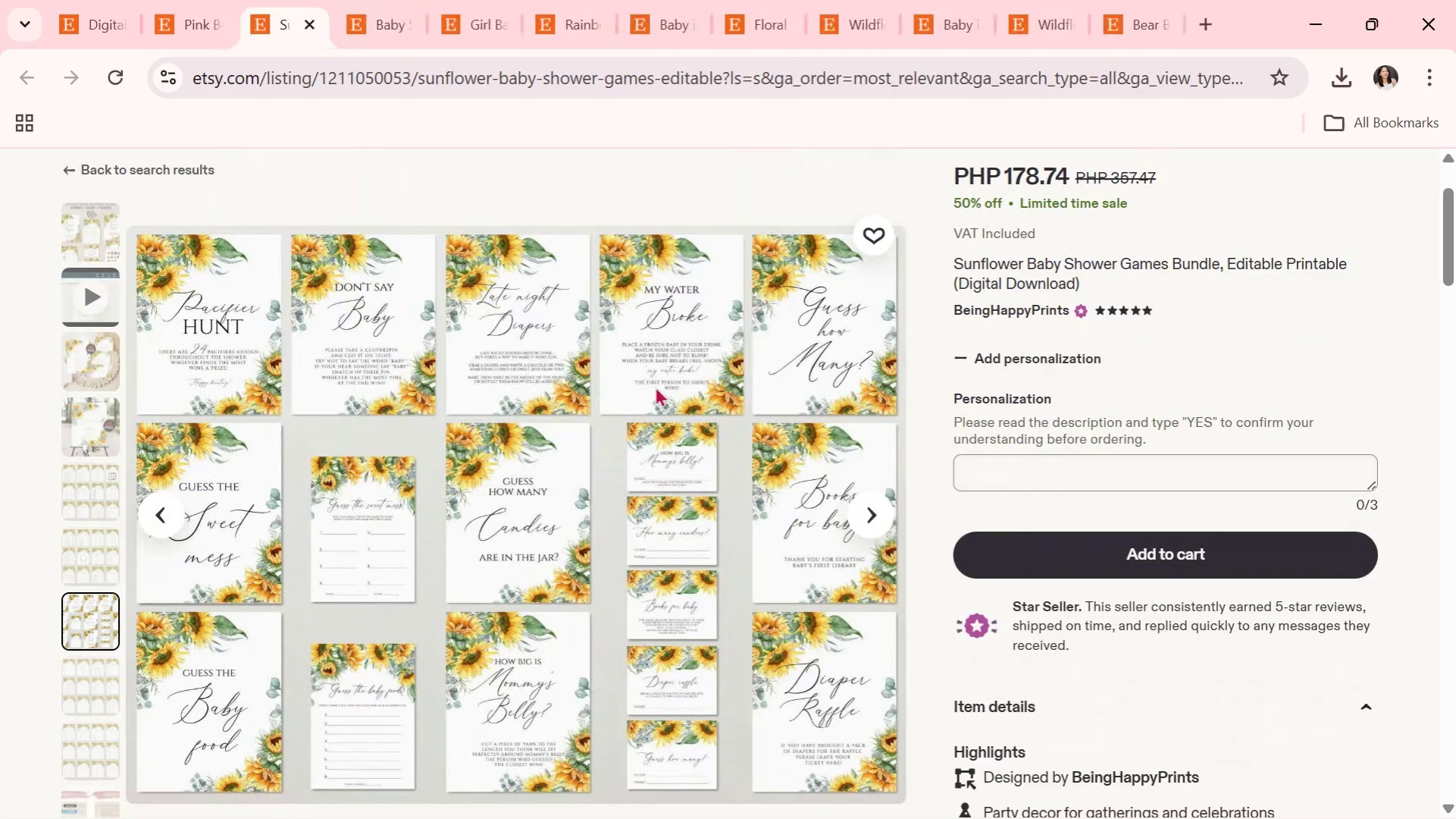 
scroll: coordinate [931, 493], scroll_direction: down, amount: 1.0
 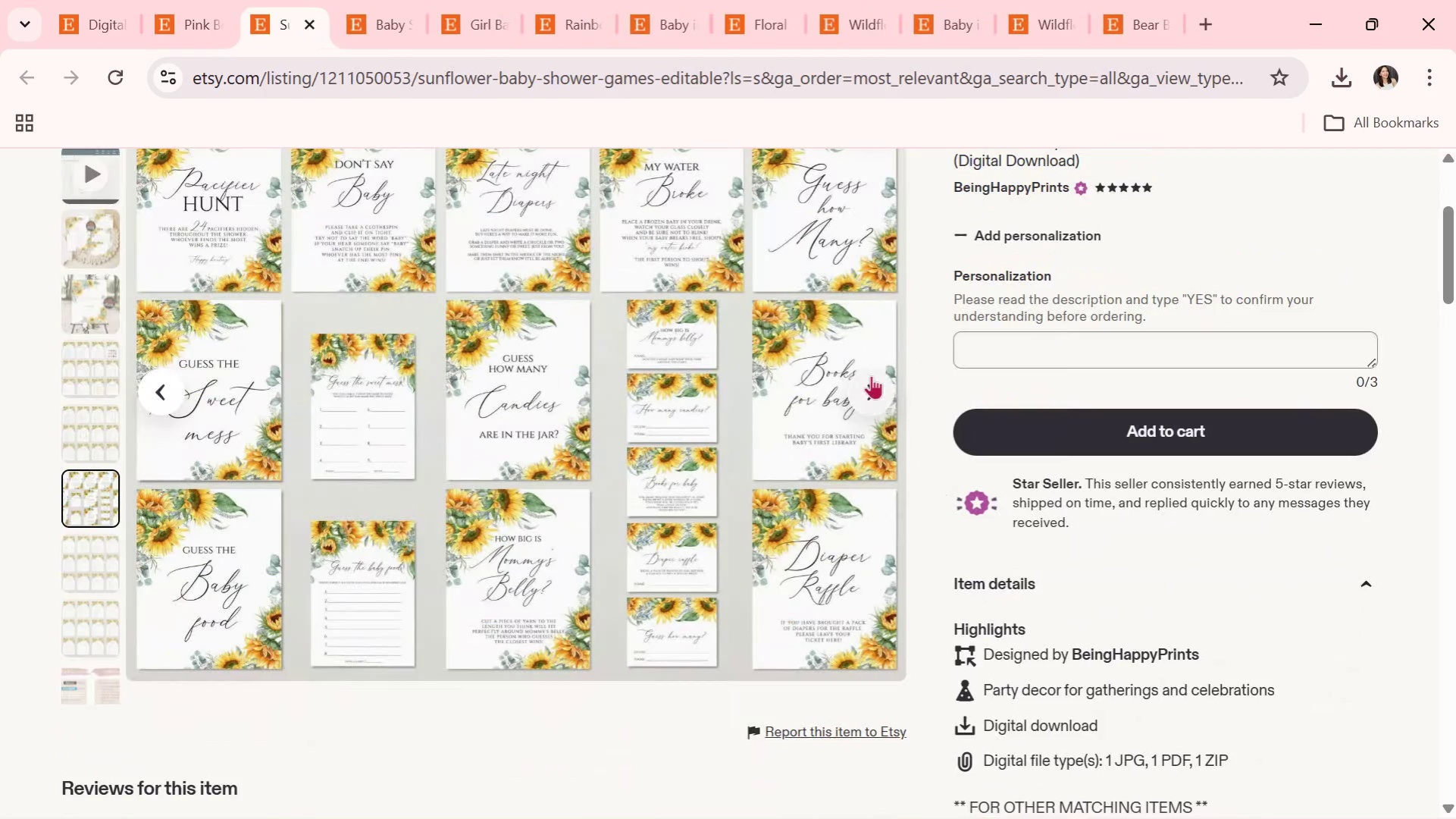 
left_click([870, 377])
 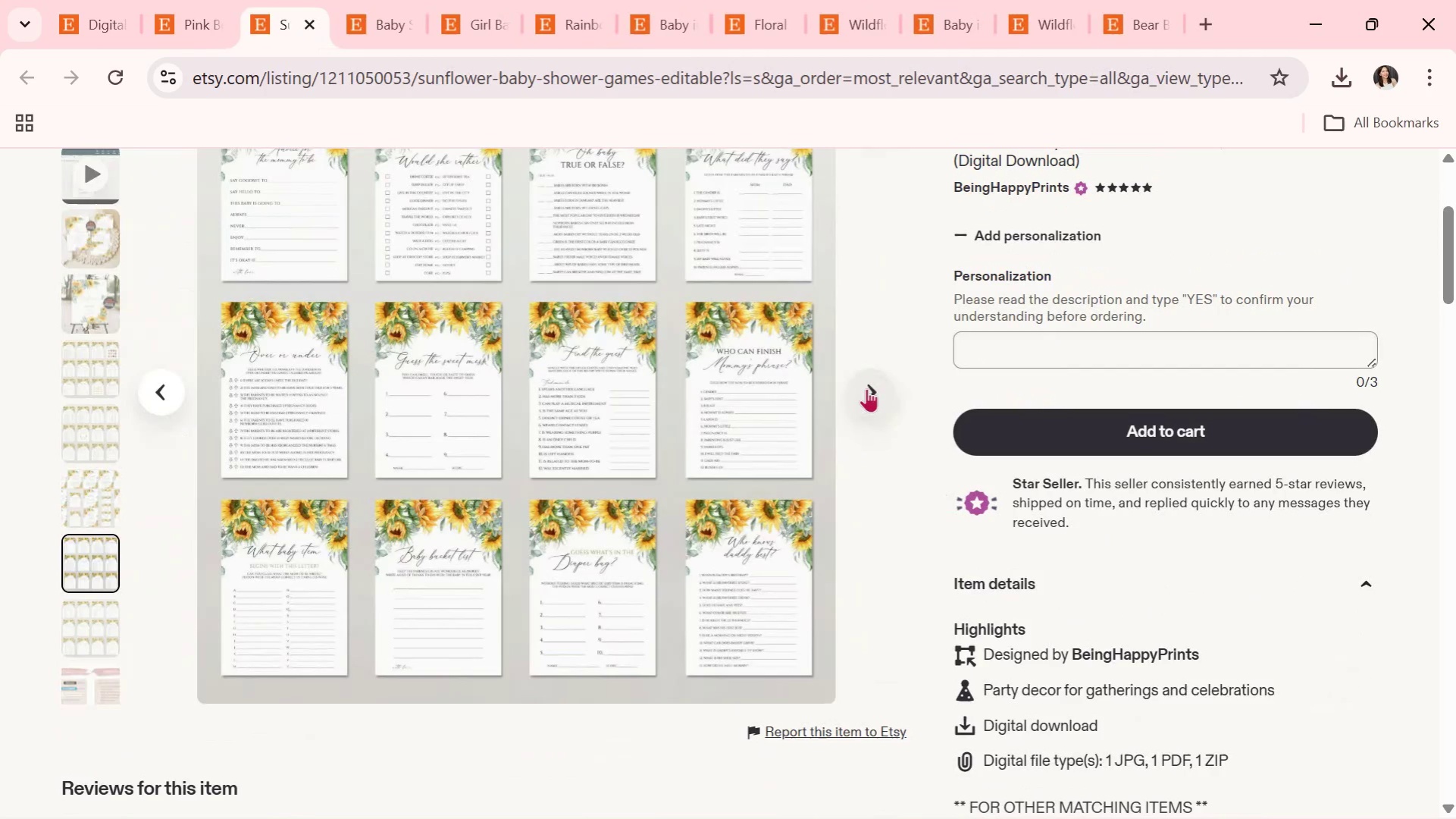 
left_click([395, 11])
 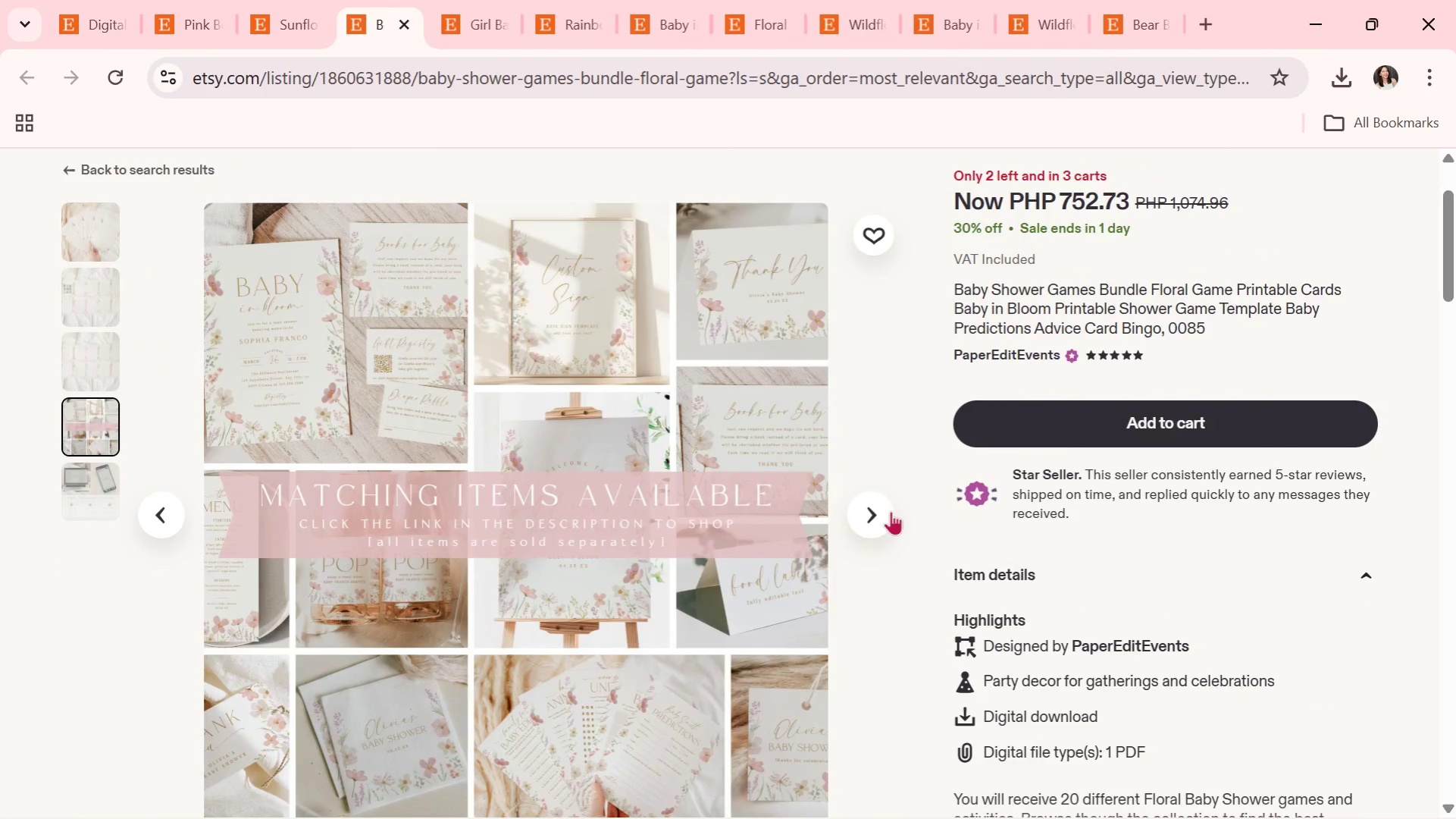 
left_click([881, 517])
 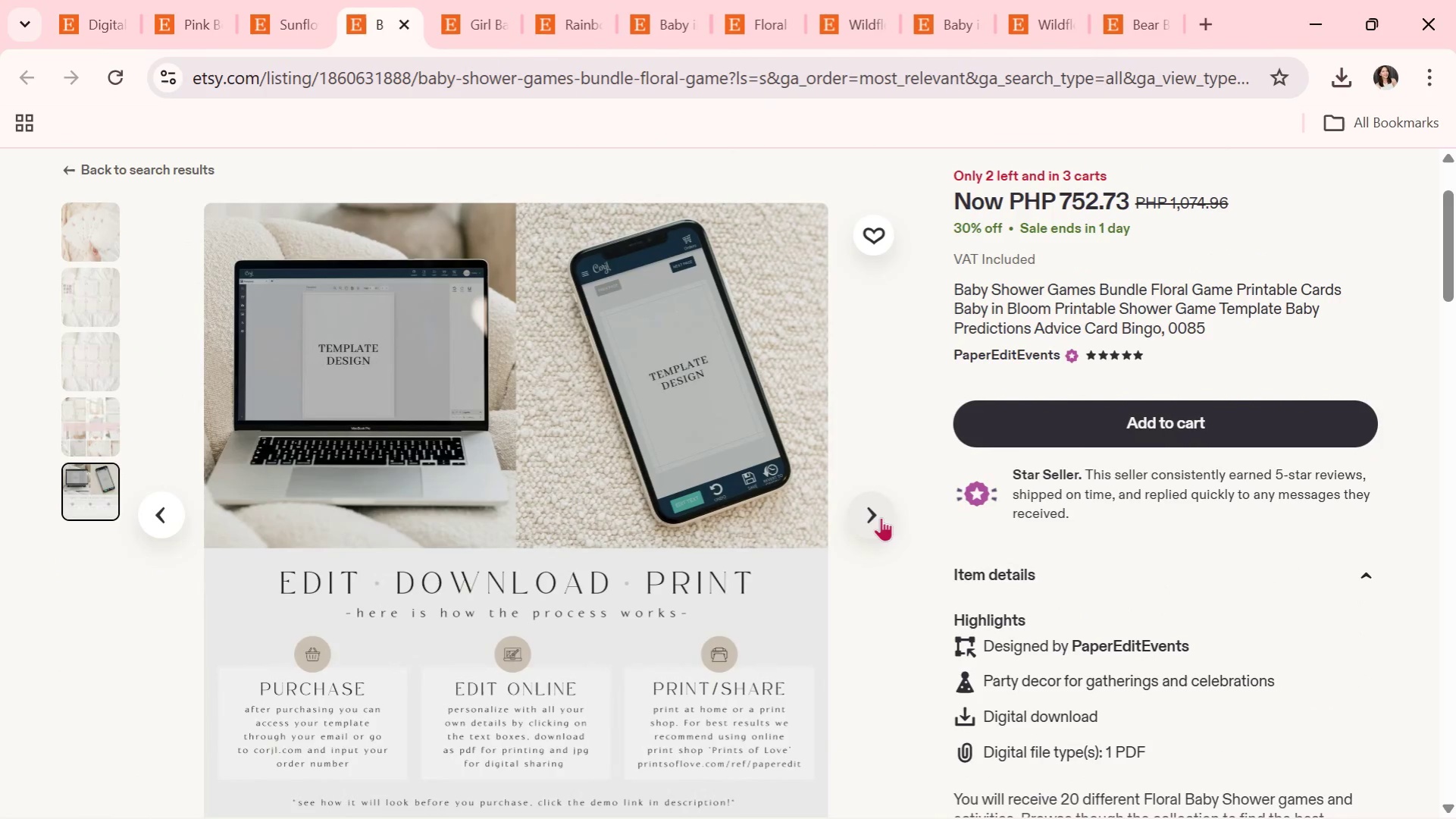 
left_click([881, 517])
 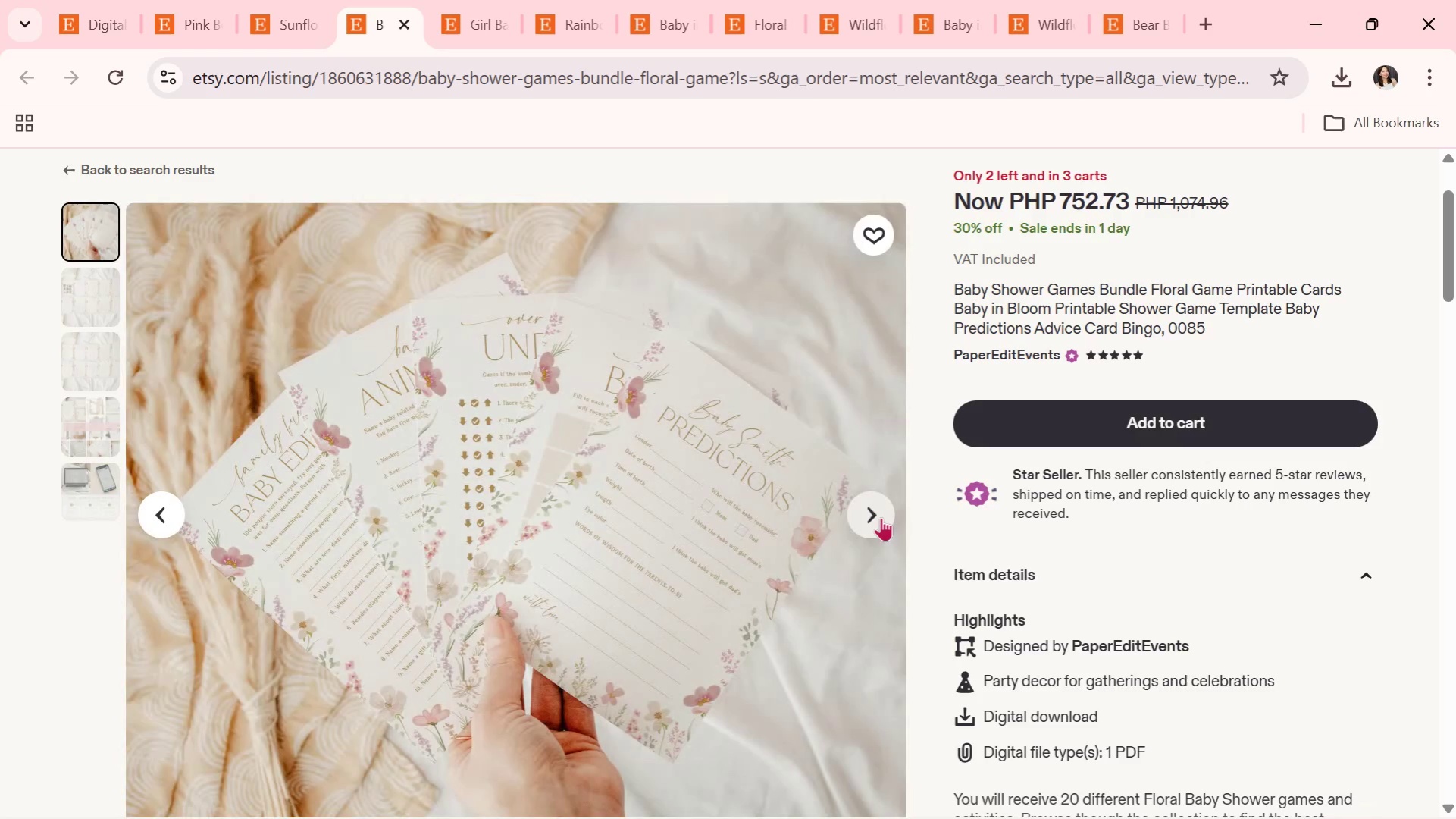 
wait(8.0)
 